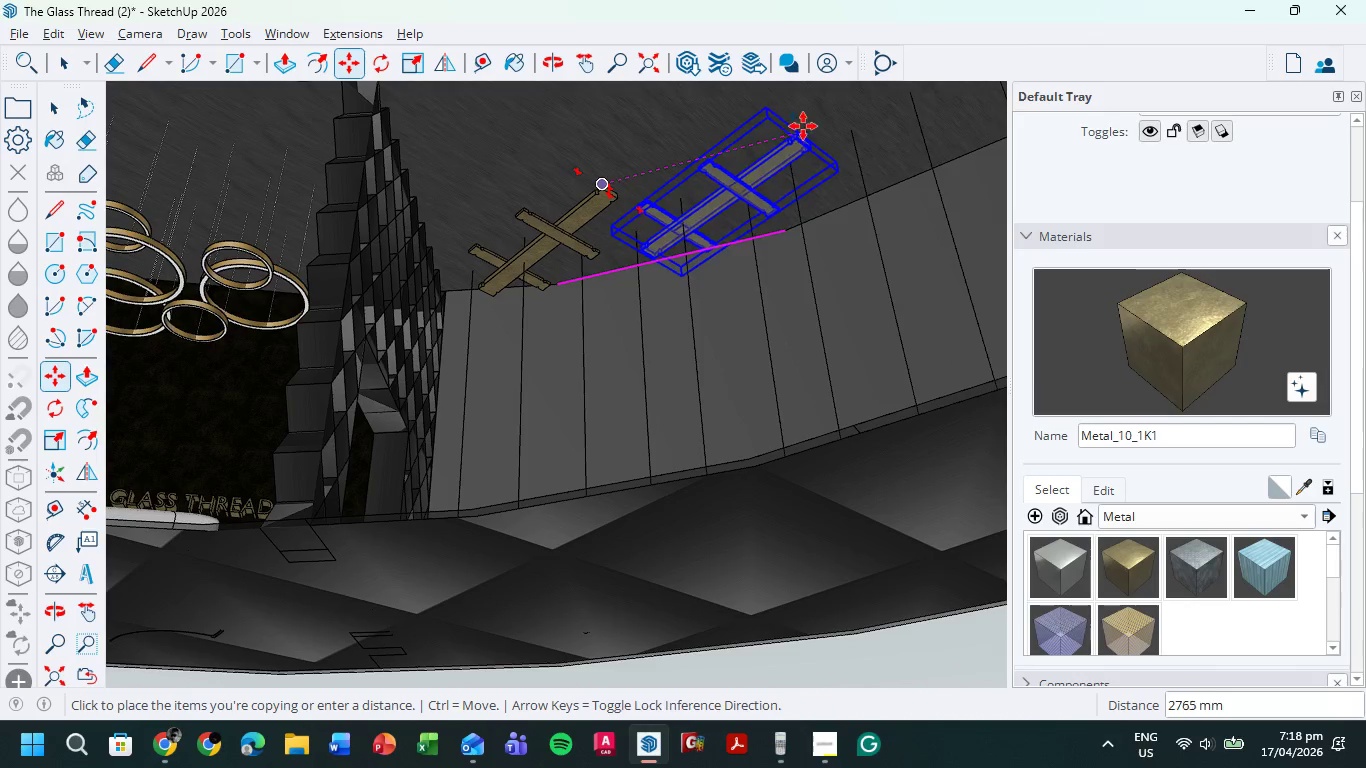 
left_click([810, 123])
 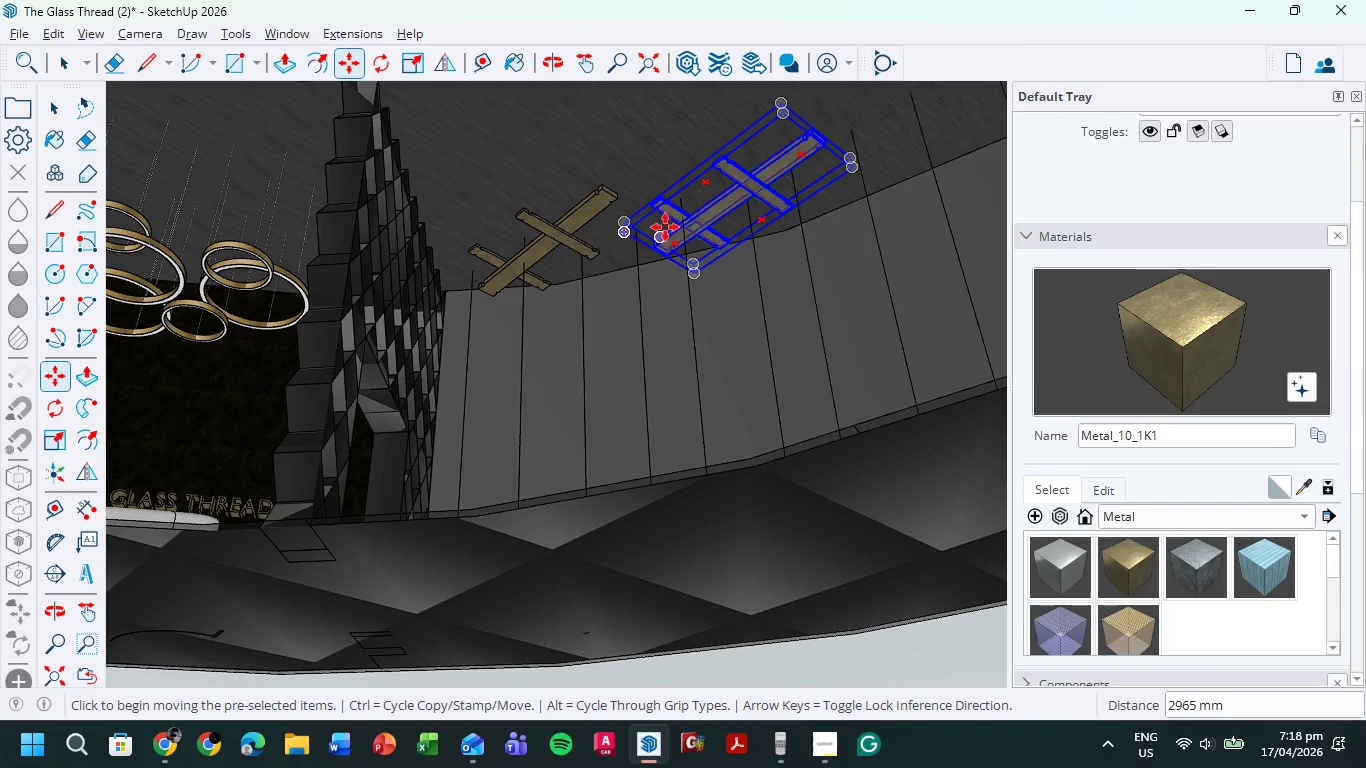 
scroll: coordinate [648, 233], scroll_direction: up, amount: 7.0
 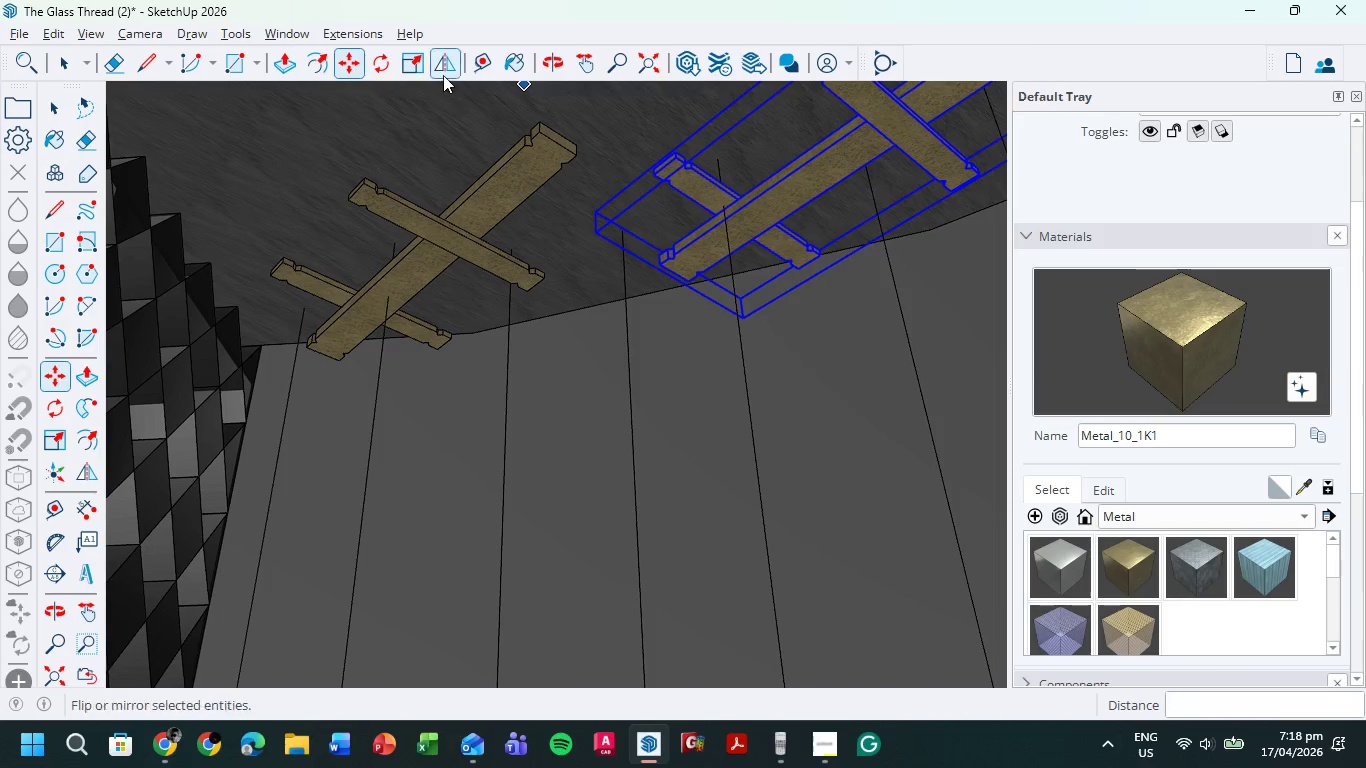 
left_click([374, 60])
 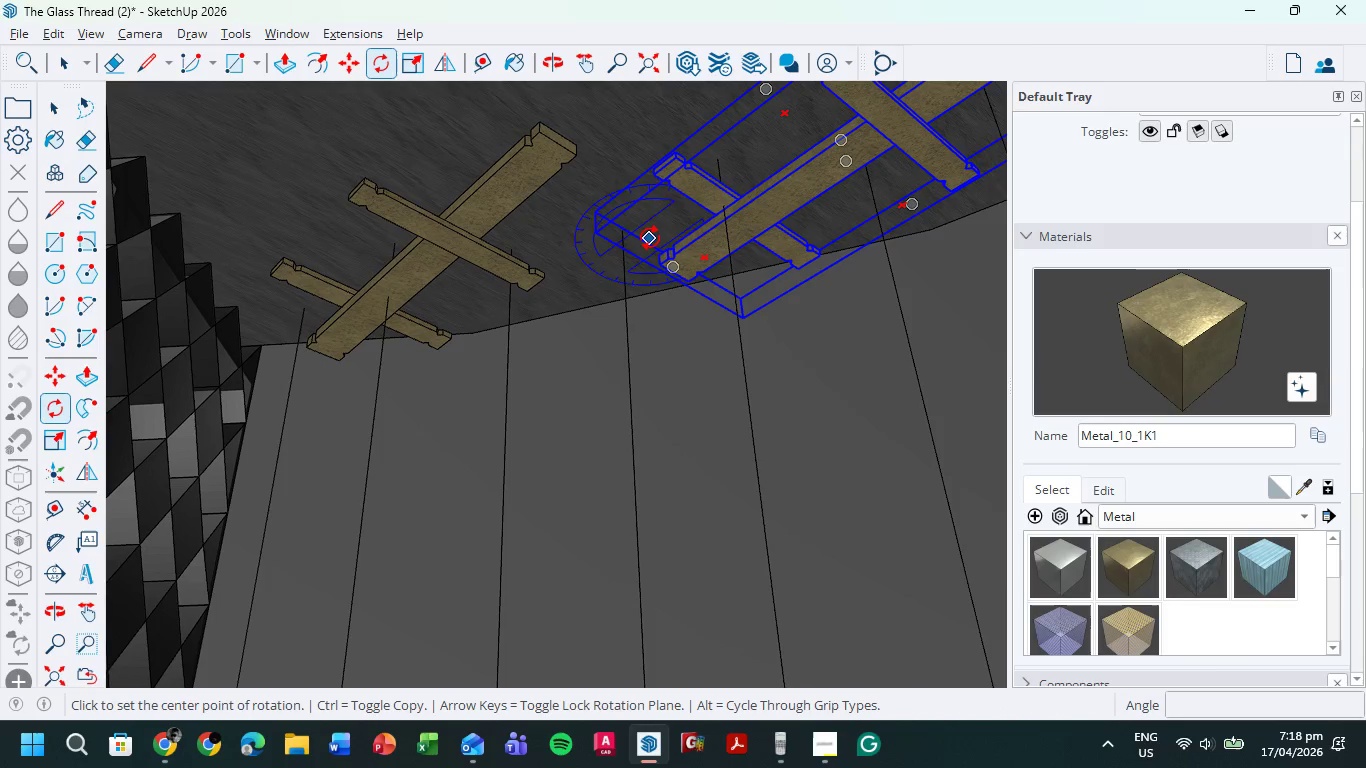 
left_click([649, 231])
 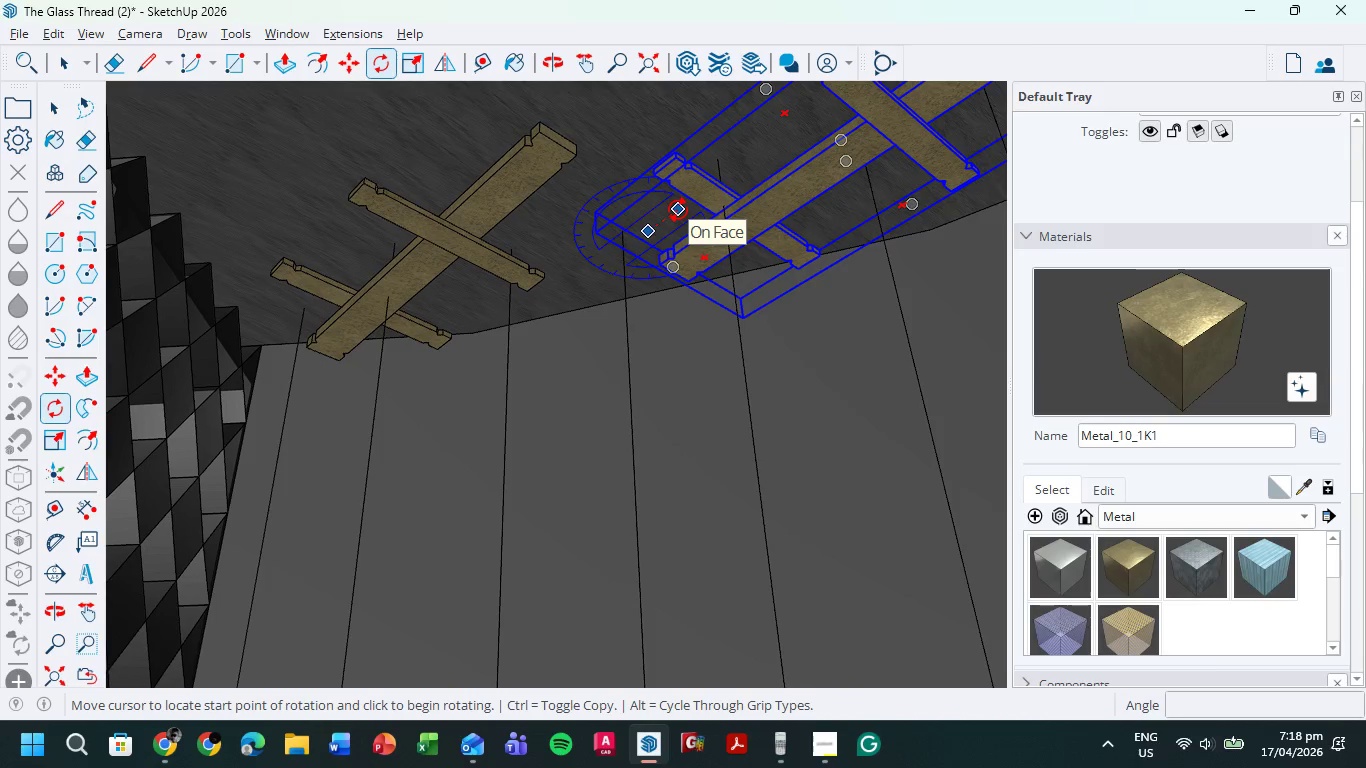 
left_click([678, 209])
 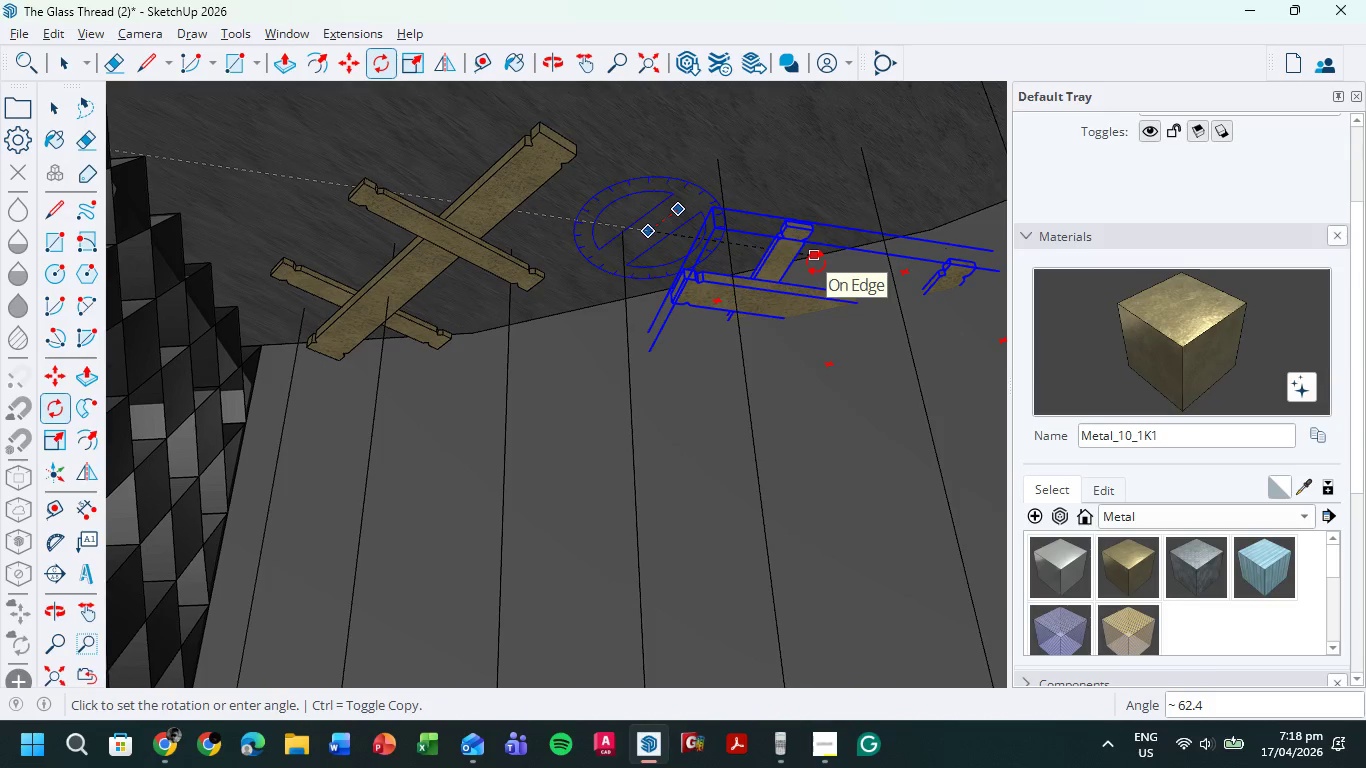 
left_click([817, 244])
 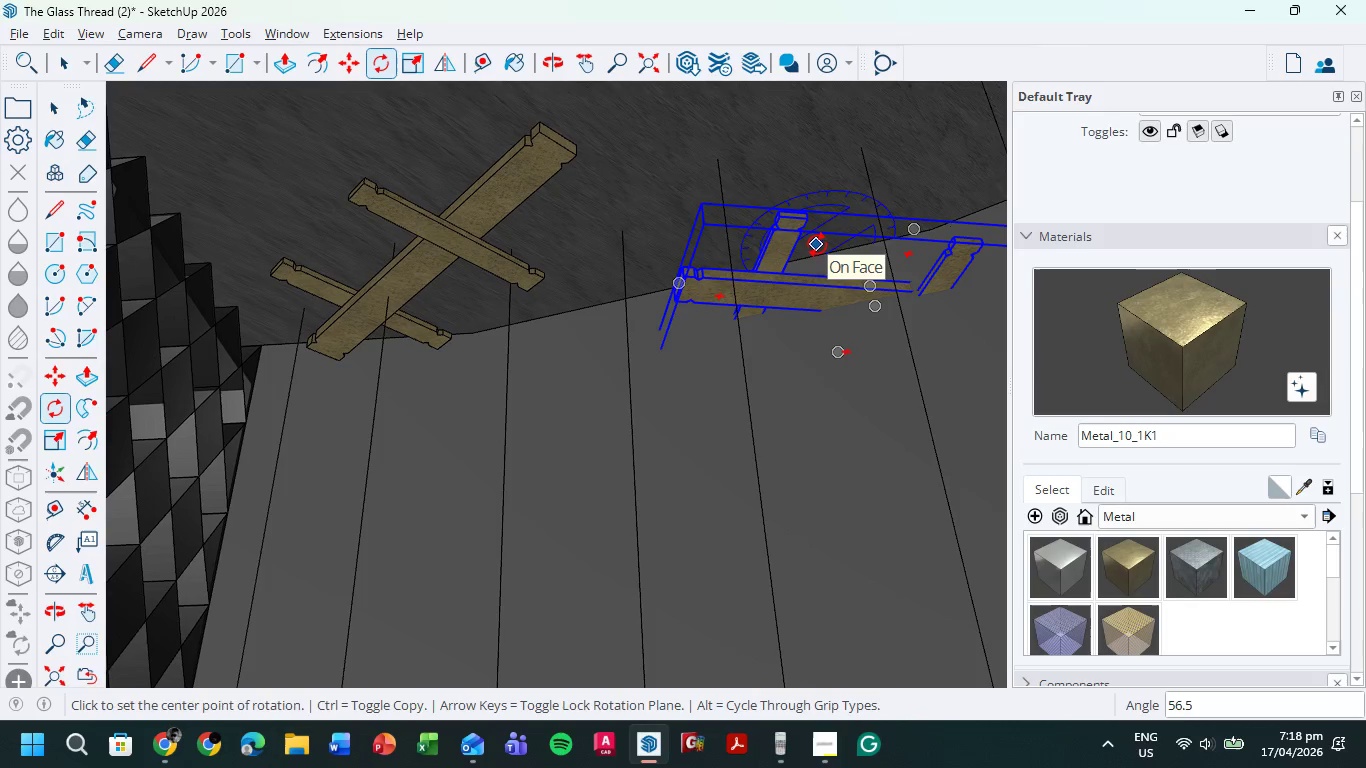 
key(M)
 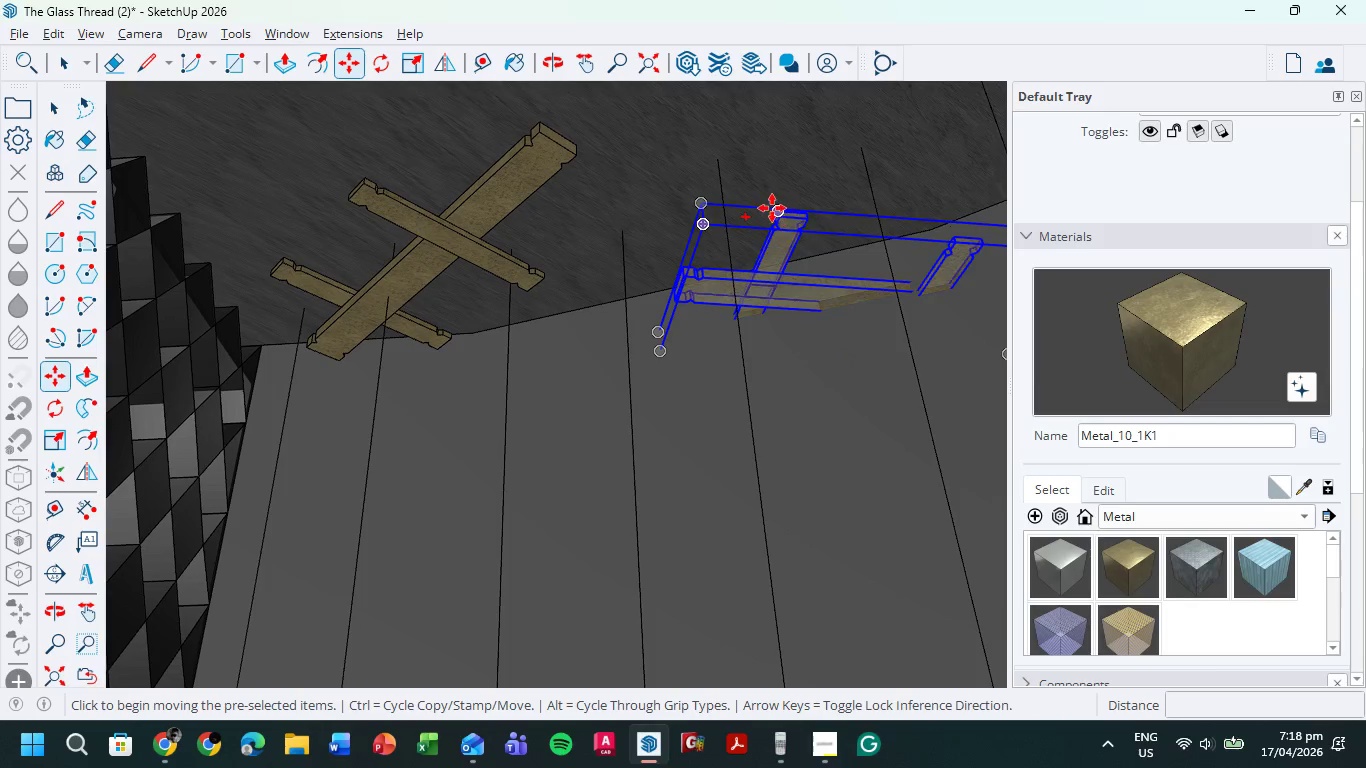 
scroll: coordinate [779, 216], scroll_direction: up, amount: 3.0
 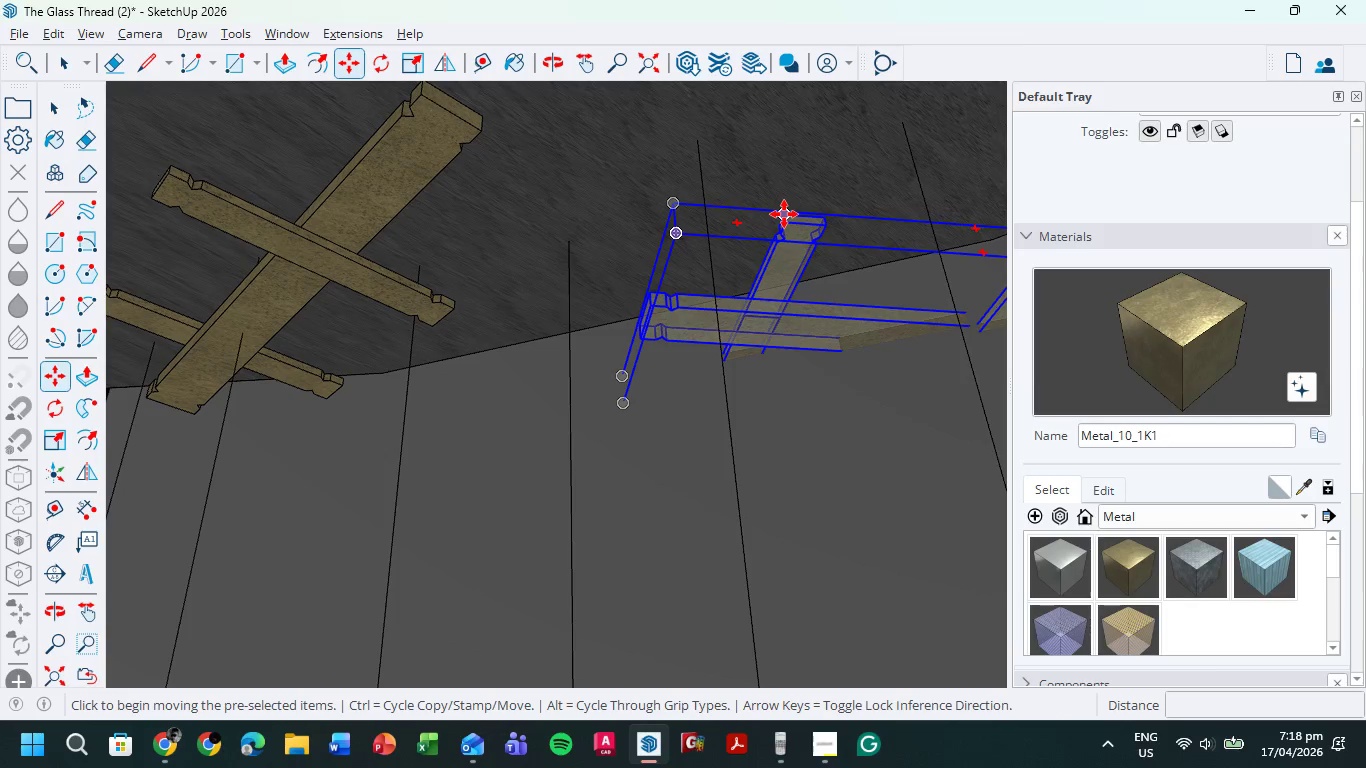 
left_click([784, 214])
 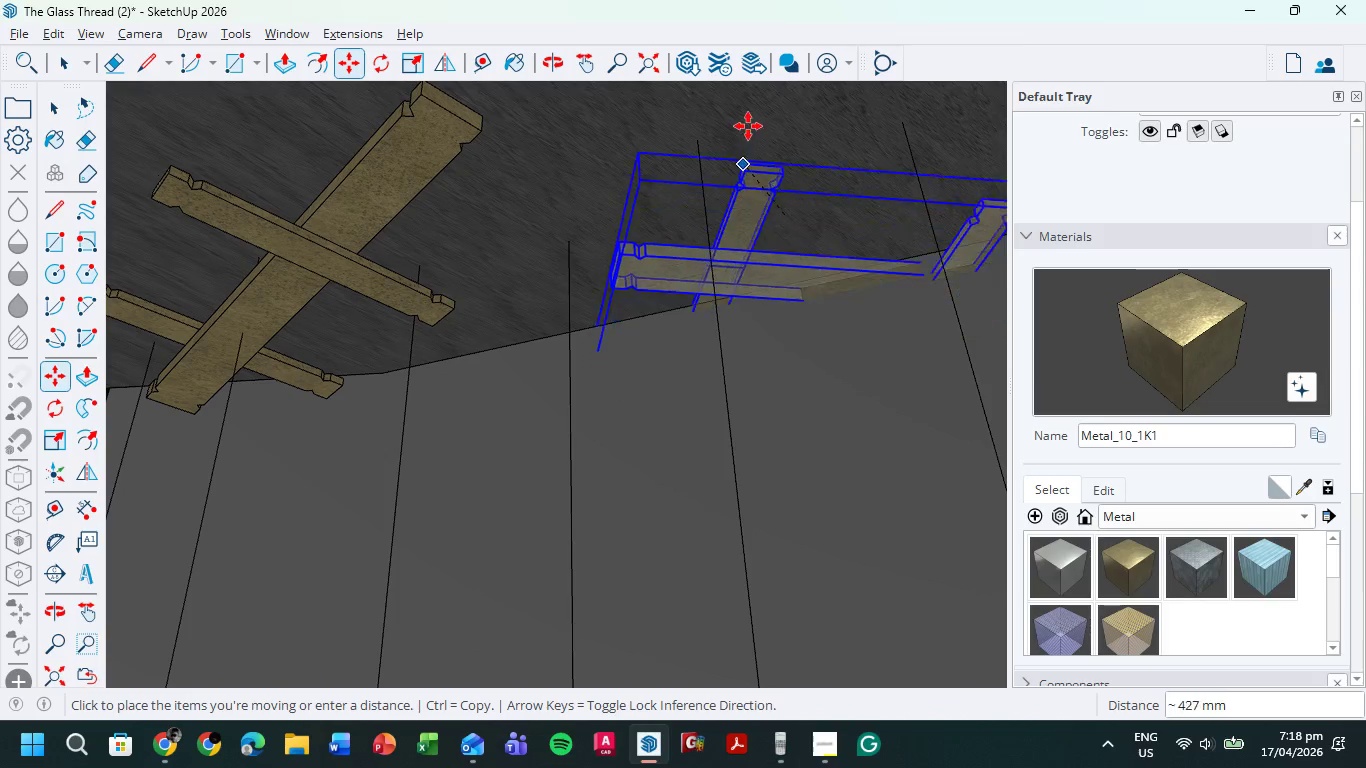 
scroll: coordinate [736, 153], scroll_direction: down, amount: 7.0
 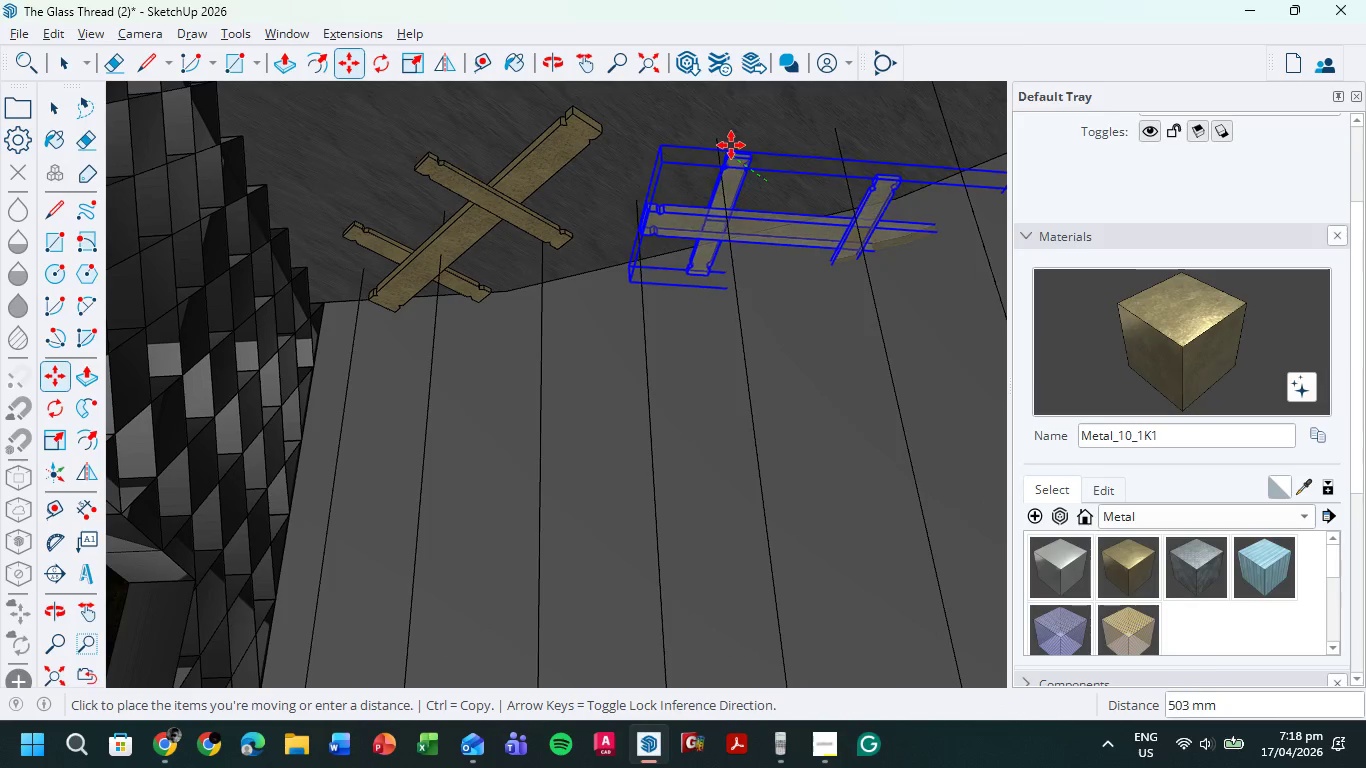 
hold_key(key=ShiftLeft, duration=0.95)
 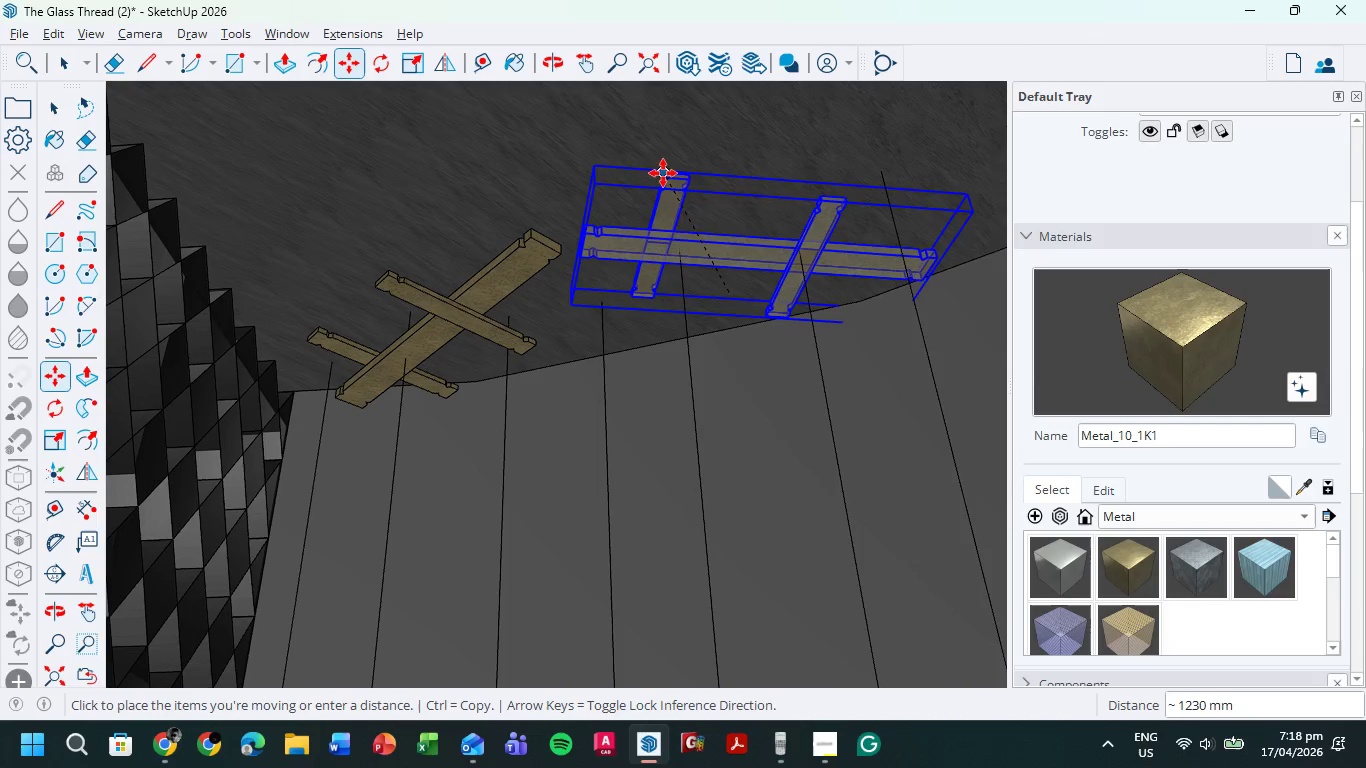 
left_click([660, 183])
 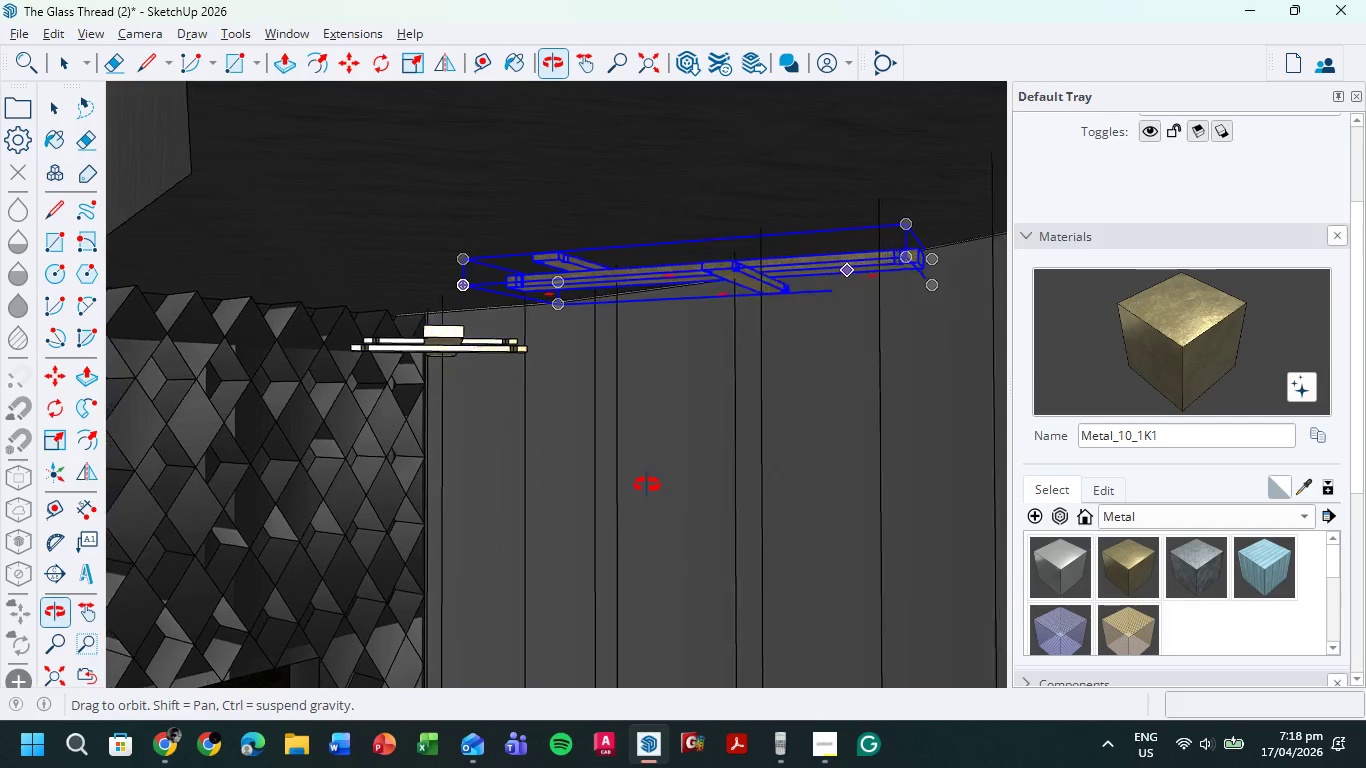 
scroll: coordinate [489, 221], scroll_direction: up, amount: 3.0
 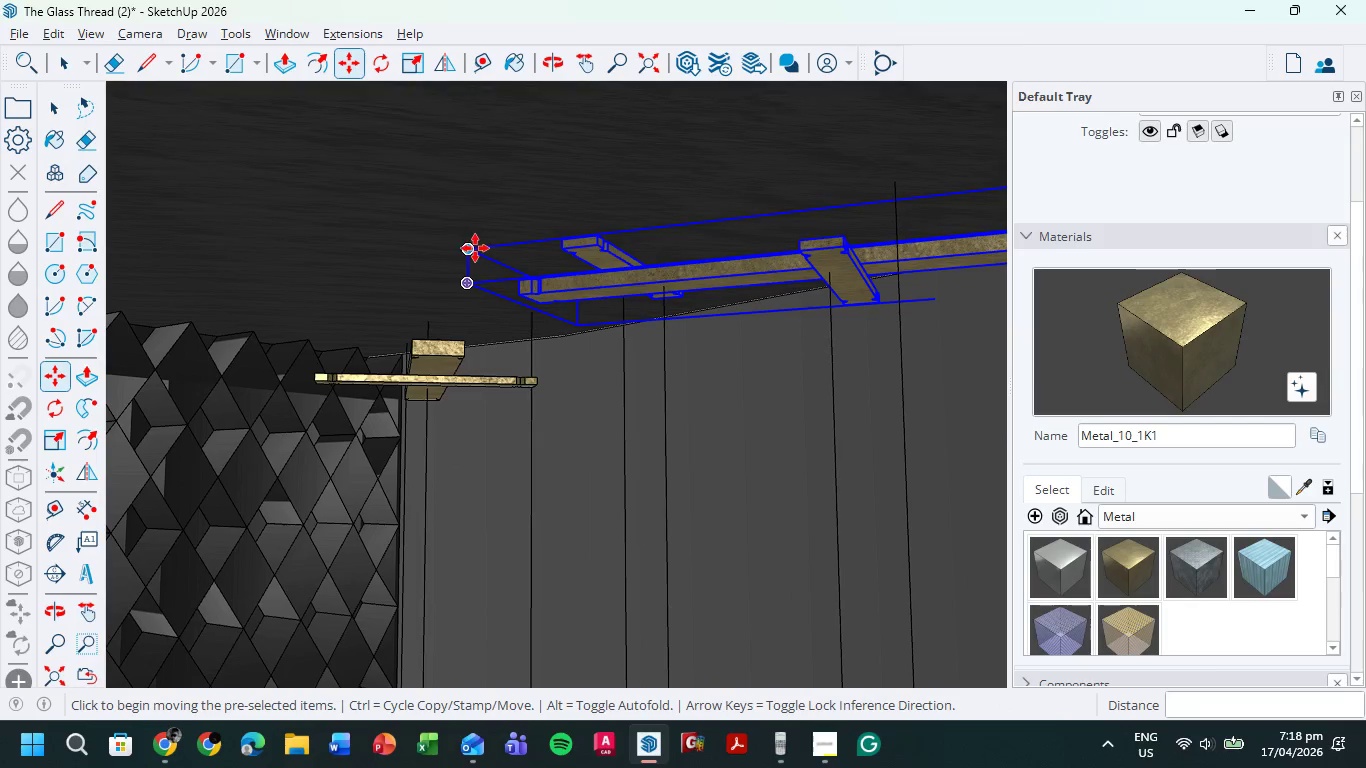 
left_click([471, 248])
 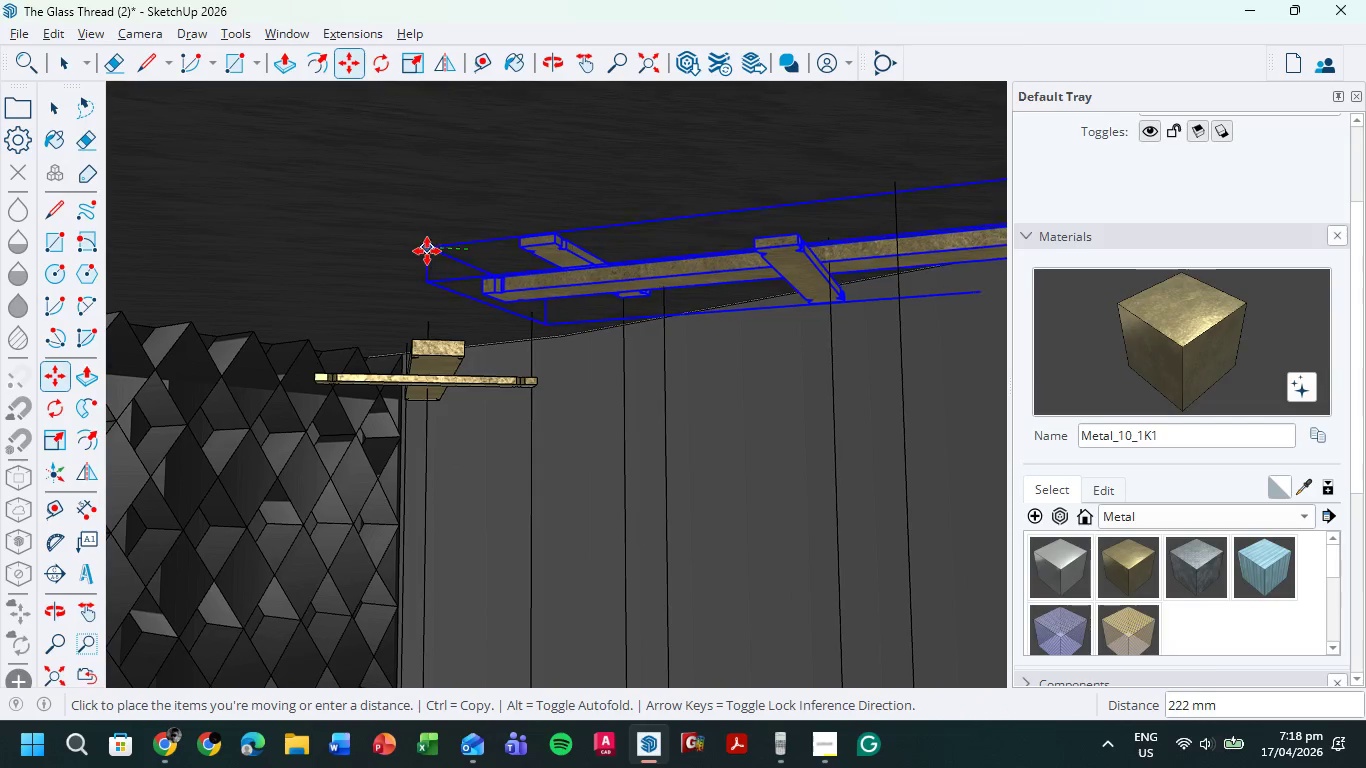 
left_click([424, 251])
 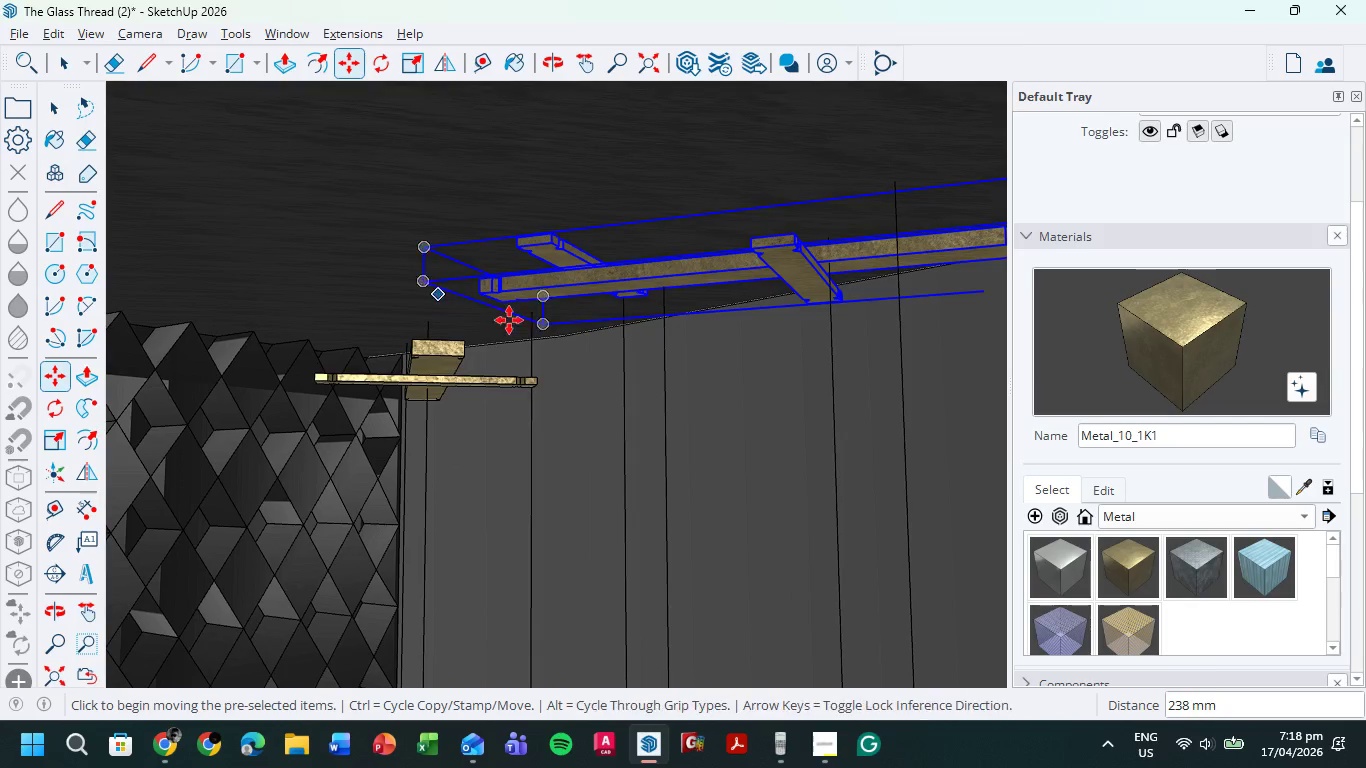 
scroll: coordinate [541, 335], scroll_direction: down, amount: 9.0
 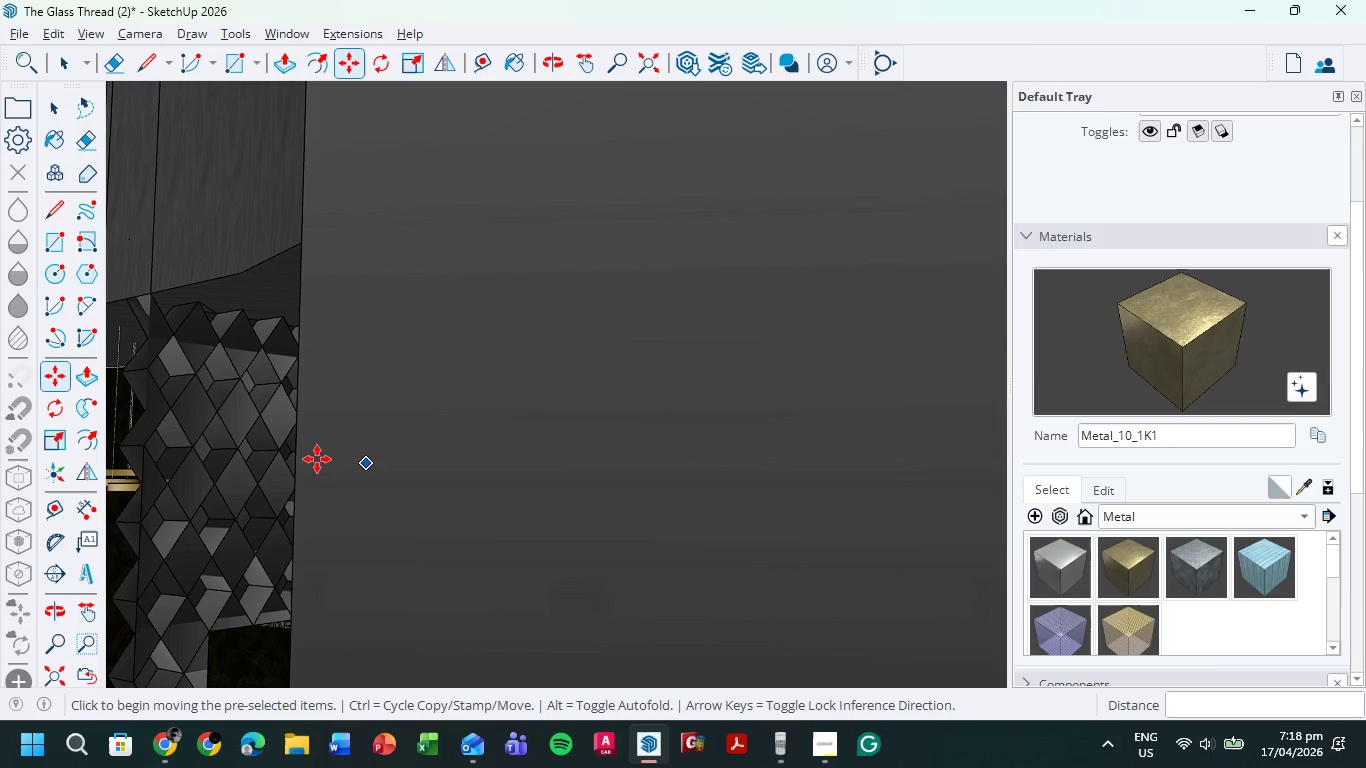 
hold_key(key=ShiftLeft, duration=0.59)
 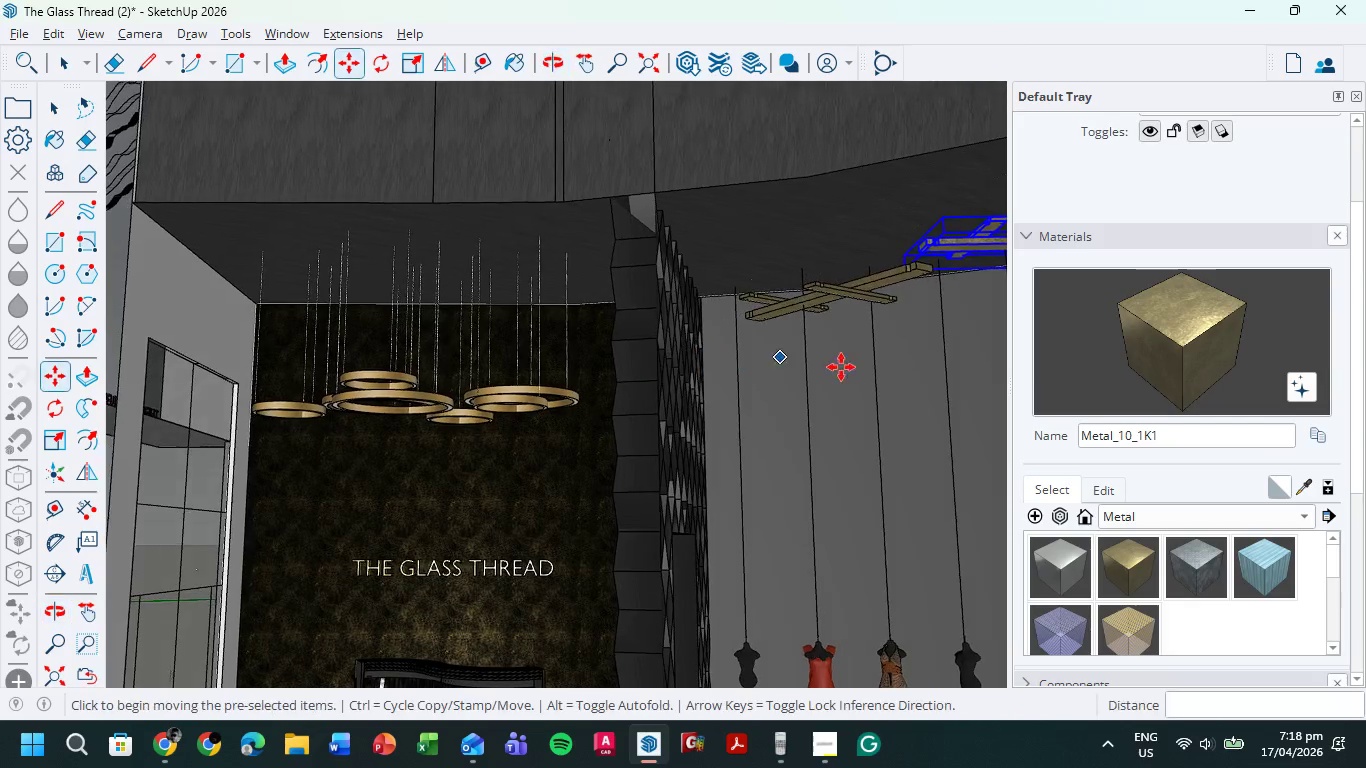 
hold_key(key=ShiftLeft, duration=0.56)
 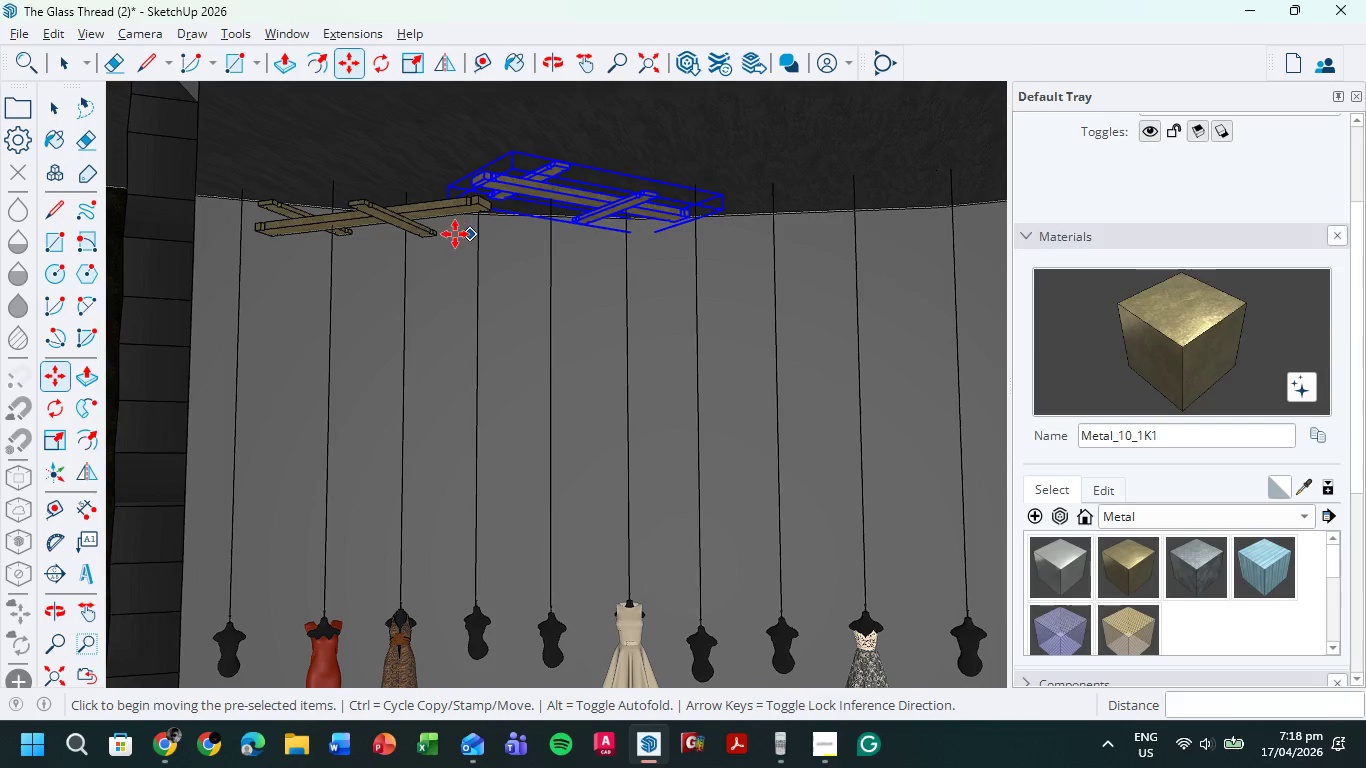 
scroll: coordinate [344, 202], scroll_direction: up, amount: 4.0
 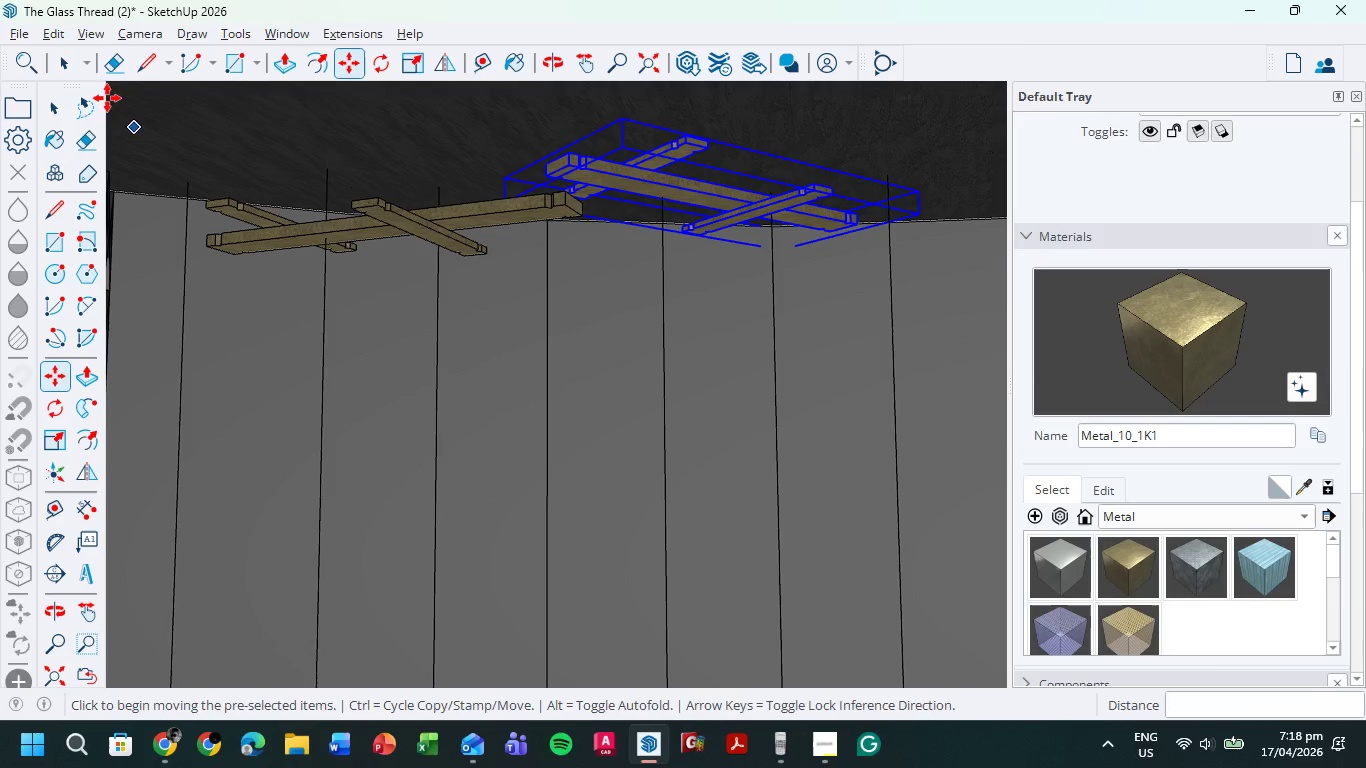 
left_click([70, 63])
 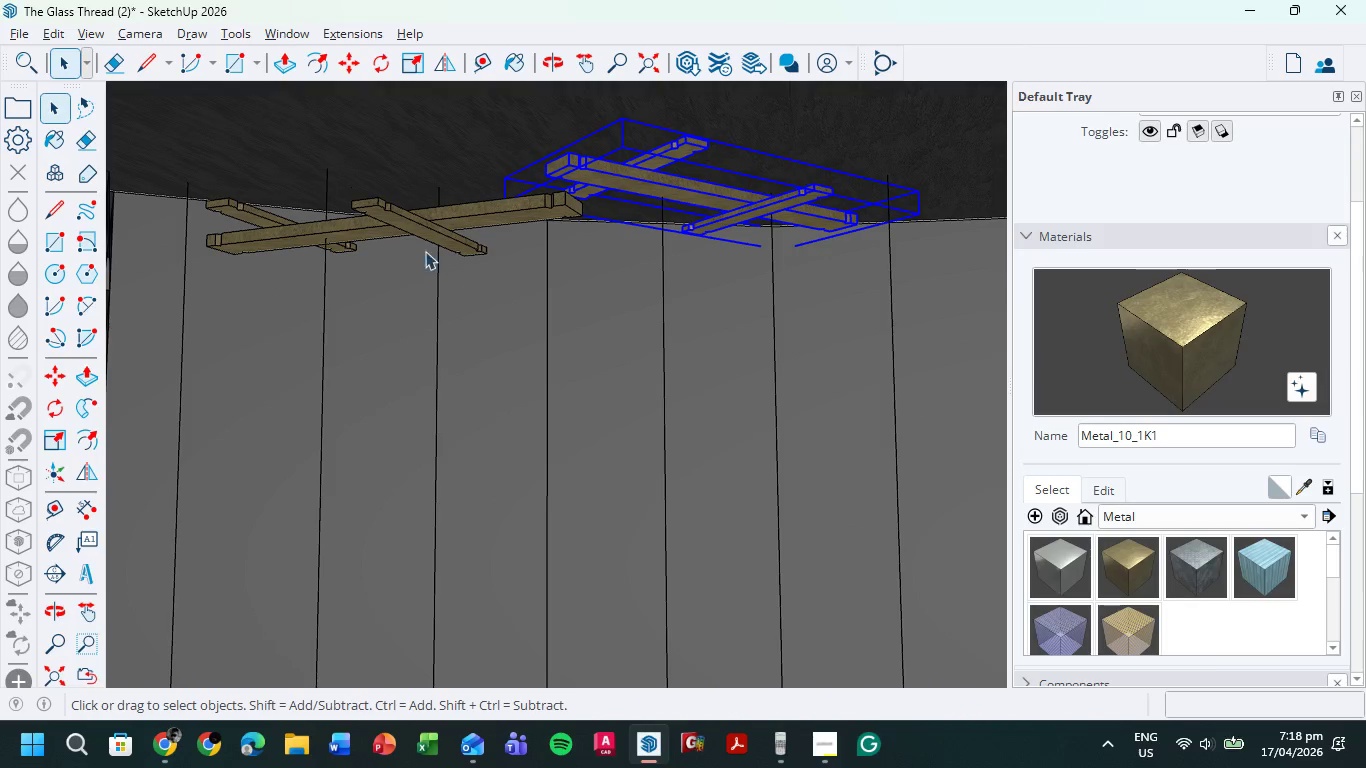 
left_click([399, 219])
 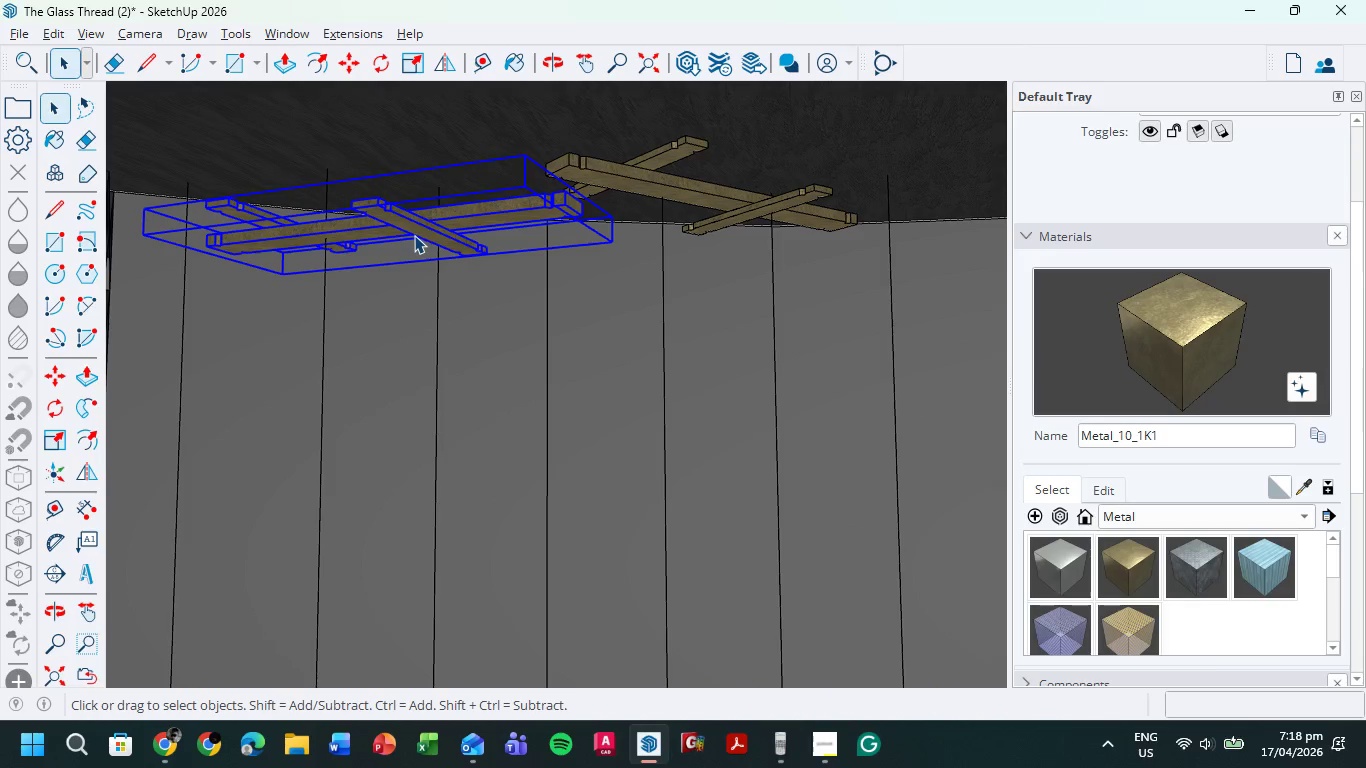 
key(M)
 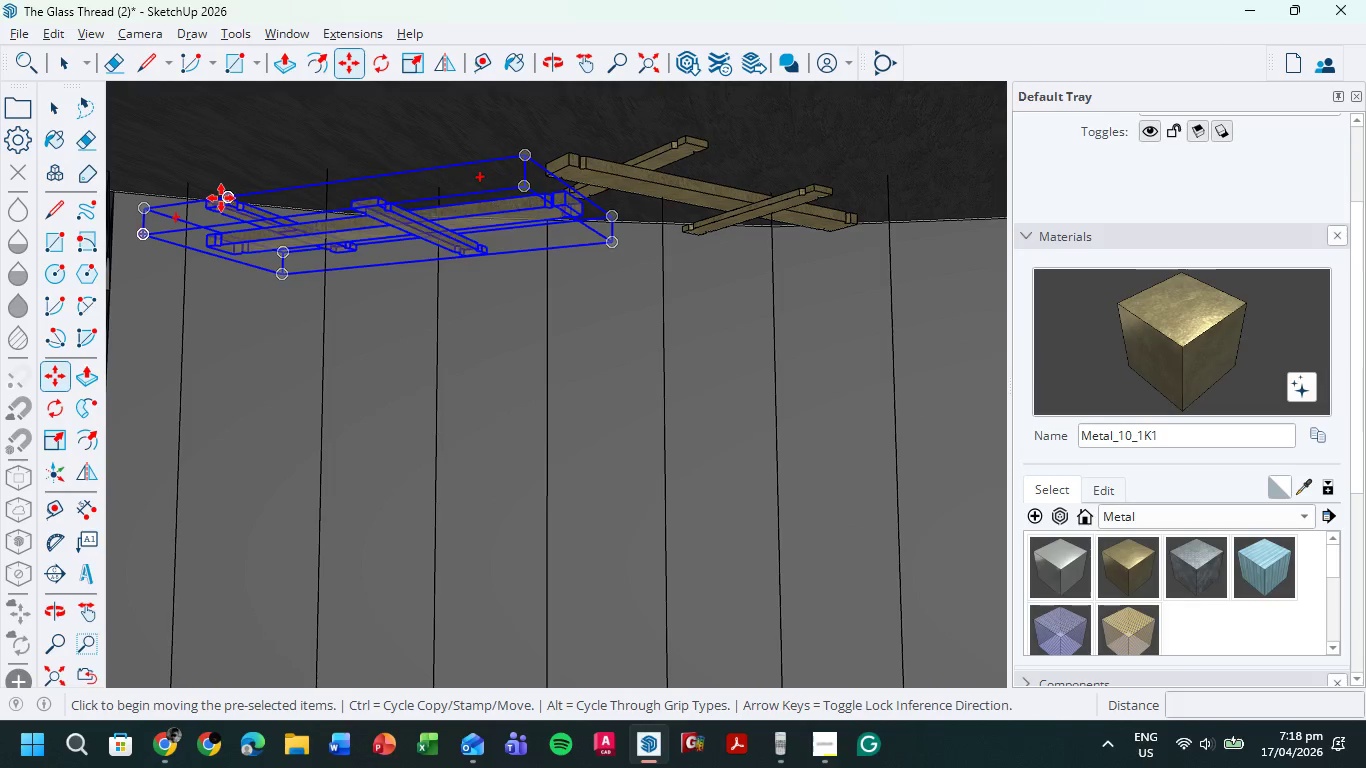 
scroll: coordinate [223, 195], scroll_direction: up, amount: 3.0
 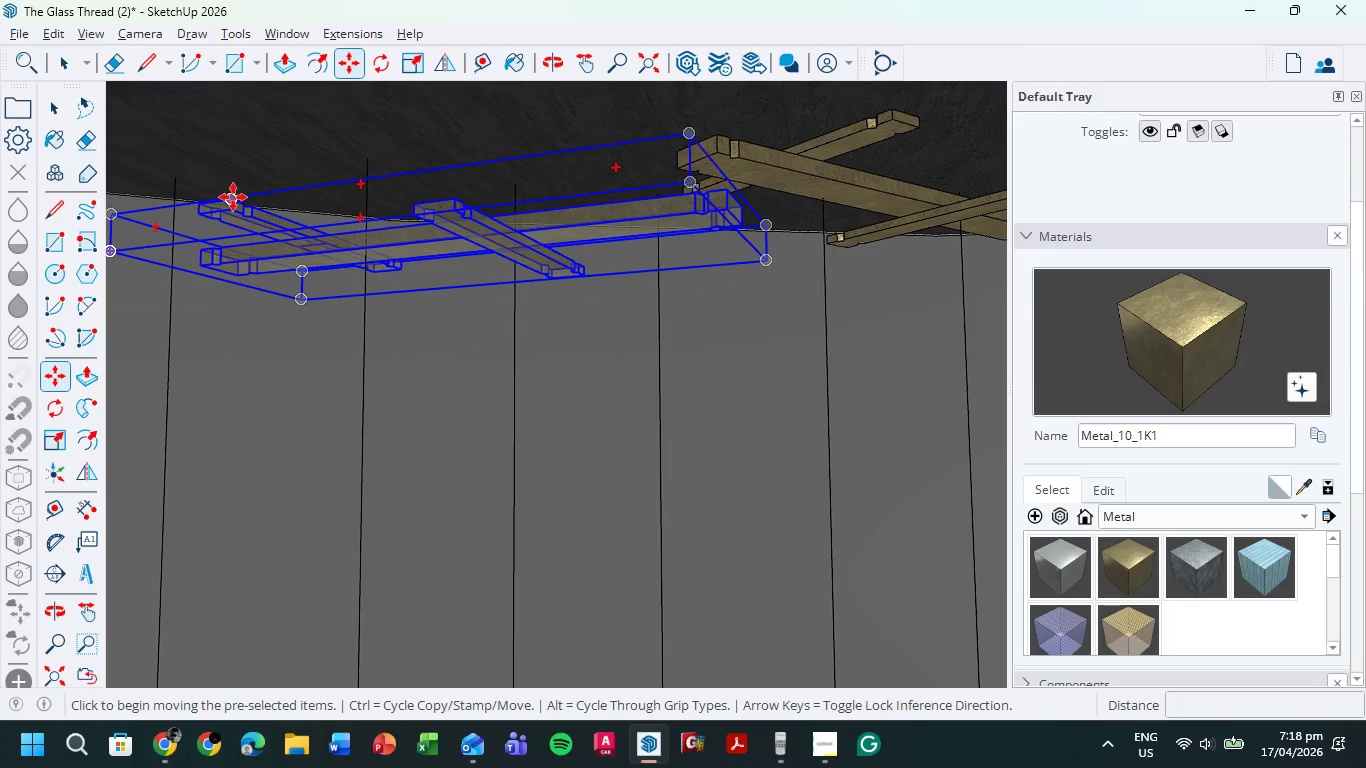 
left_click([233, 197])
 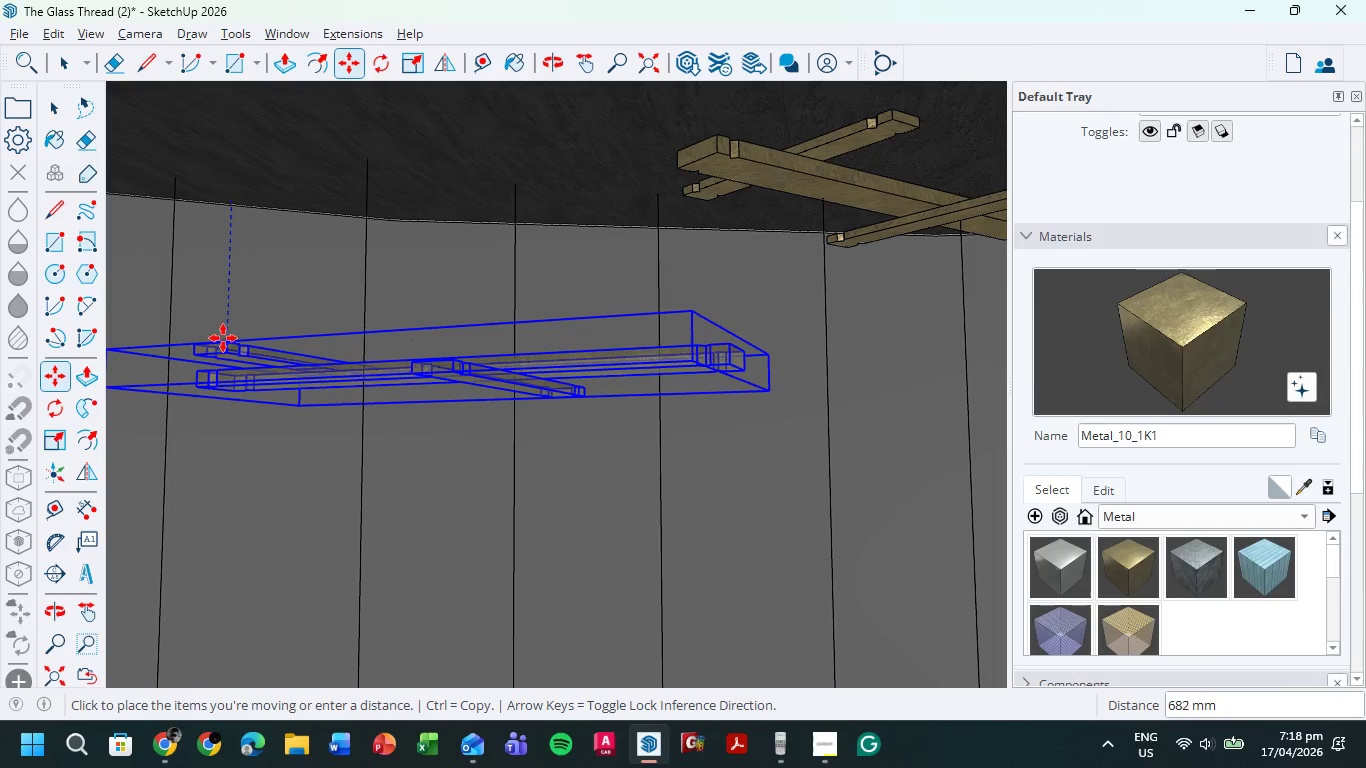 
wait(7.89)
 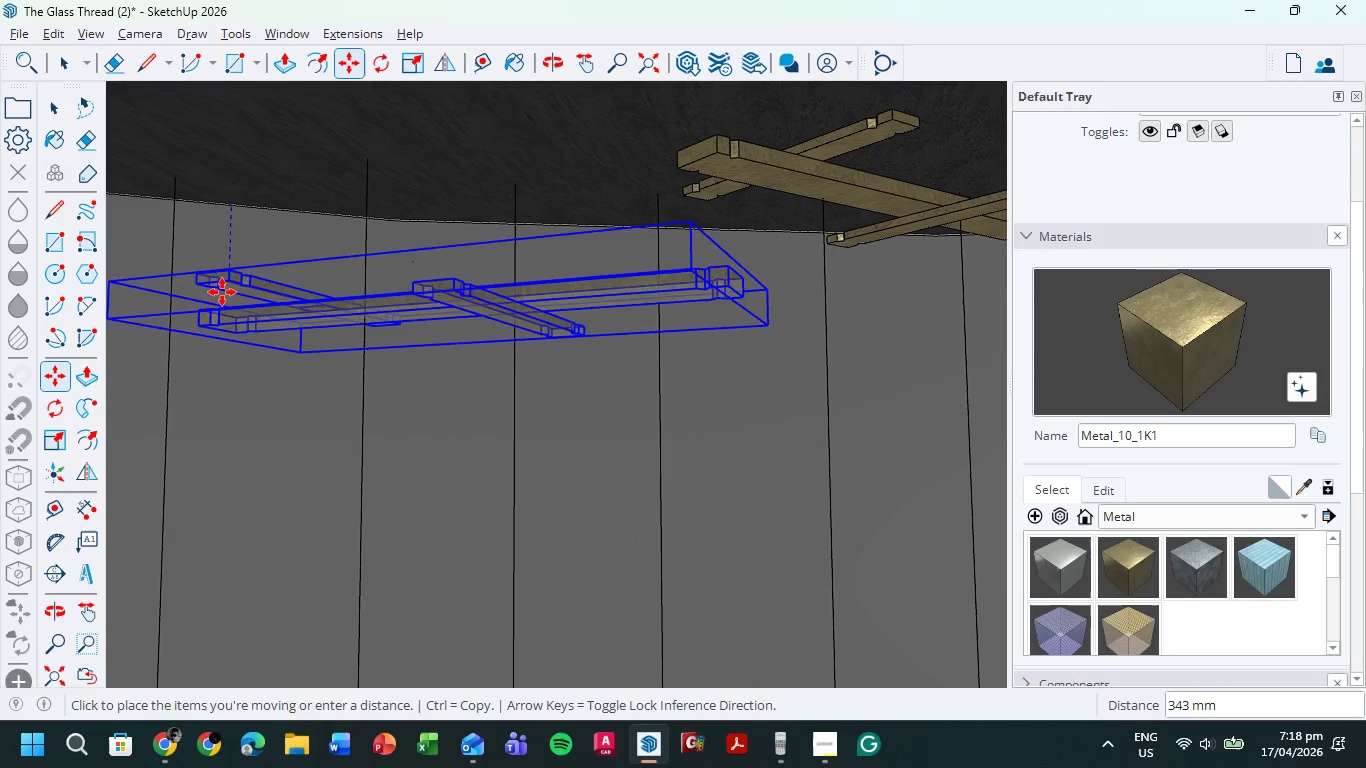 
left_click([228, 324])
 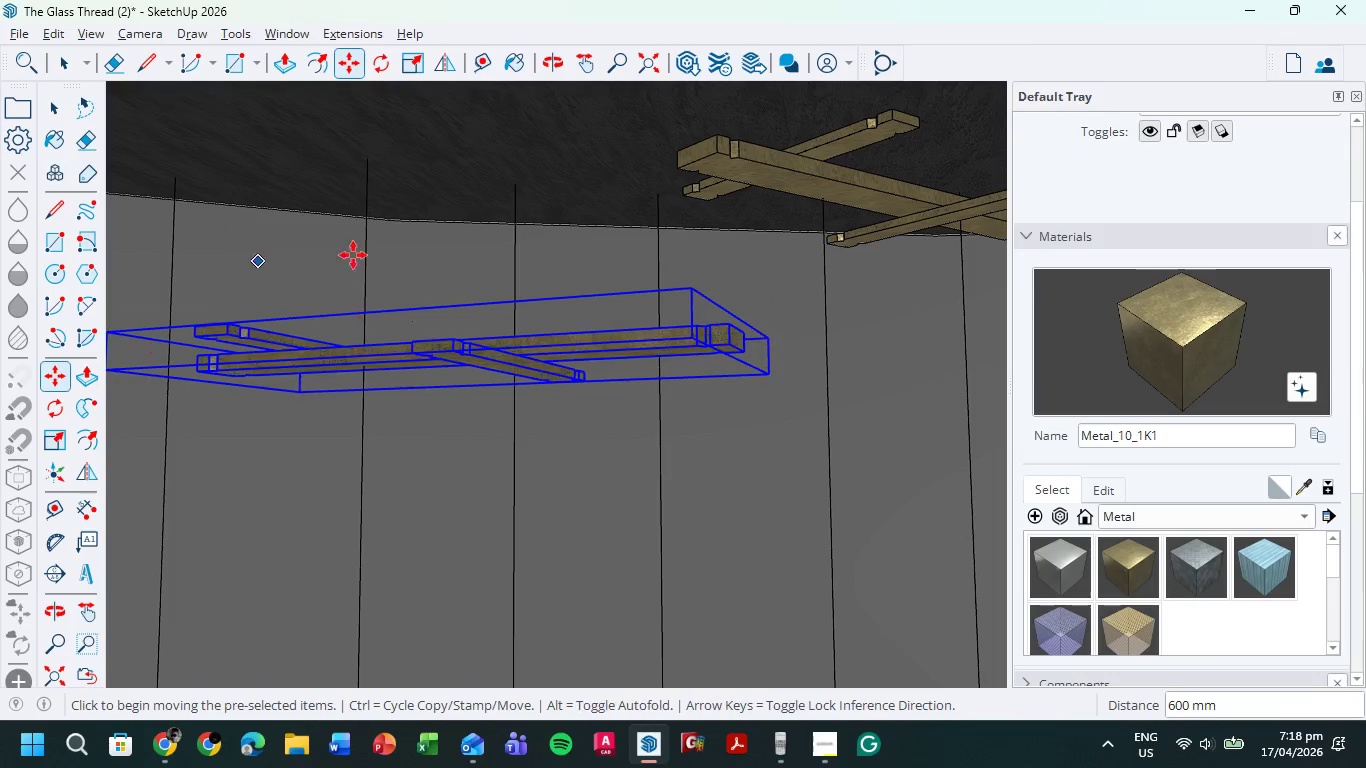 
hold_key(key=ShiftLeft, duration=0.55)
 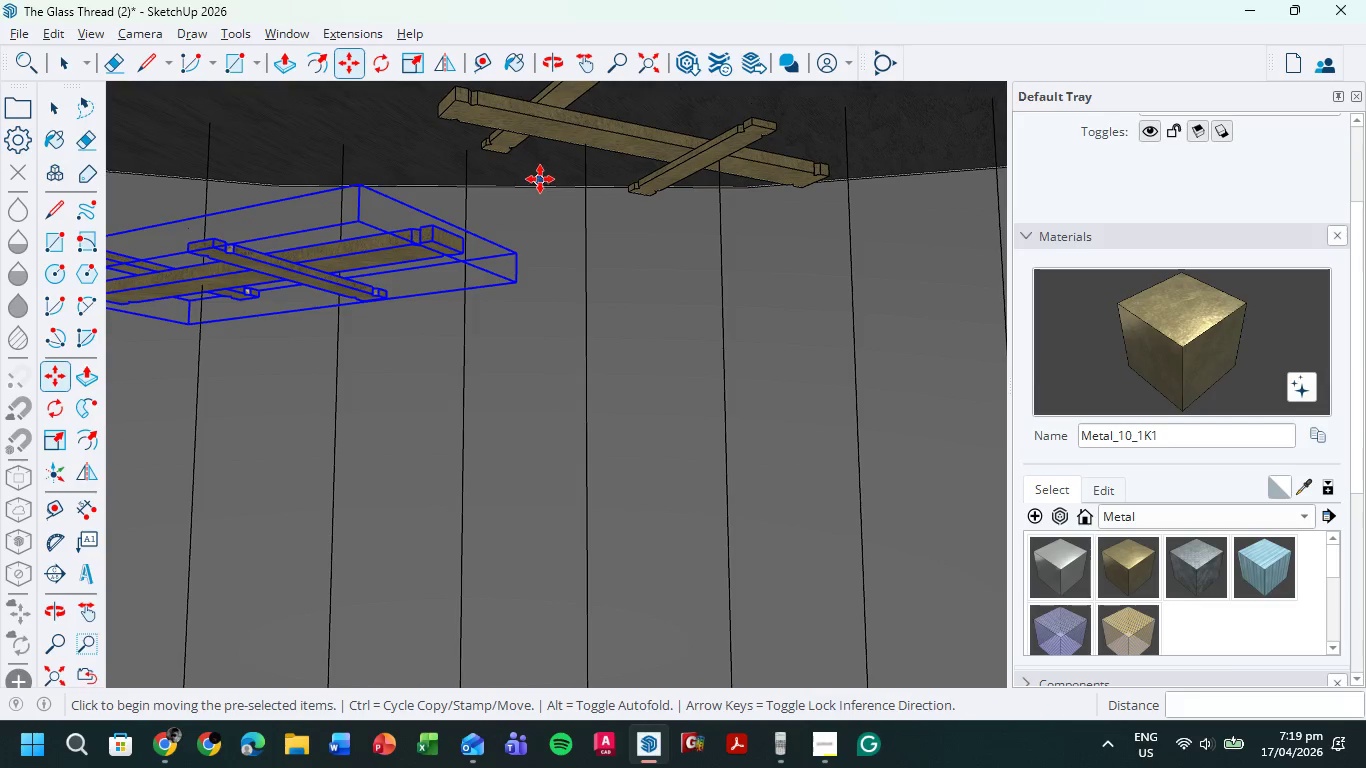 
scroll: coordinate [369, 261], scroll_direction: down, amount: 2.0
 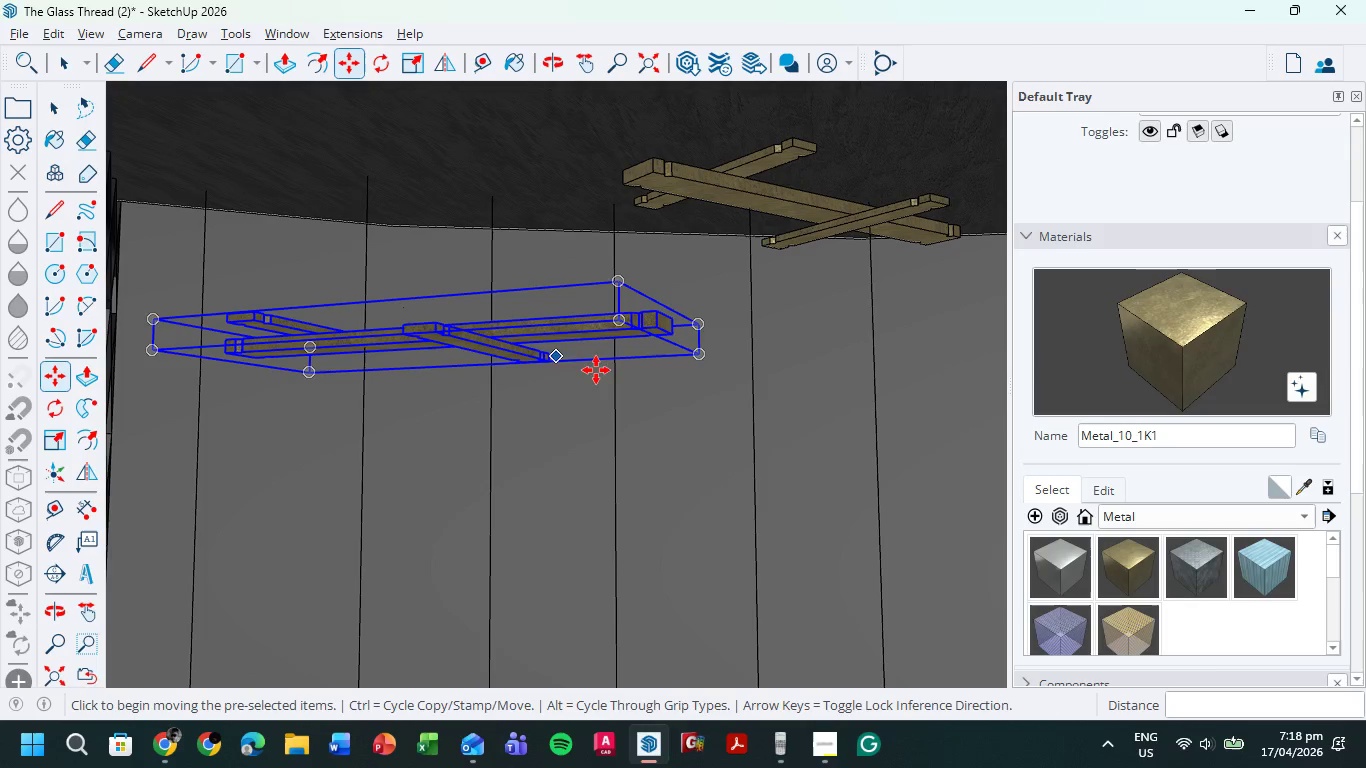 
hold_key(key=ShiftLeft, duration=0.42)
 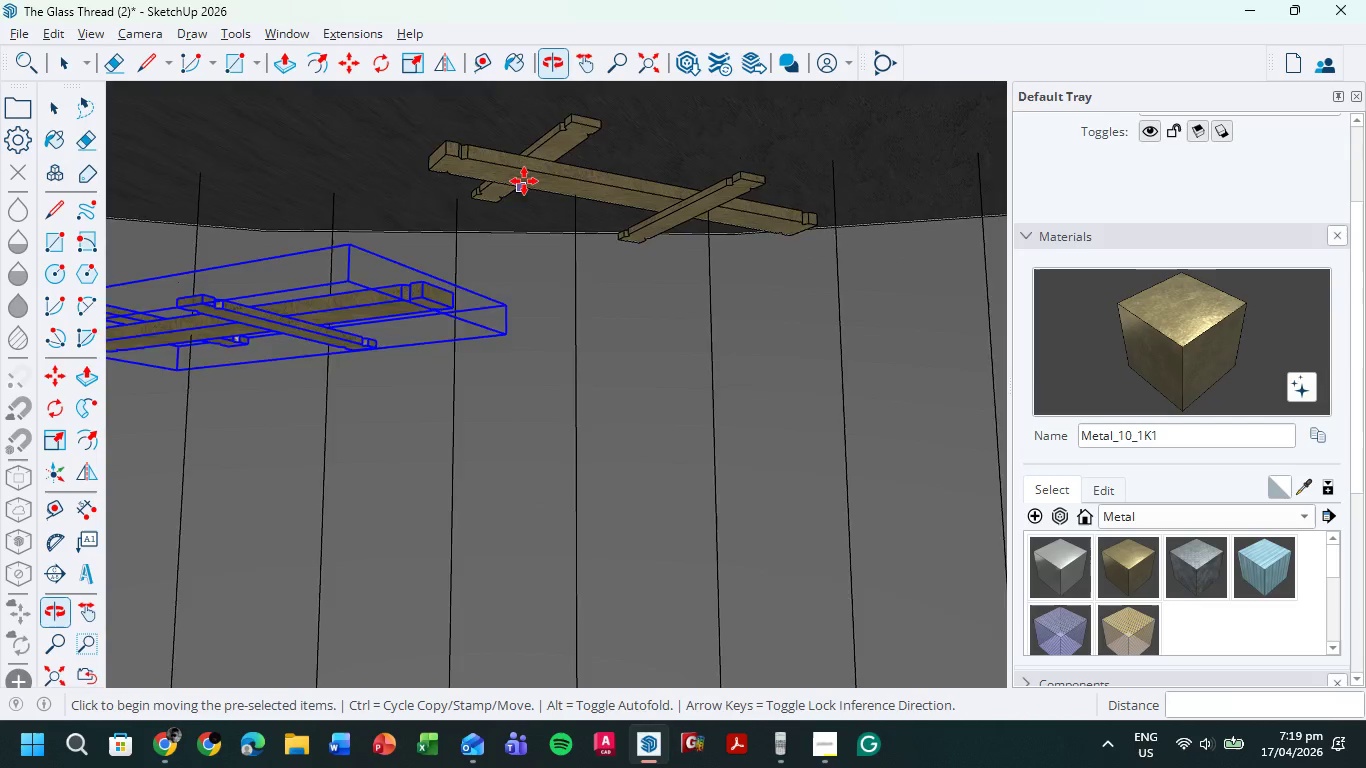 
scroll: coordinate [520, 185], scroll_direction: down, amount: 5.0
 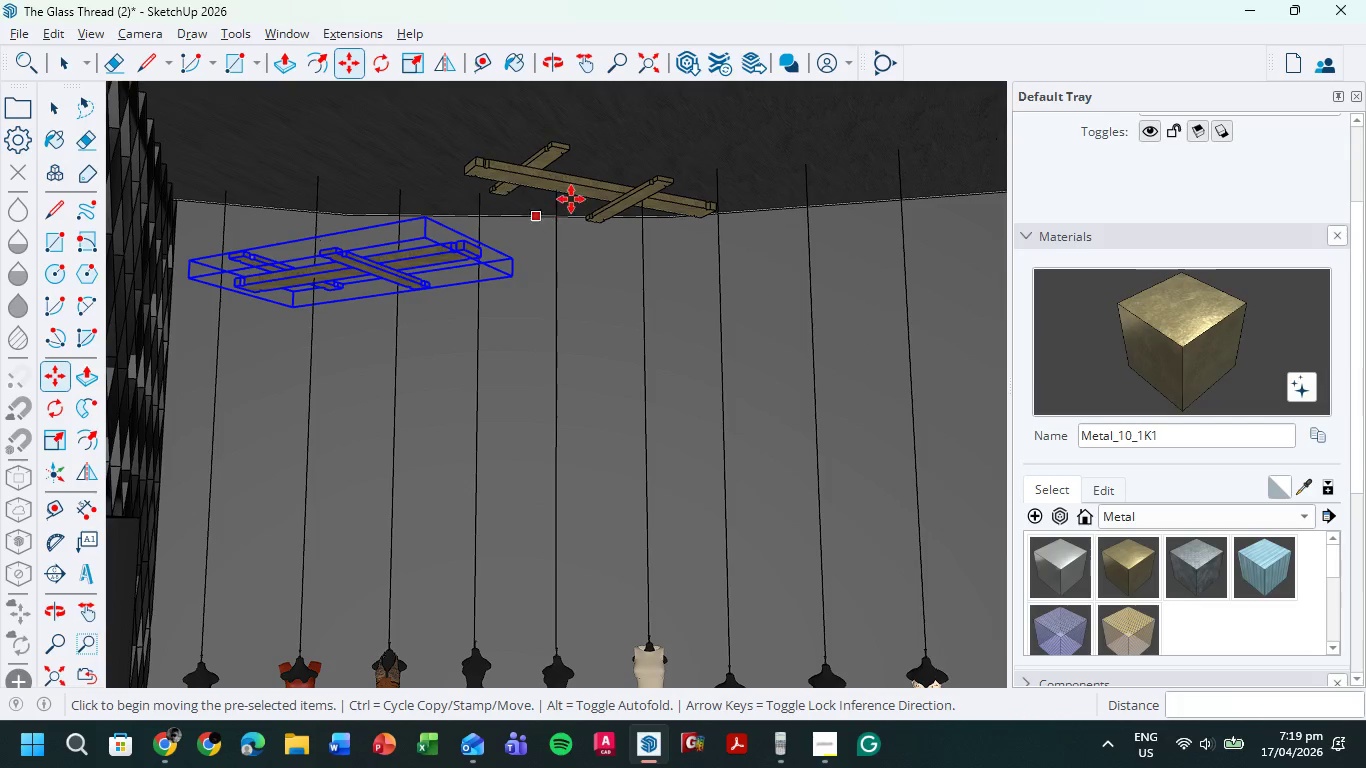 
hold_key(key=ShiftLeft, duration=0.39)
 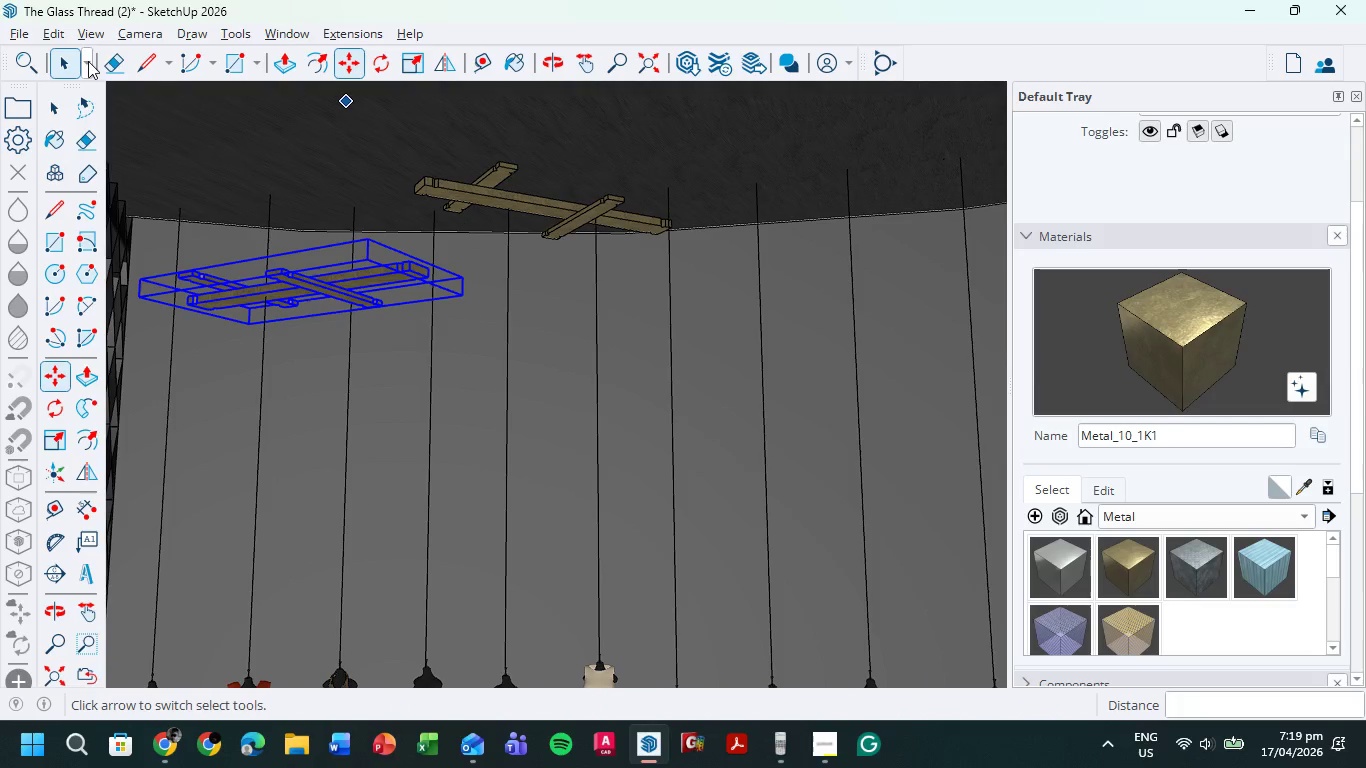 
left_click([66, 65])
 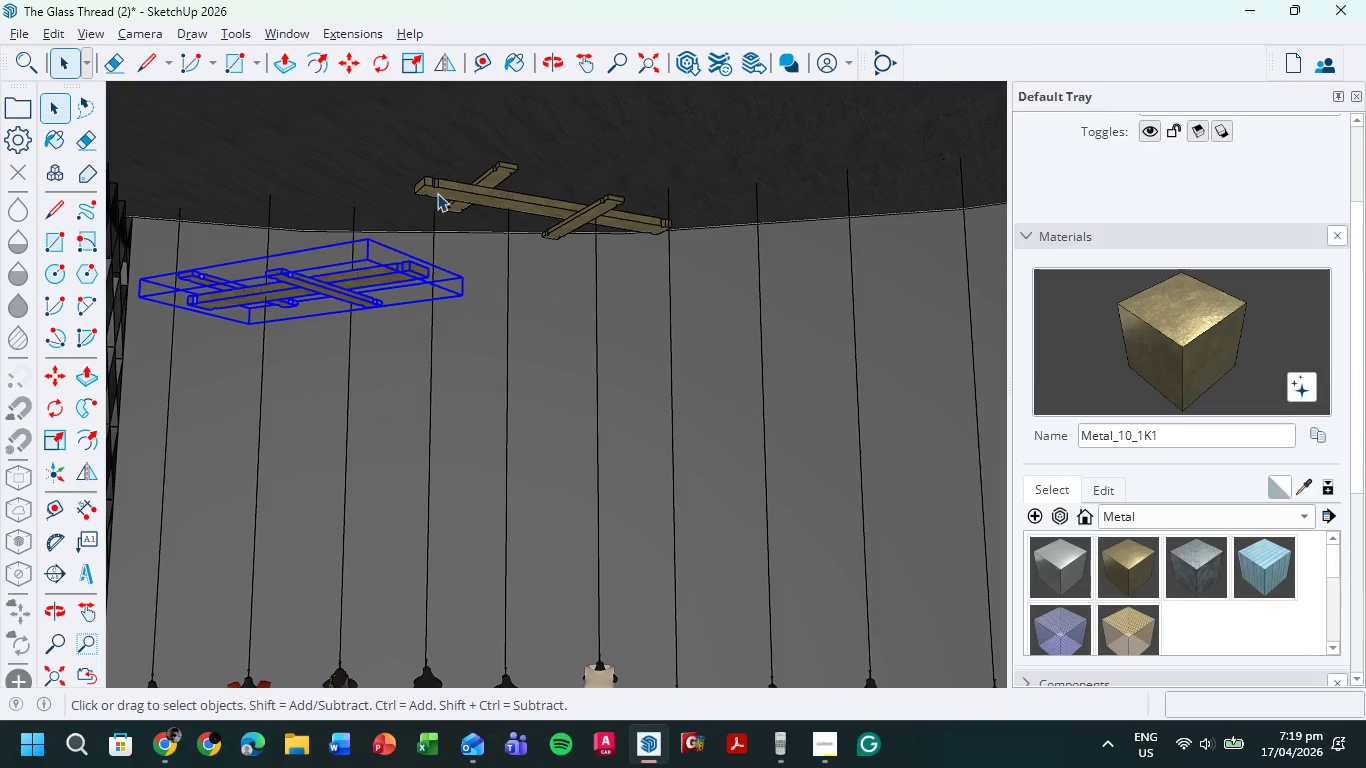 
left_click([448, 193])
 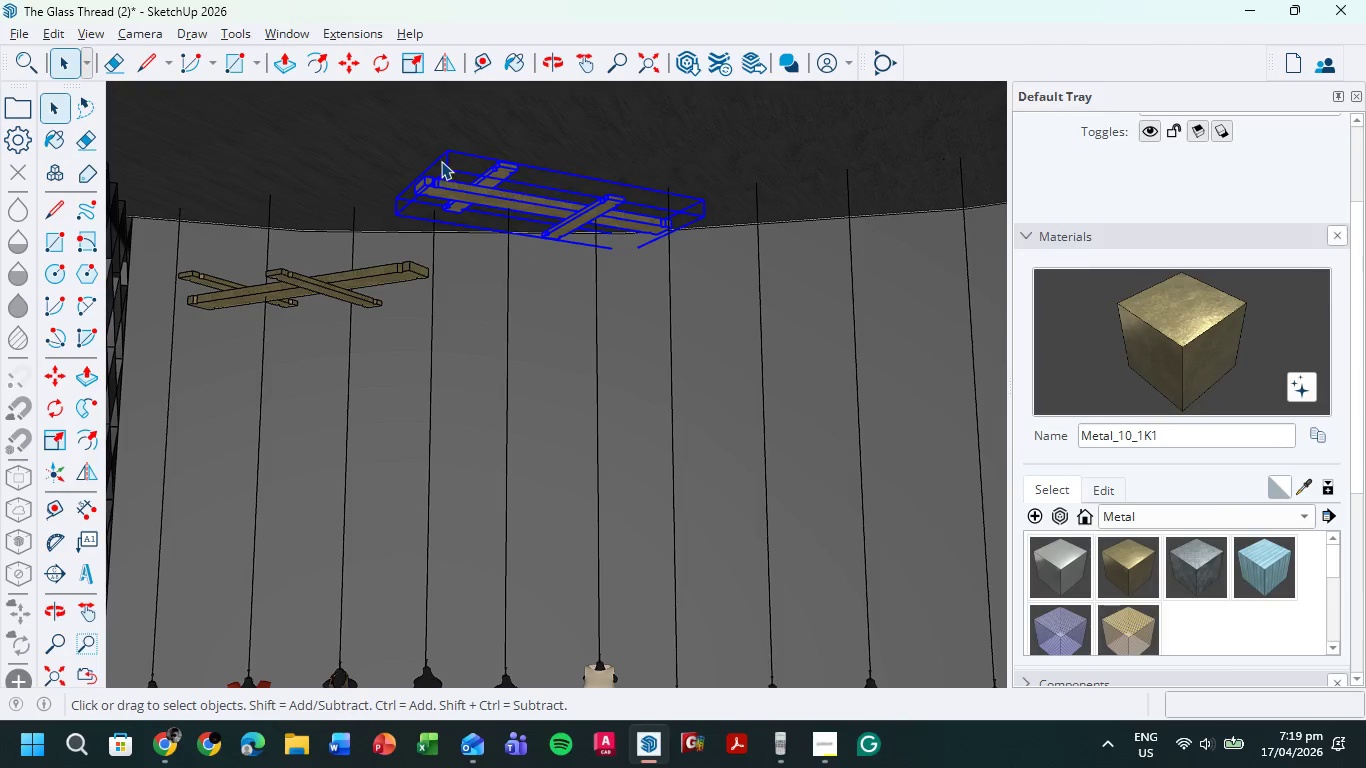 
key(M)
 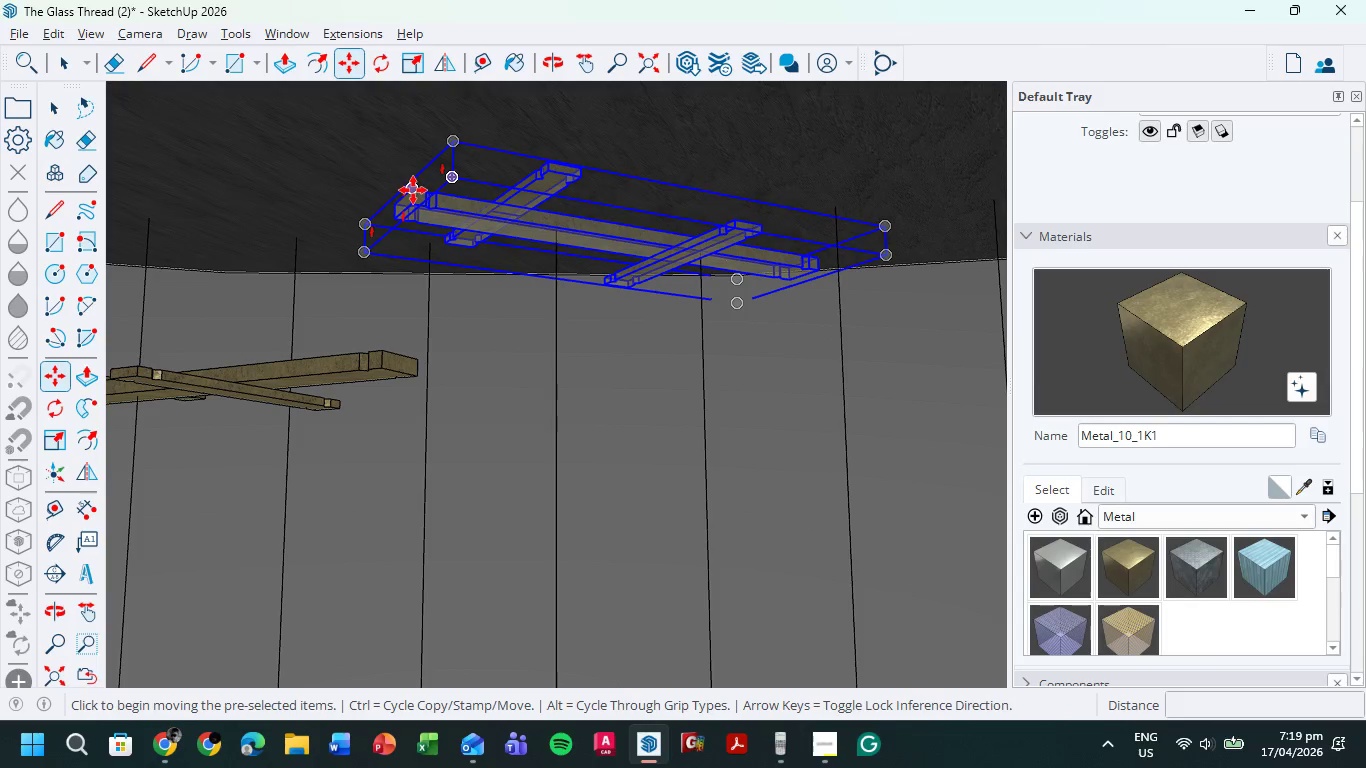 
scroll: coordinate [441, 161], scroll_direction: up, amount: 6.0
 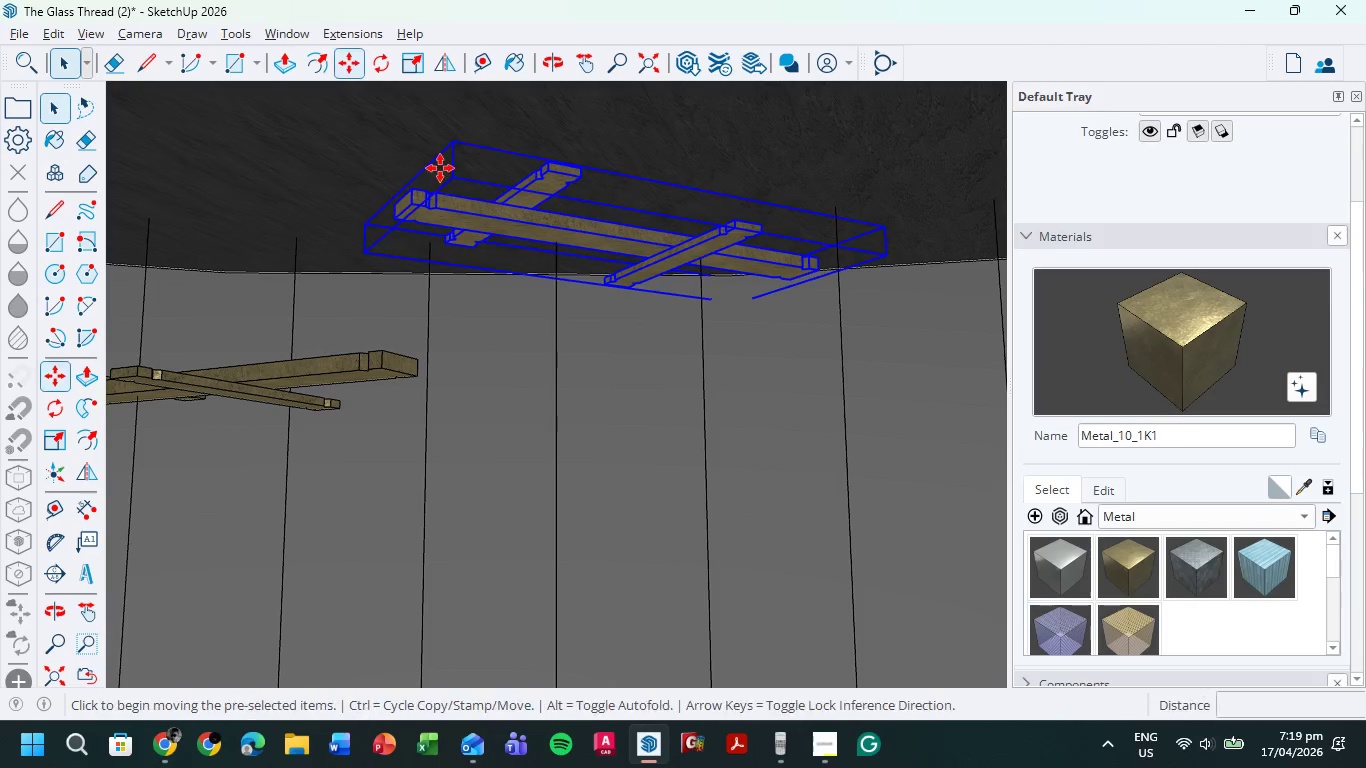 
left_click([413, 190])
 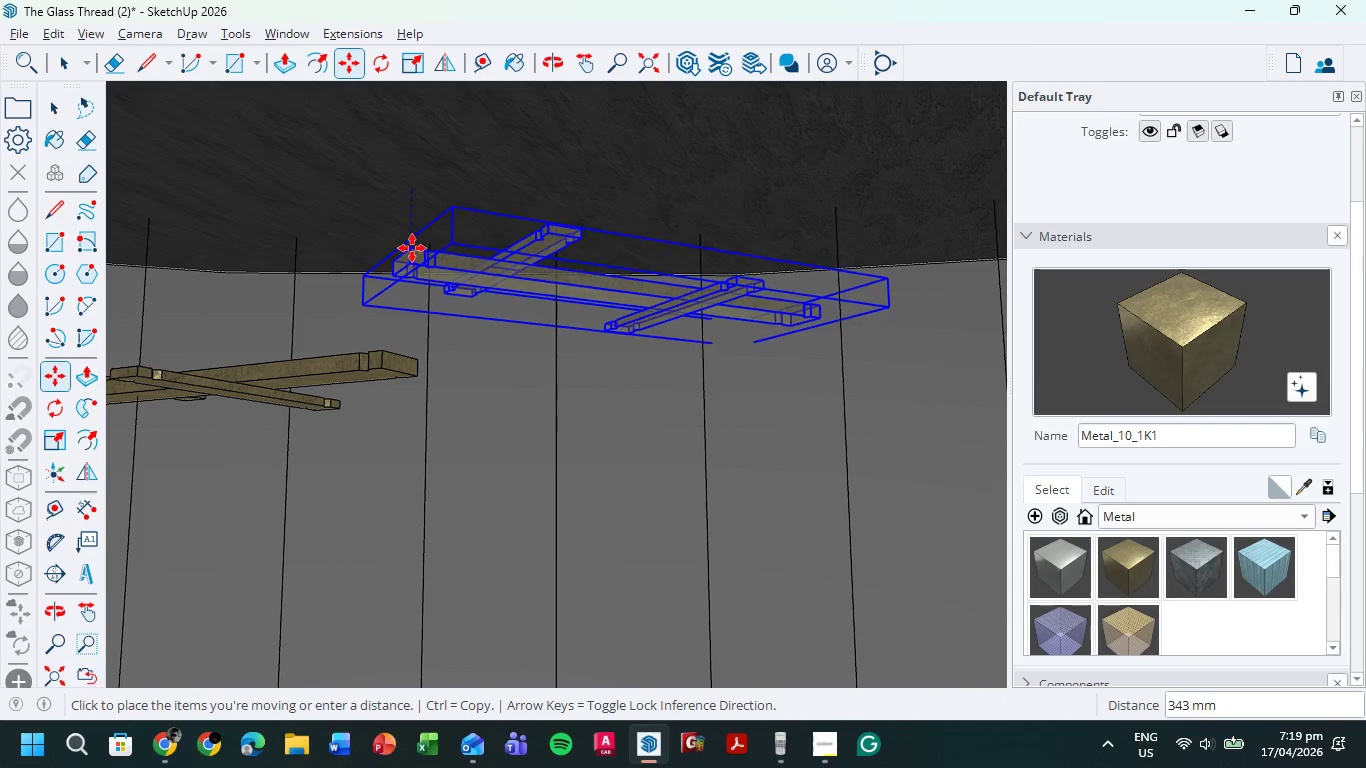 
left_click([413, 248])
 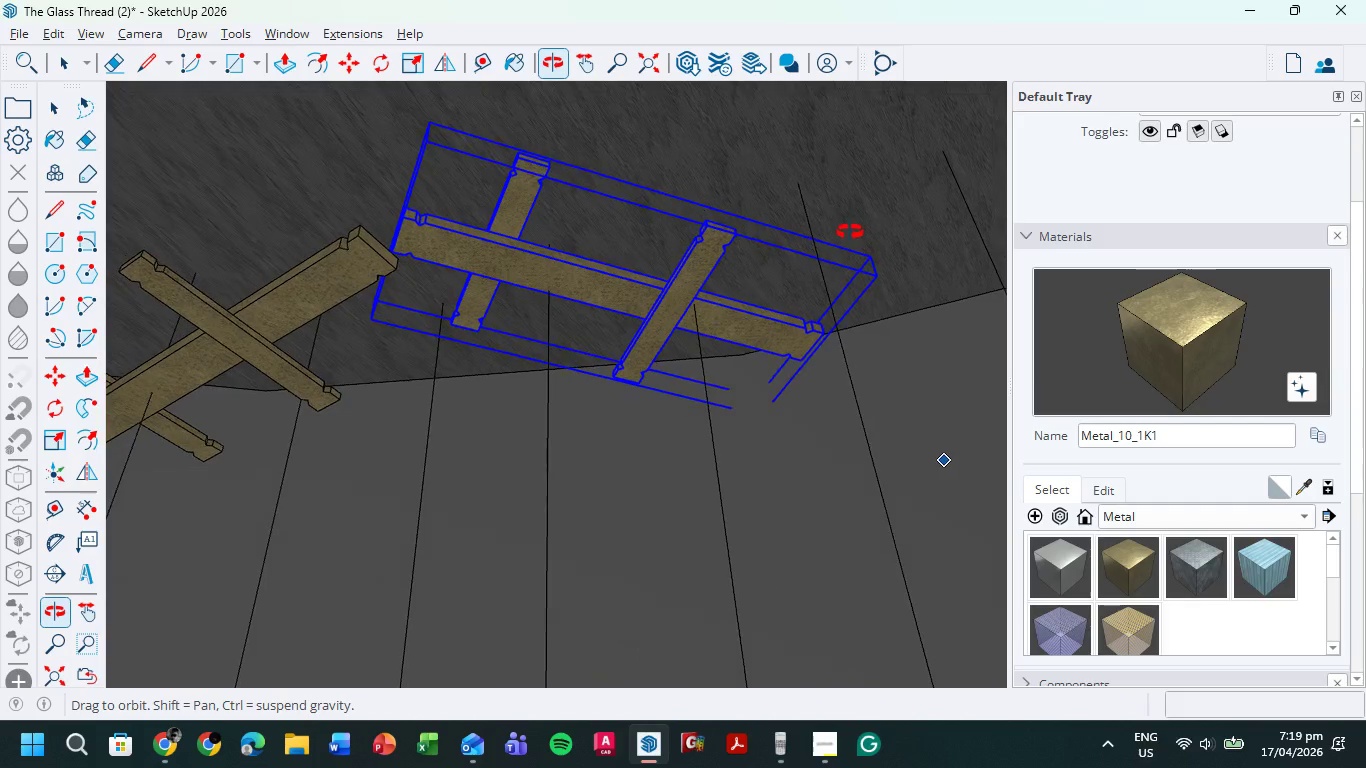 
scroll: coordinate [638, 289], scroll_direction: down, amount: 5.0
 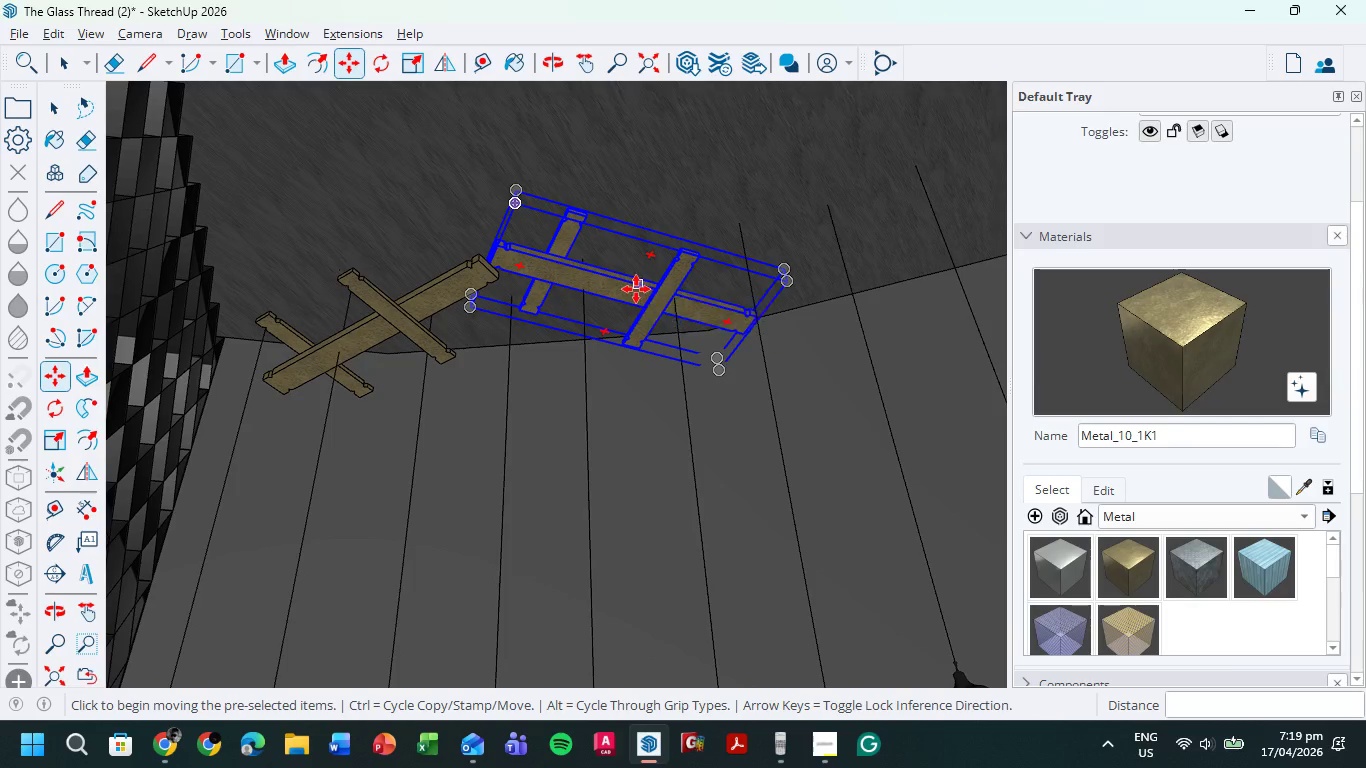 
hold_key(key=ShiftLeft, duration=0.7)
 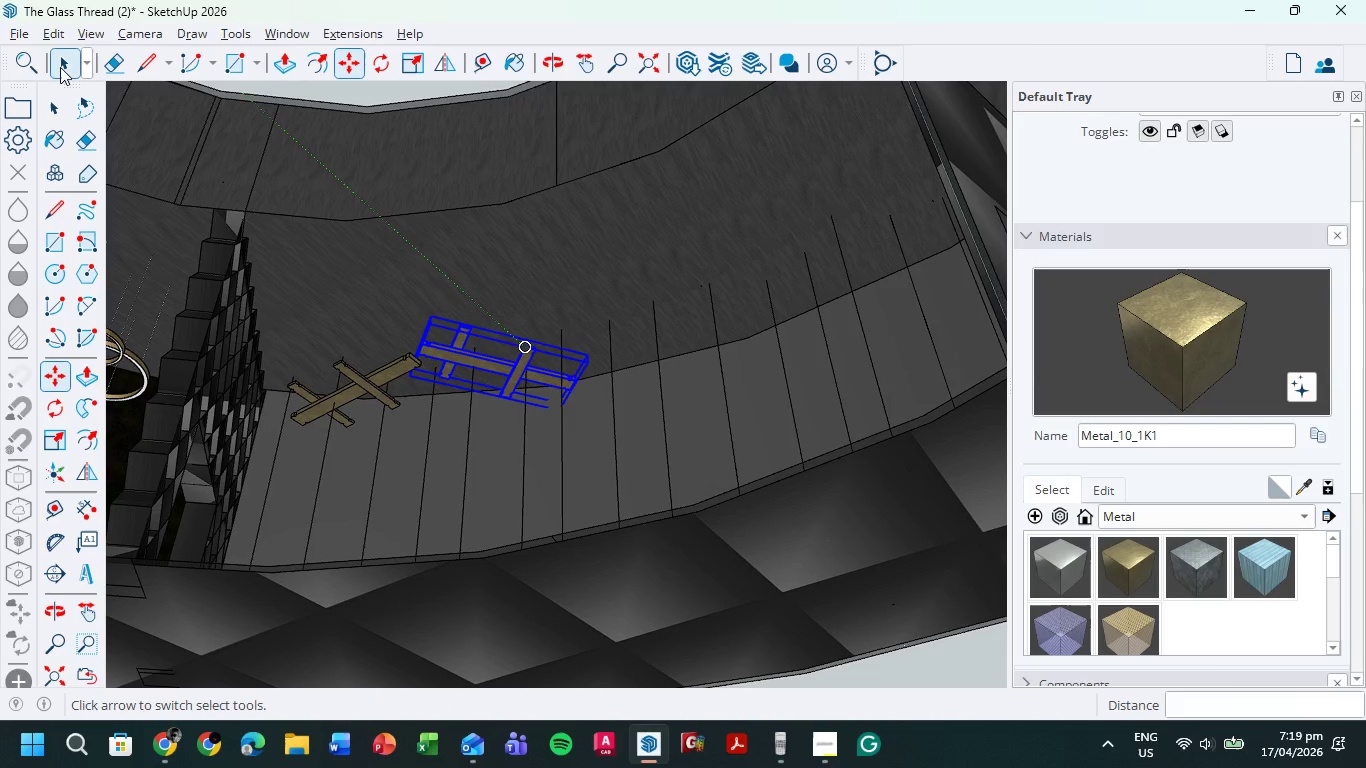 
scroll: coordinate [677, 264], scroll_direction: down, amount: 6.0
 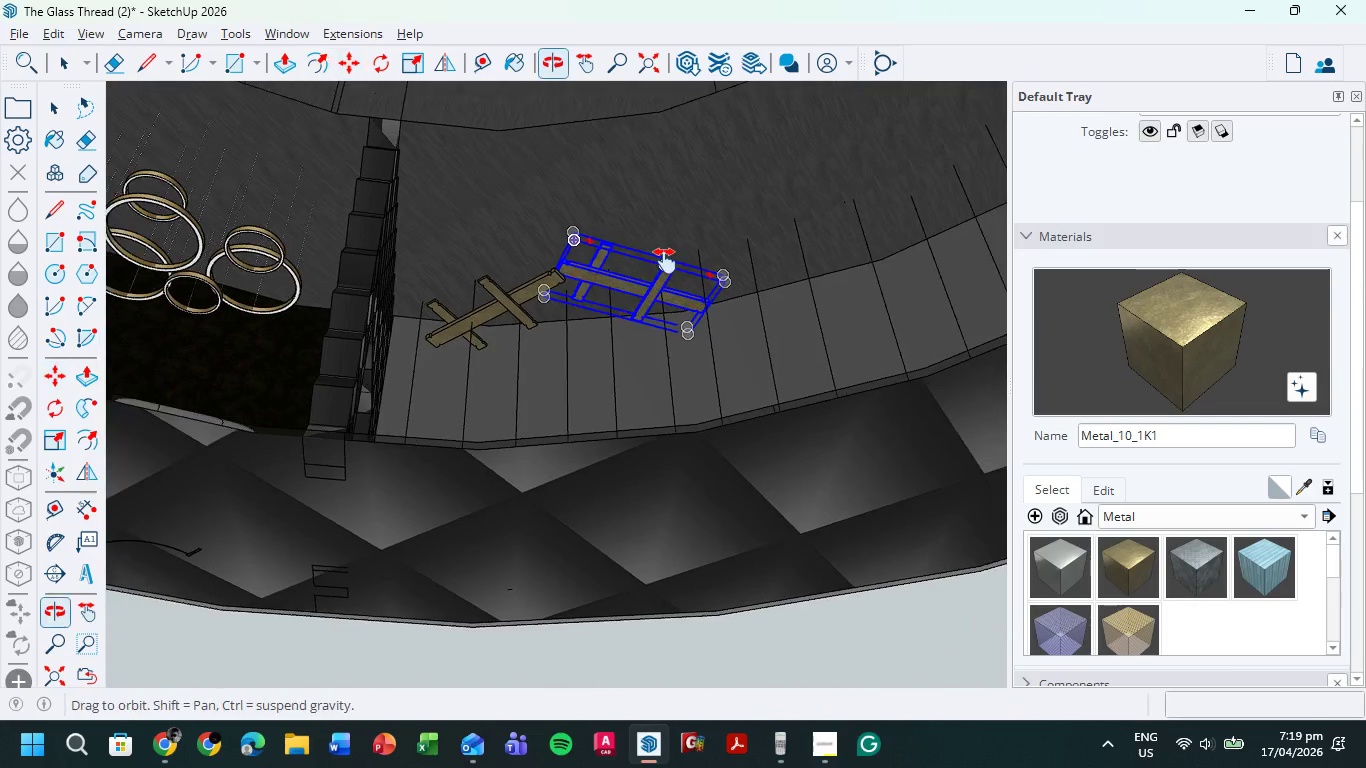 
left_click([69, 62])
 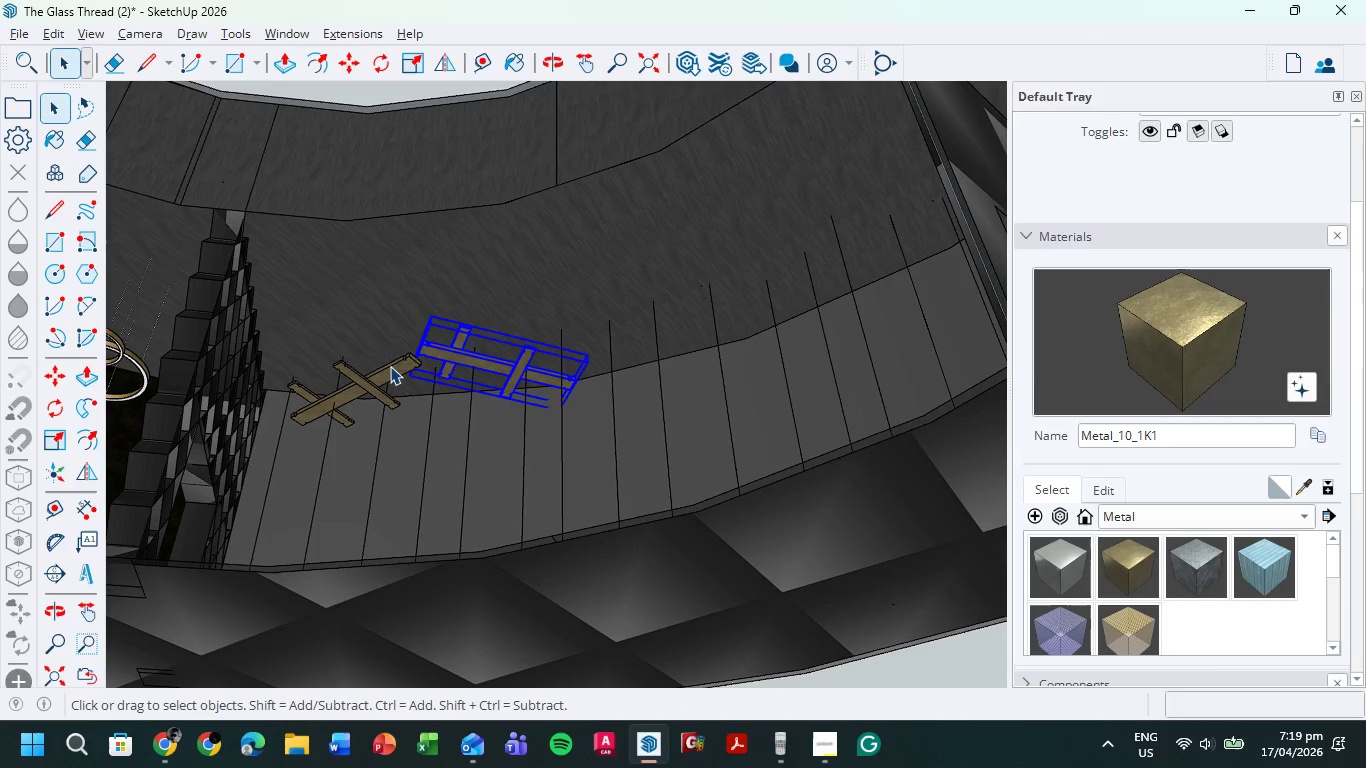 
hold_key(key=ShiftLeft, duration=0.47)
left_click([390, 372])
 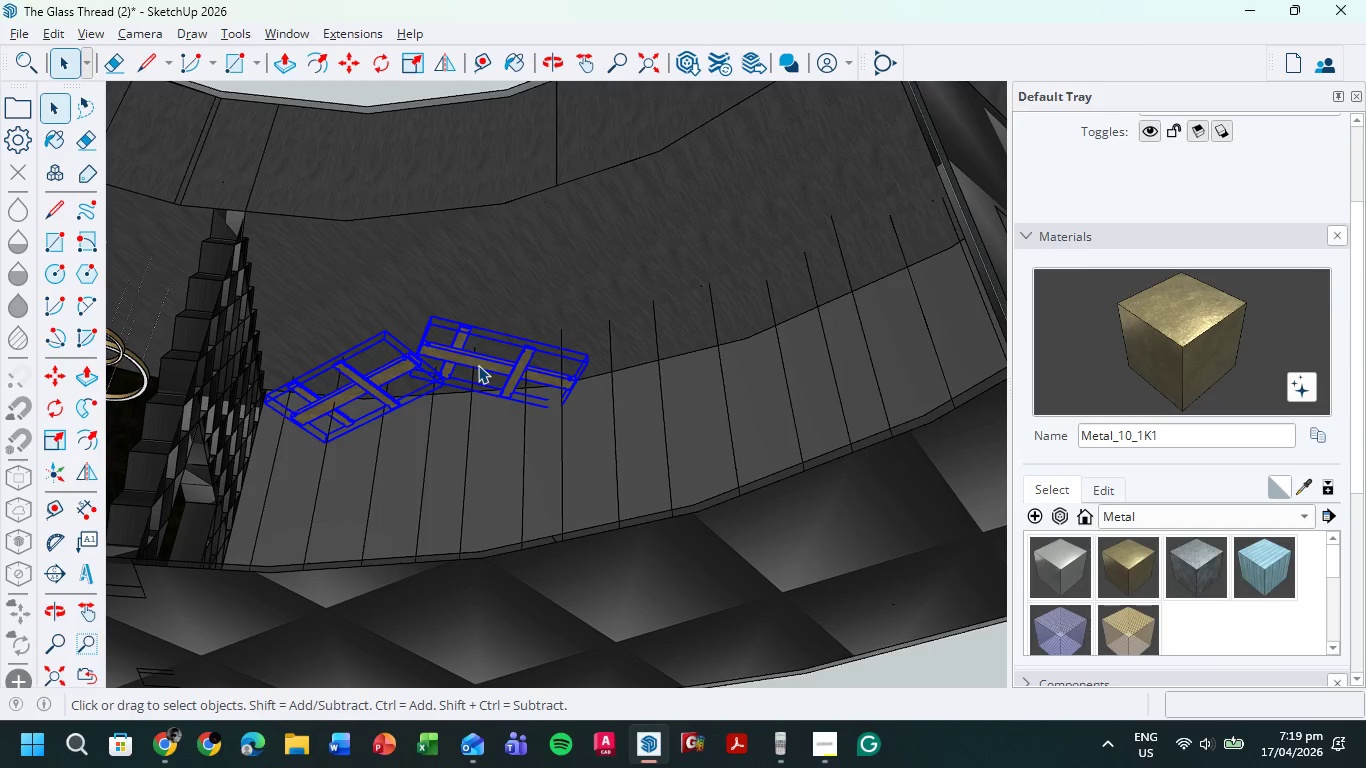 
key(Control+ControlLeft)
 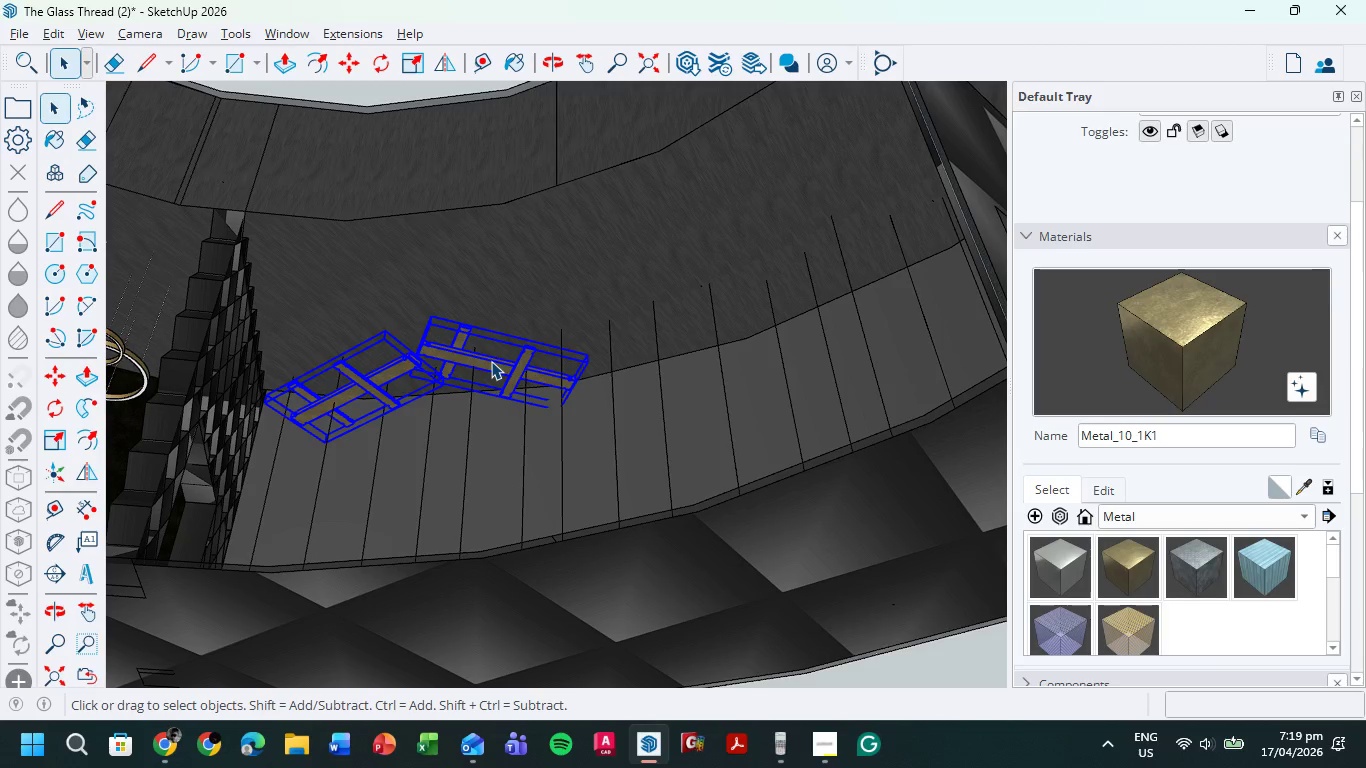 
key(Control+ControlLeft)
 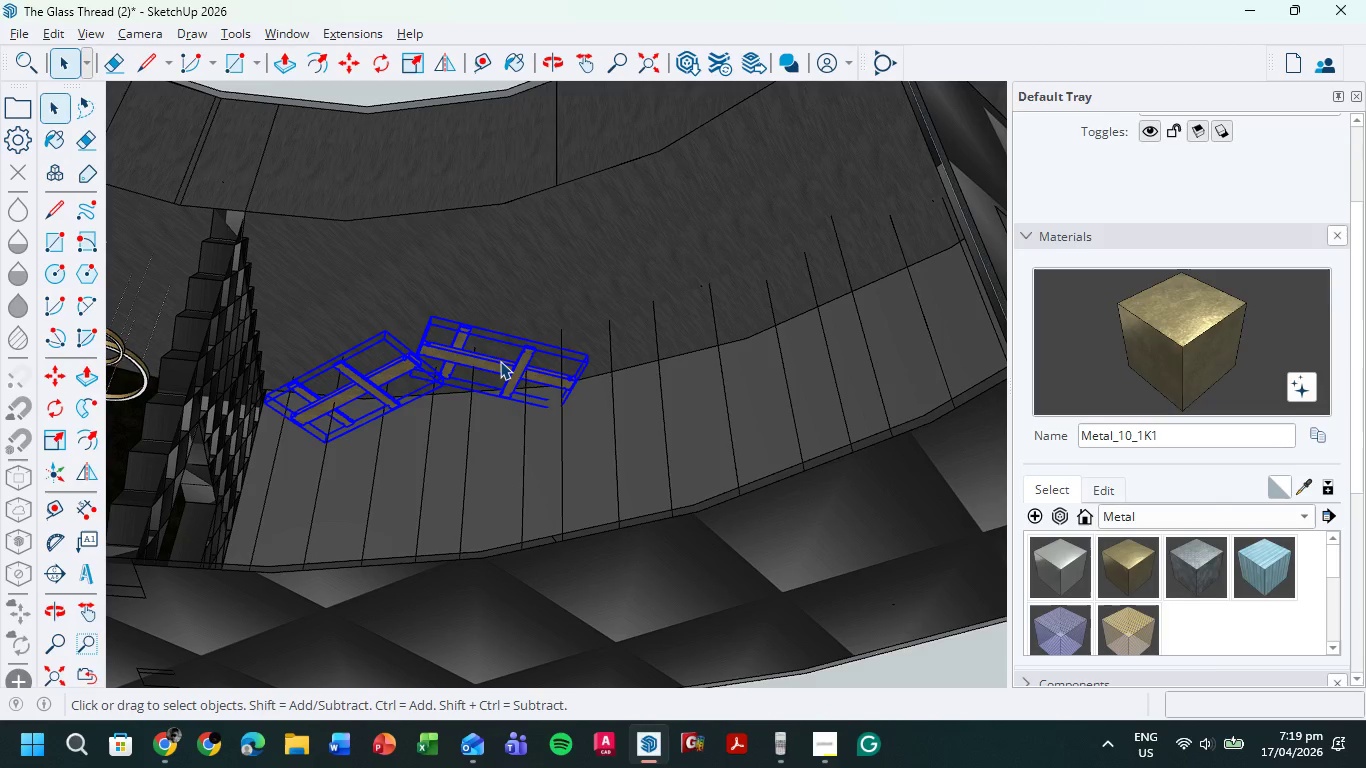 
hold_key(key=ControlLeft, duration=0.75)
 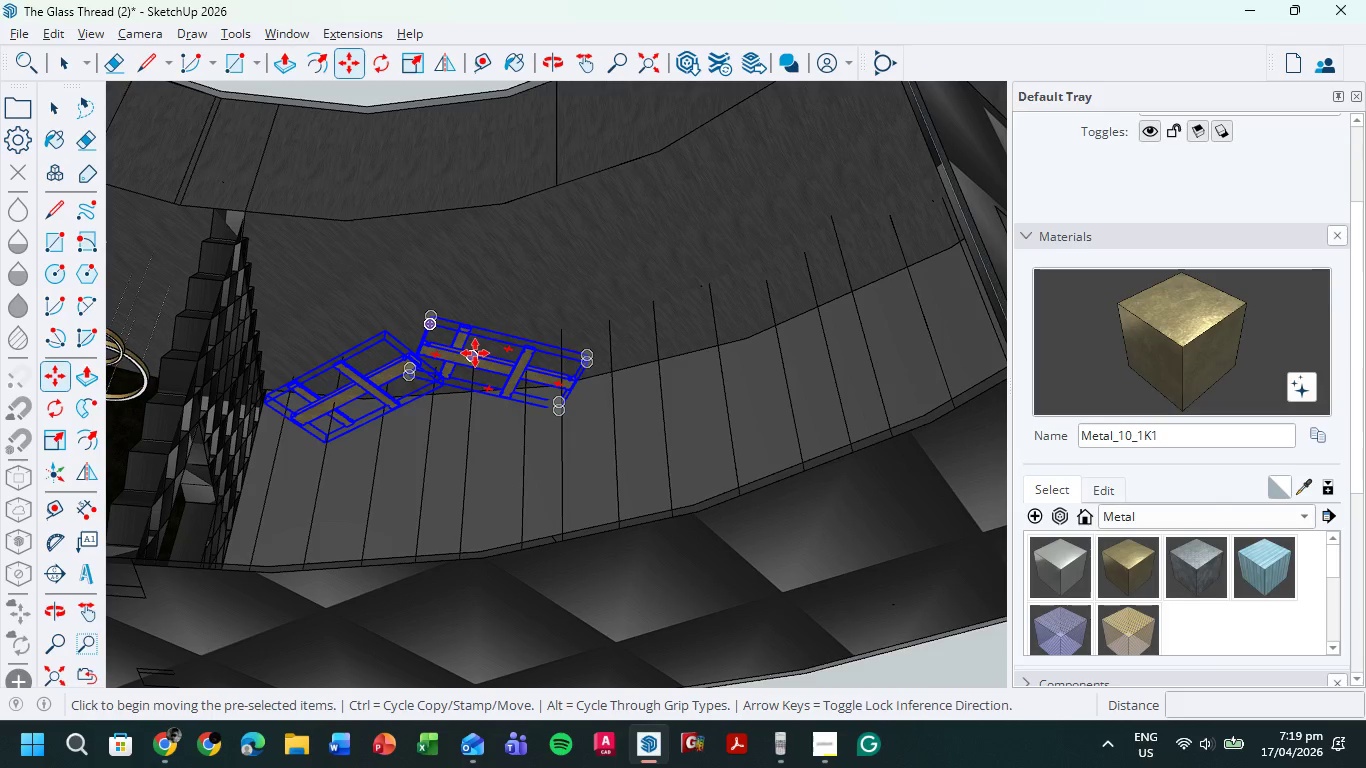 
key(Control+ControlLeft)
 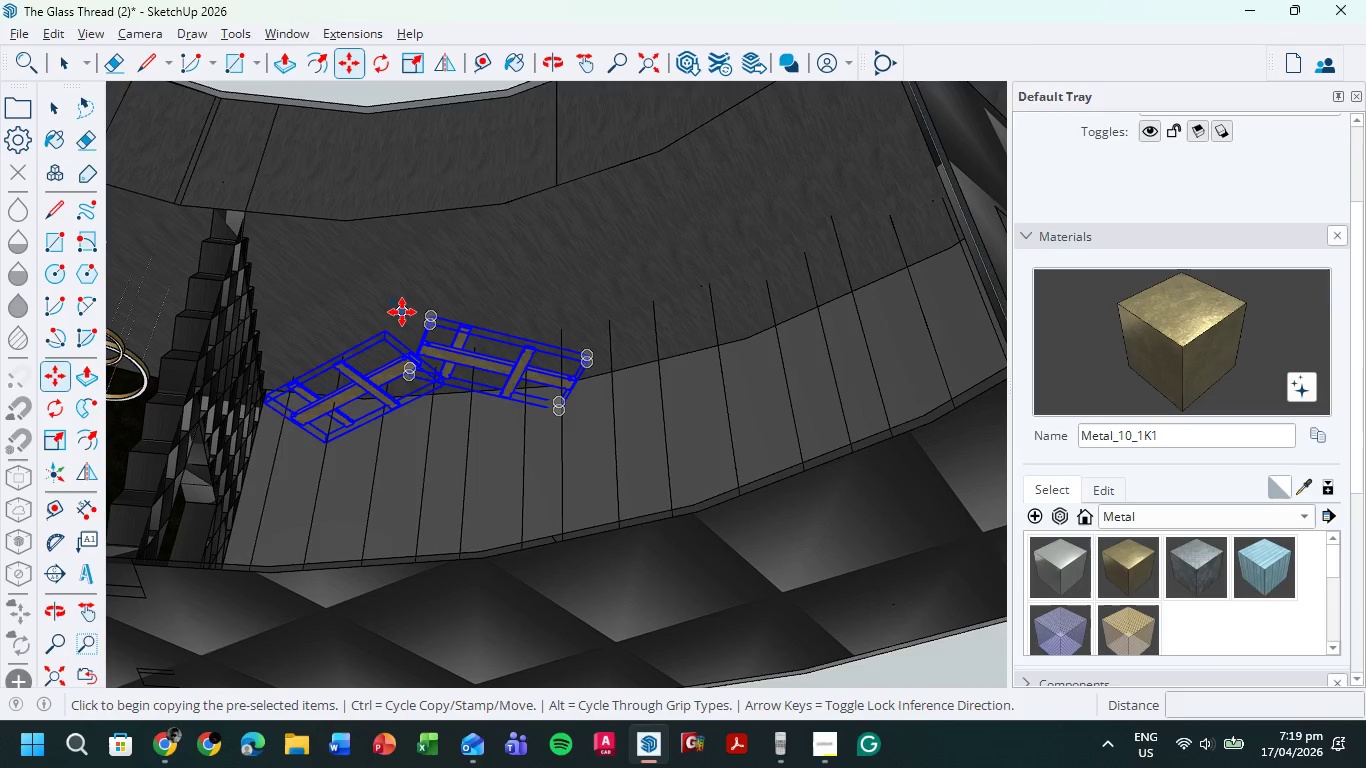 
scroll: coordinate [407, 312], scroll_direction: up, amount: 3.0
 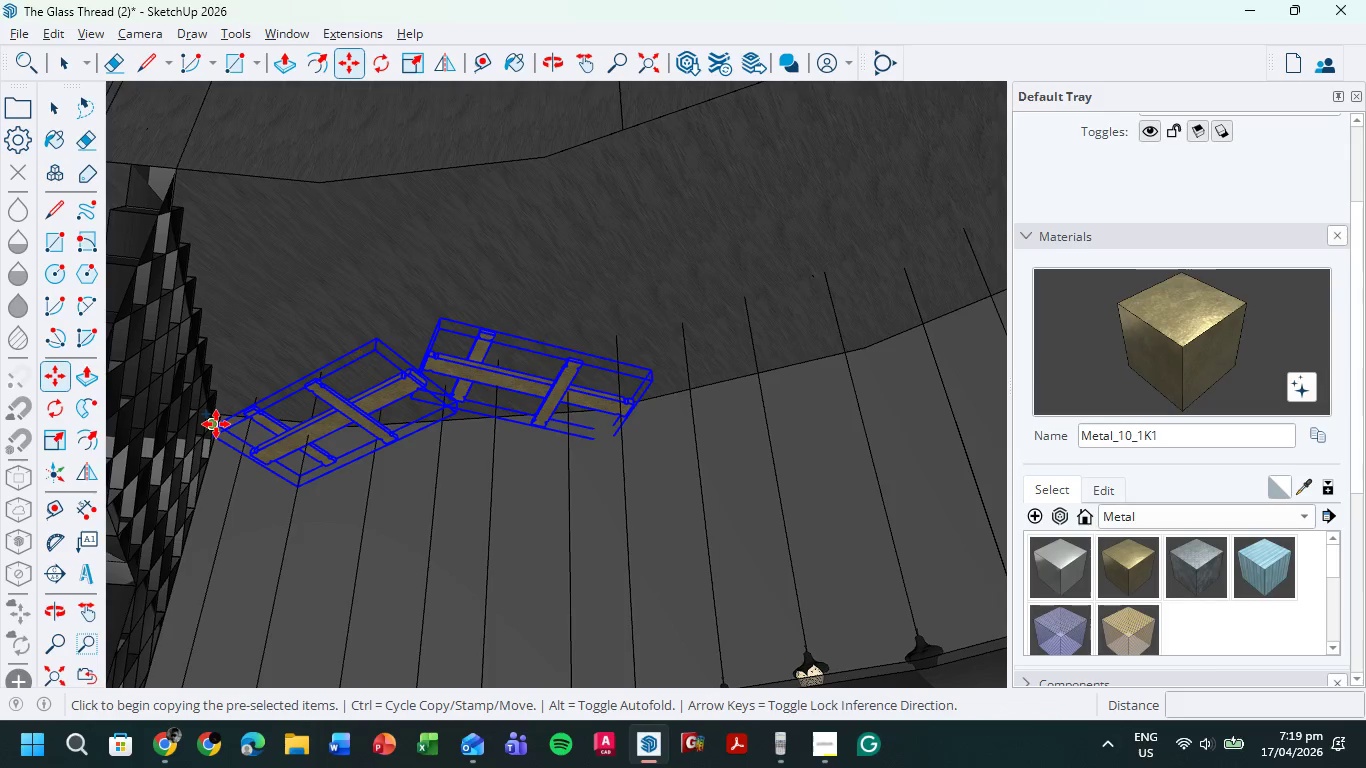 
left_click([216, 424])
 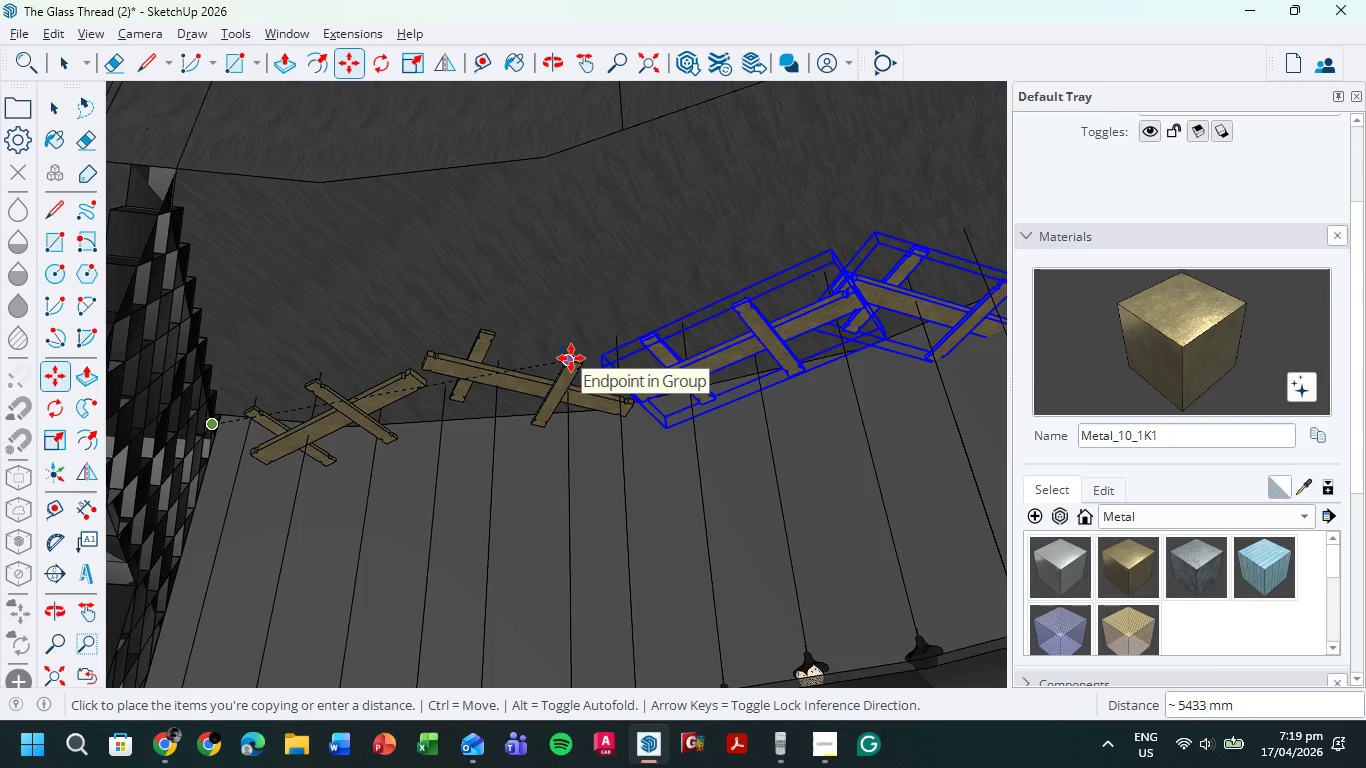 
left_click([571, 358])
 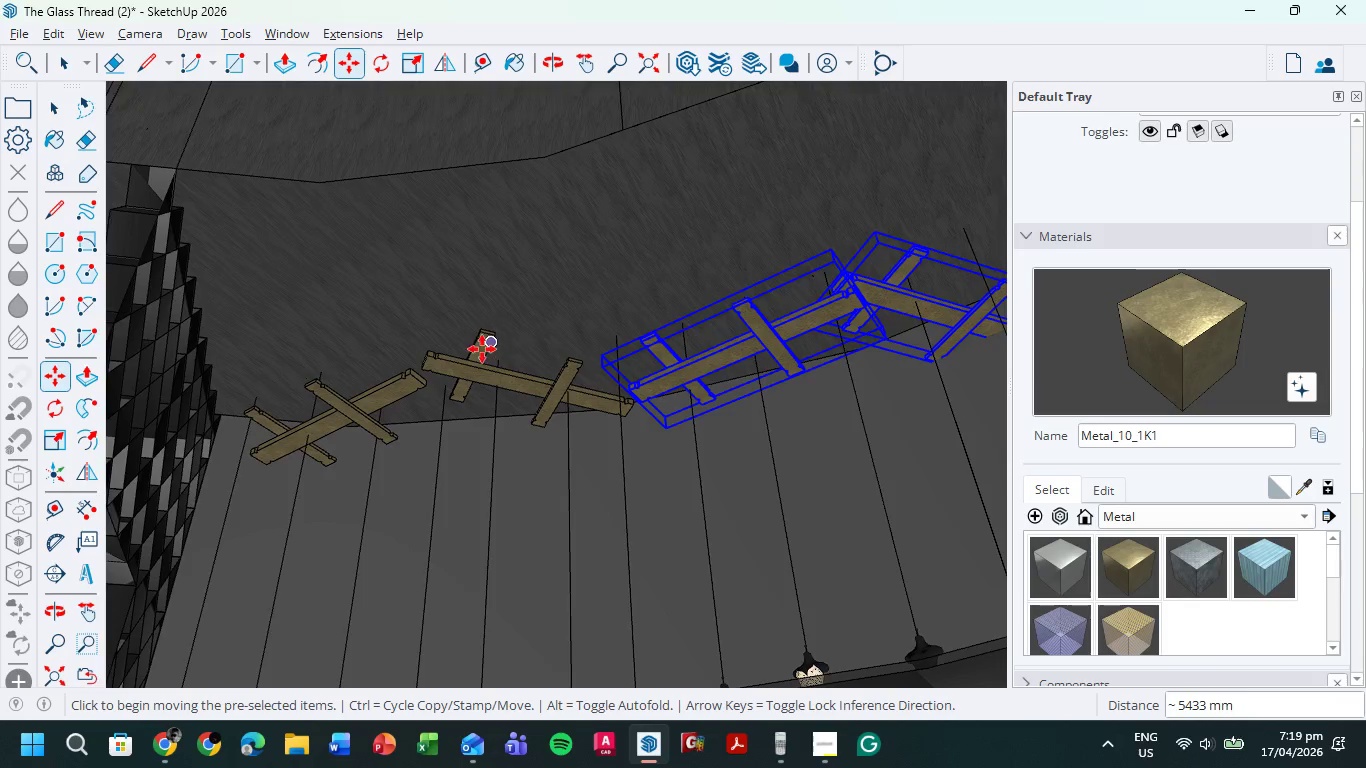 
scroll: coordinate [454, 352], scroll_direction: down, amount: 5.0
 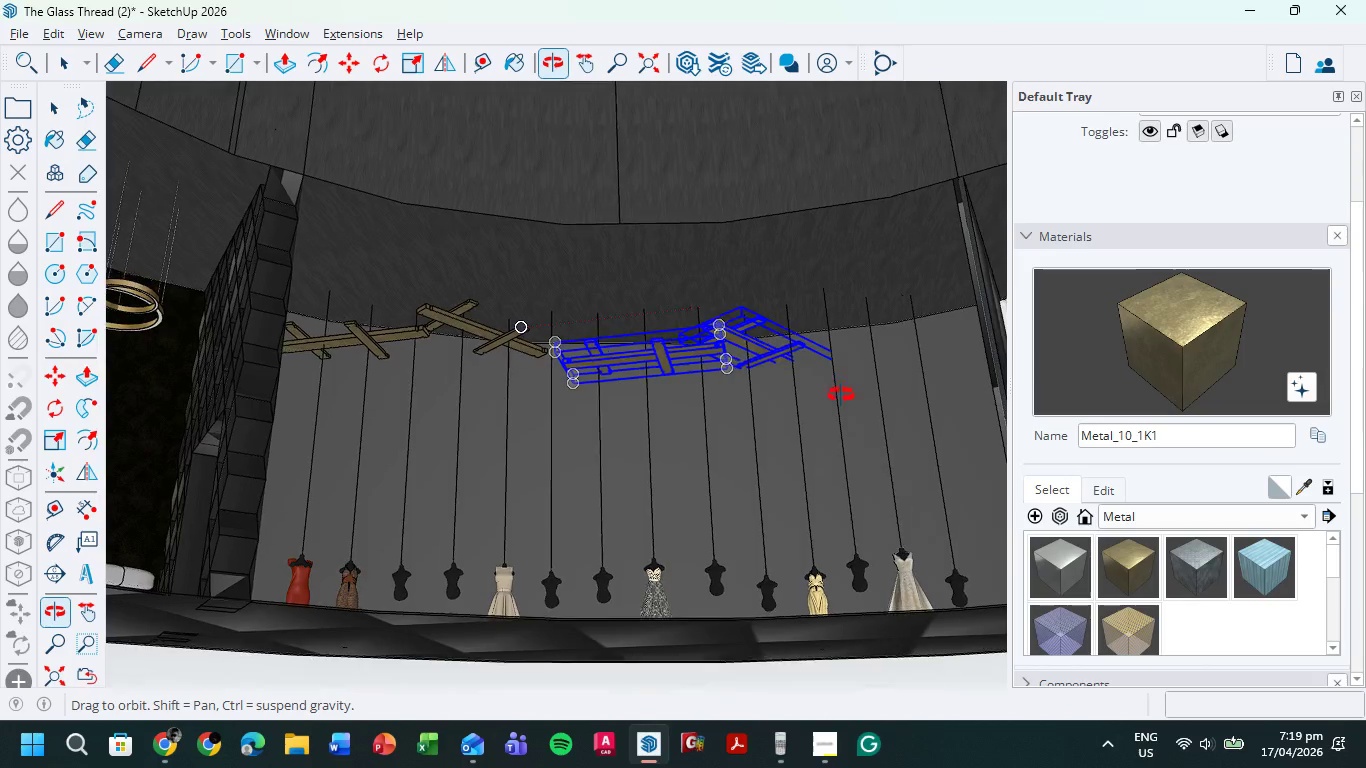 
scroll: coordinate [528, 311], scroll_direction: up, amount: 7.0
 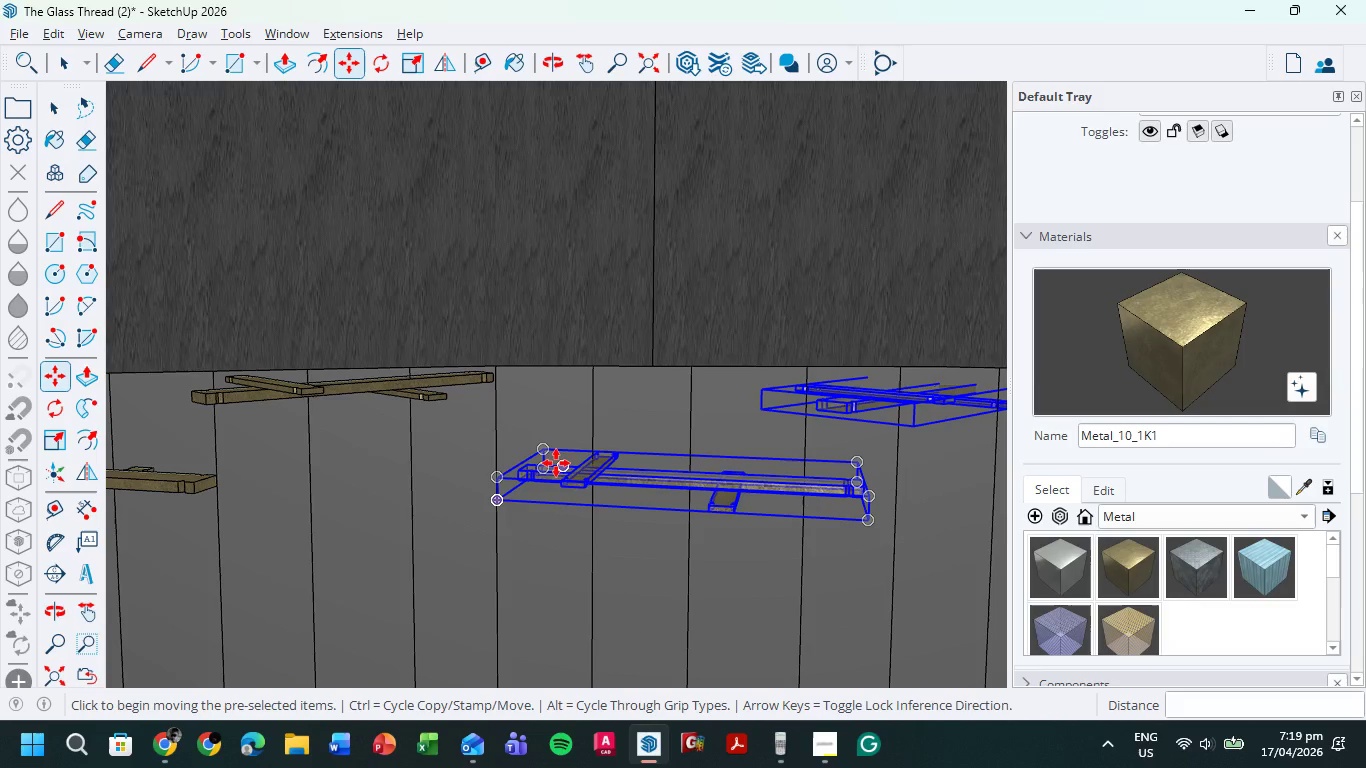 
hold_key(key=ShiftLeft, duration=0.41)
 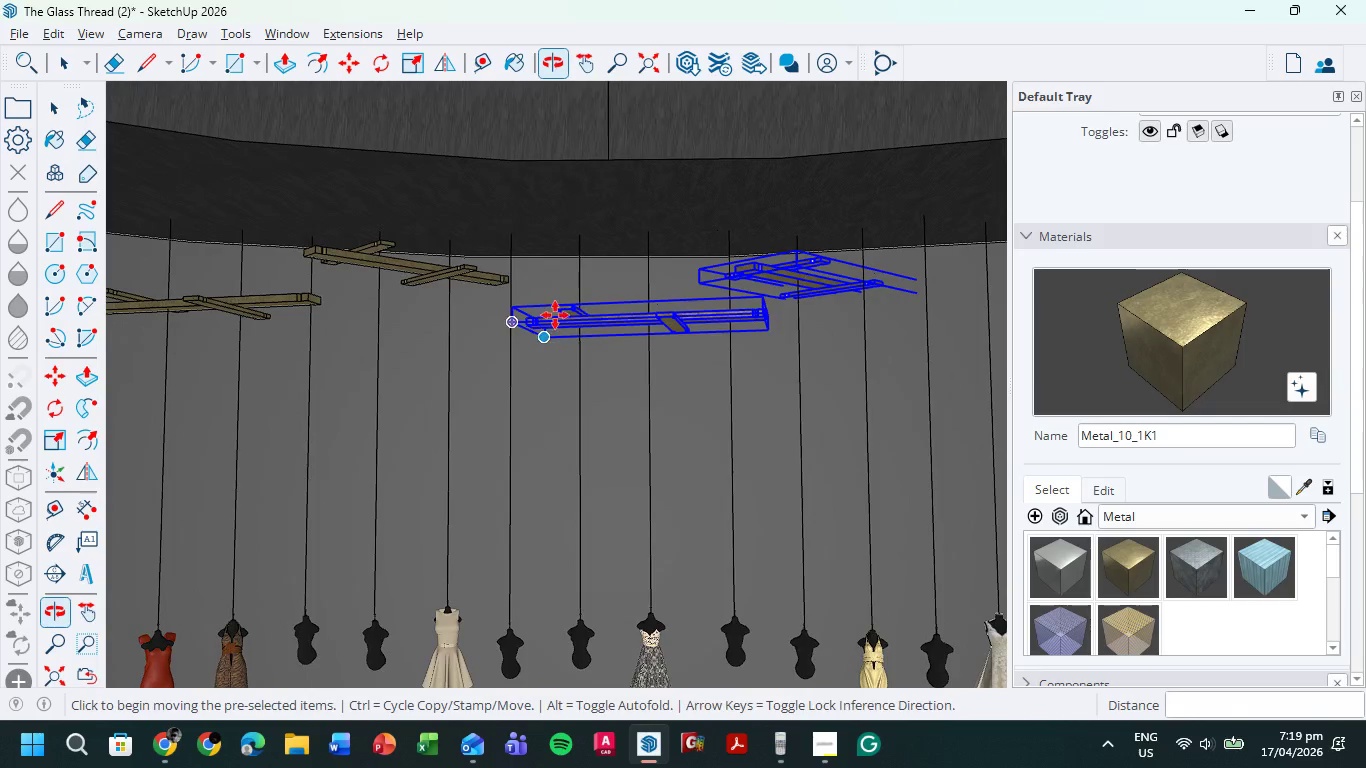 
scroll: coordinate [555, 460], scroll_direction: down, amount: 3.0
 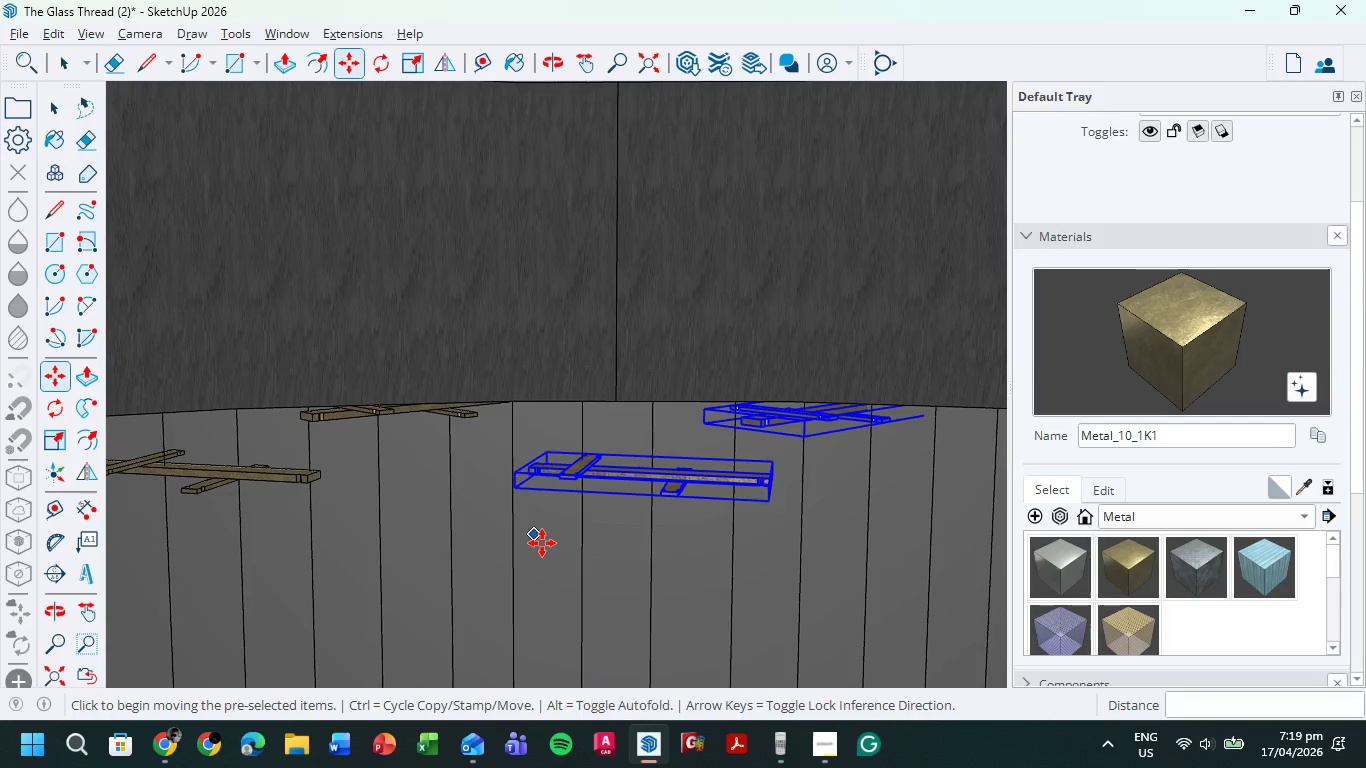 
hold_key(key=ShiftLeft, duration=0.31)
 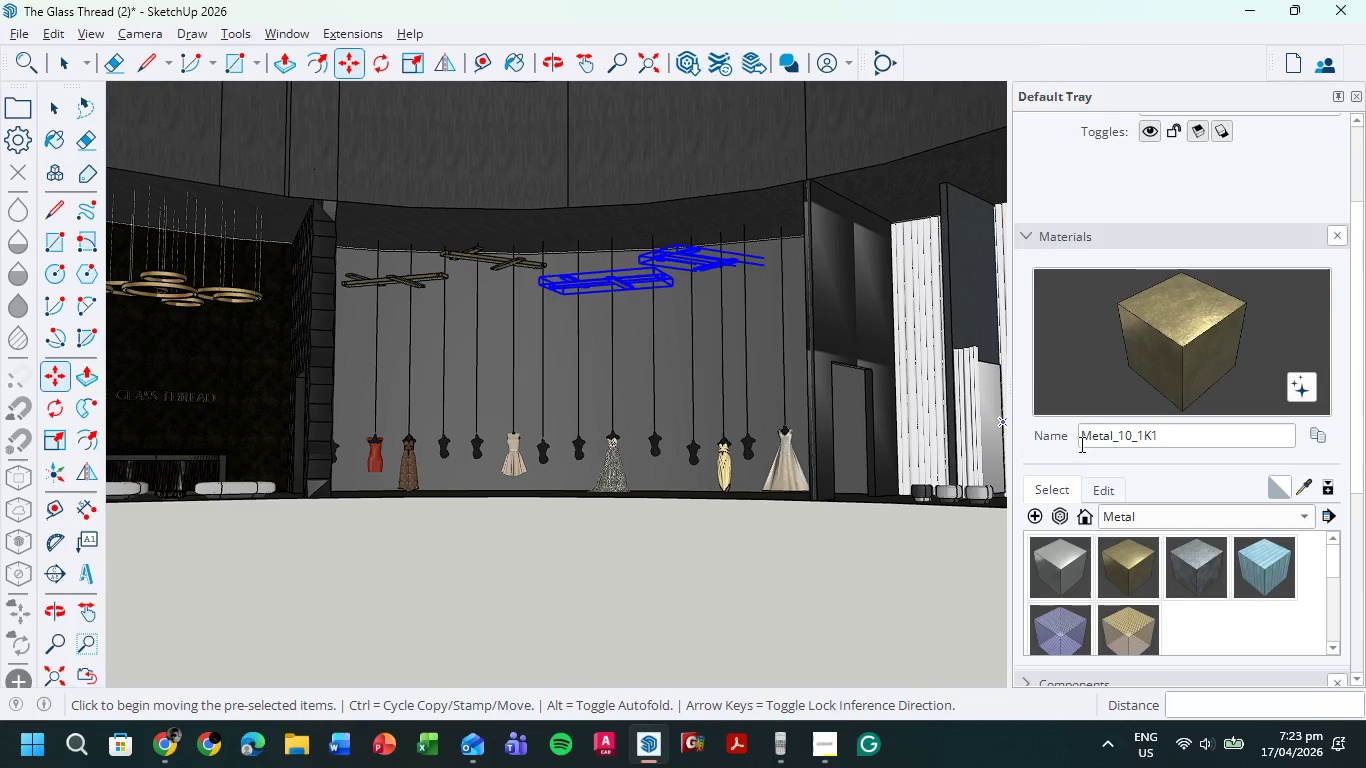 
scroll: coordinate [548, 338], scroll_direction: down, amount: 7.0
 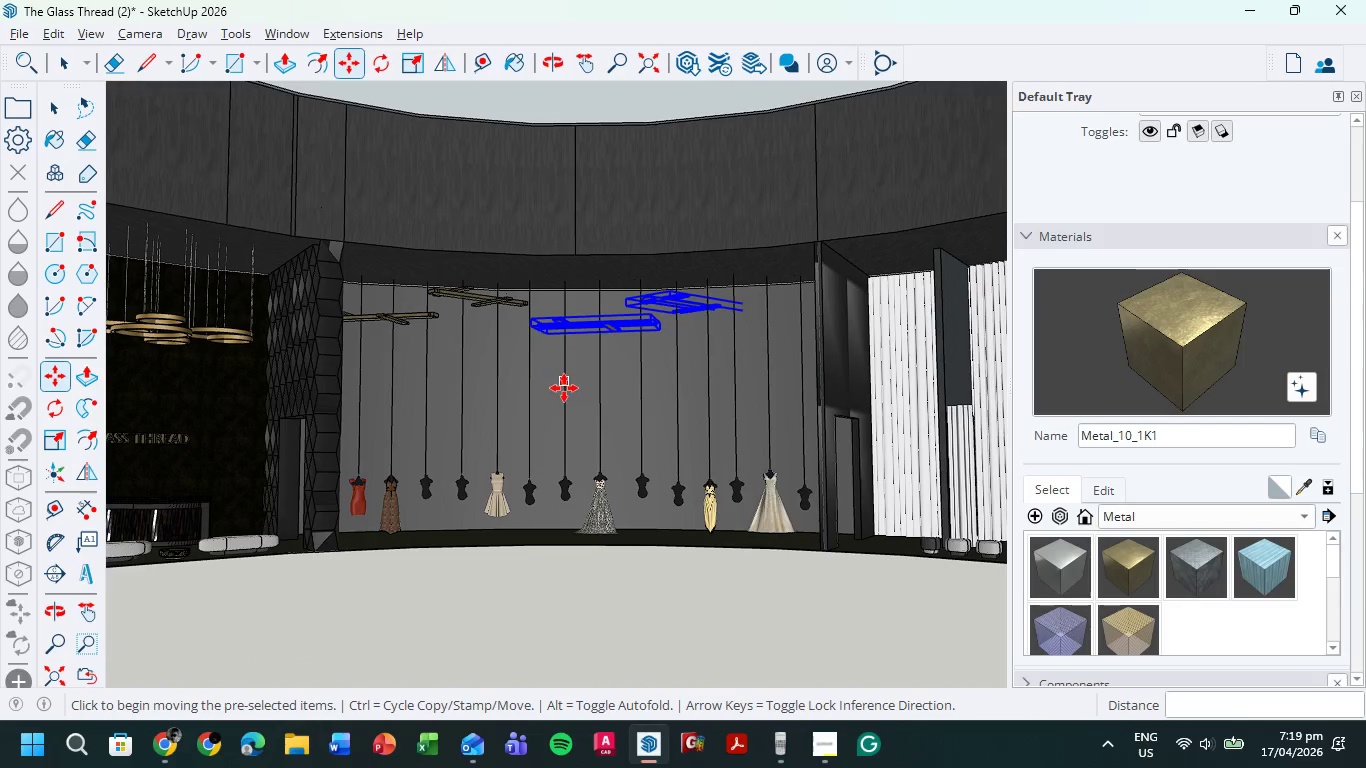 
wait(235.09)
 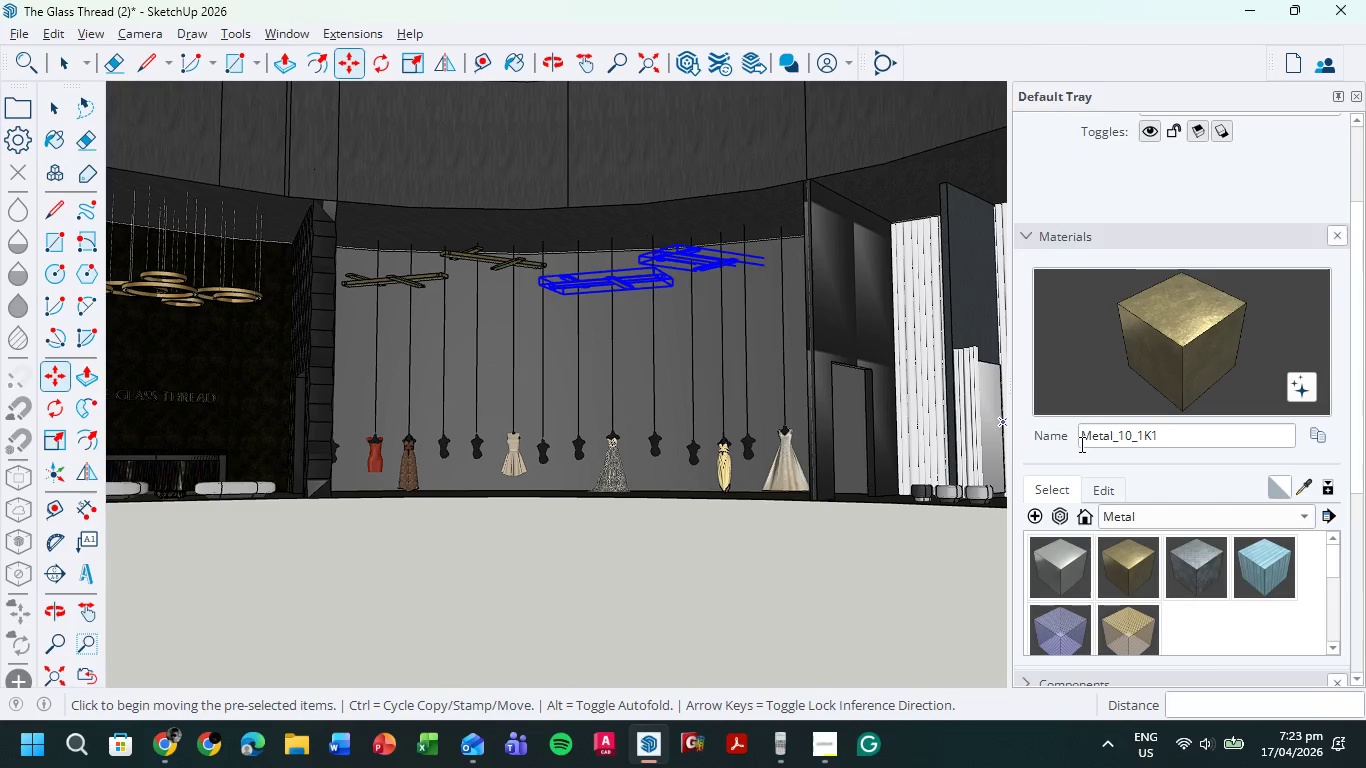 
scroll: coordinate [686, 259], scroll_direction: up, amount: 9.0
 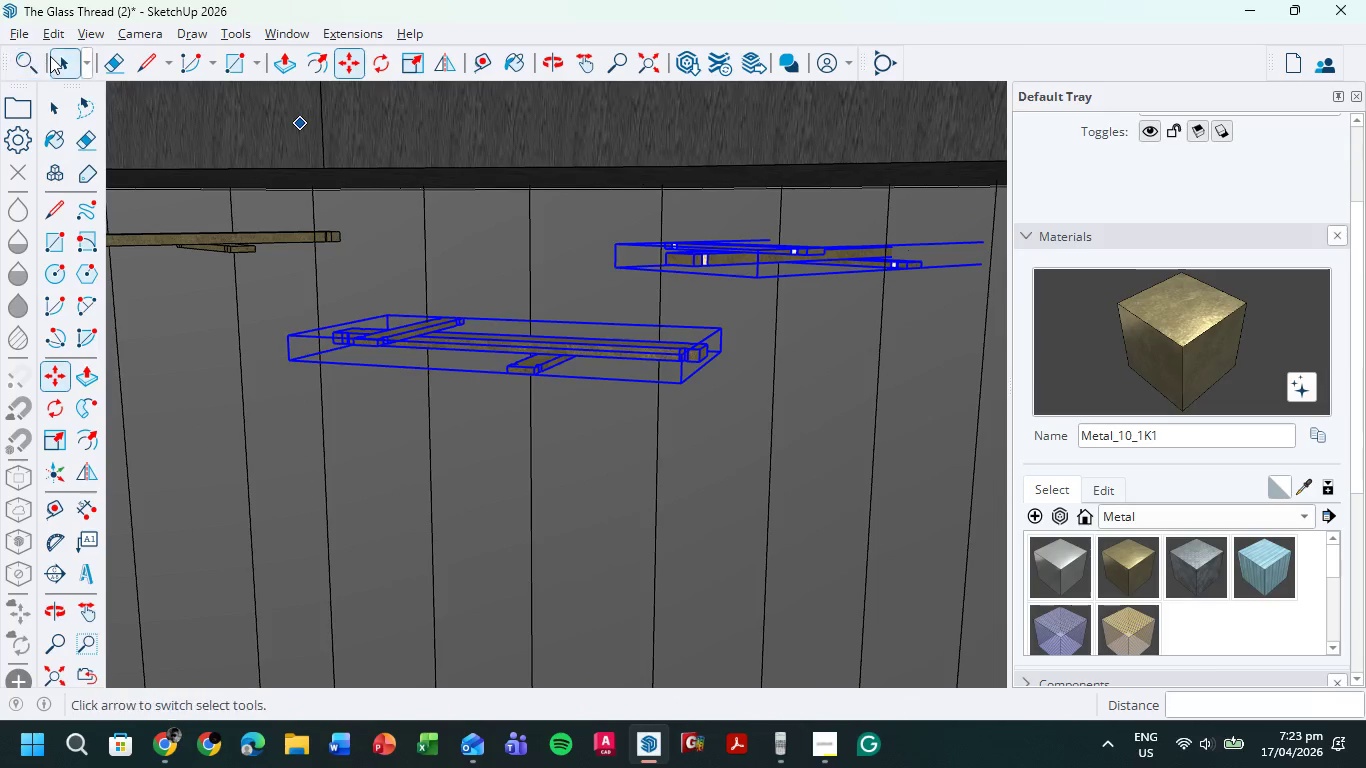 
left_click([52, 56])
 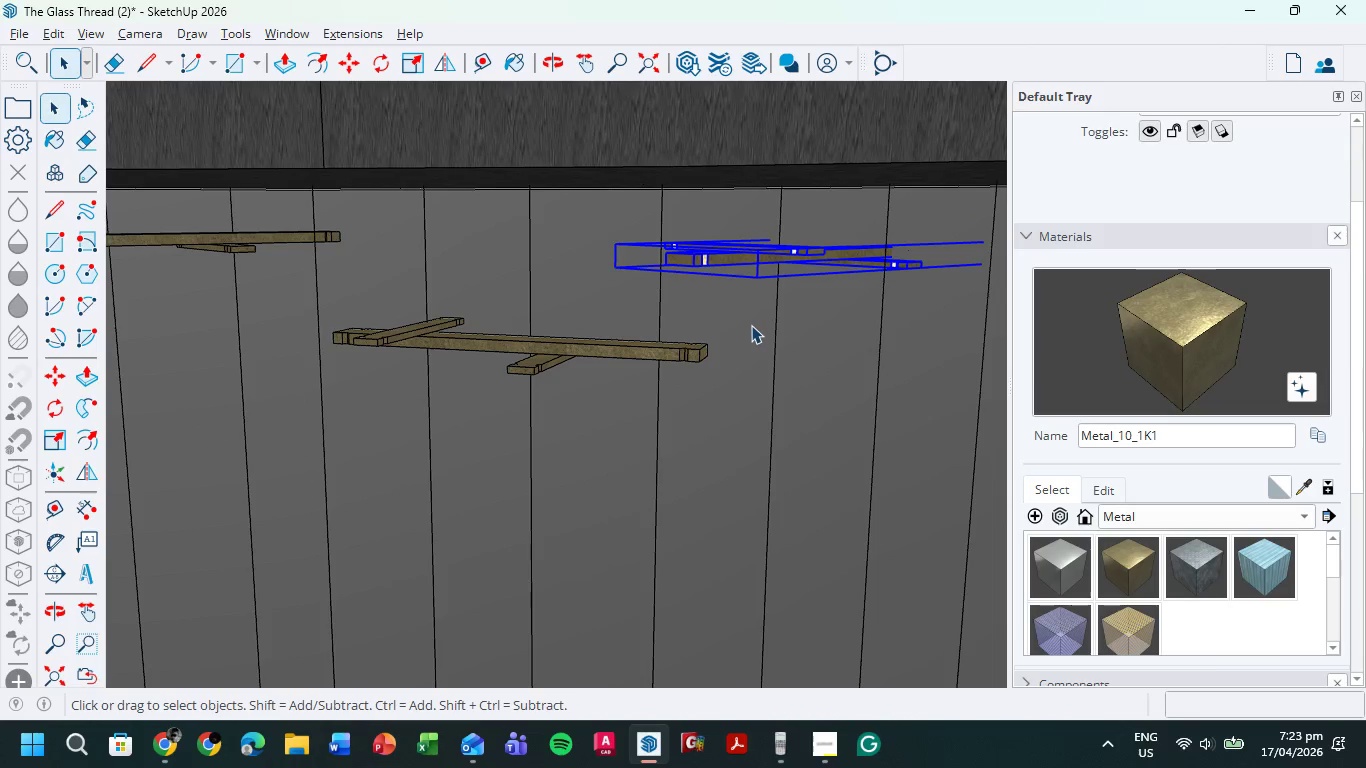 
key(M)
 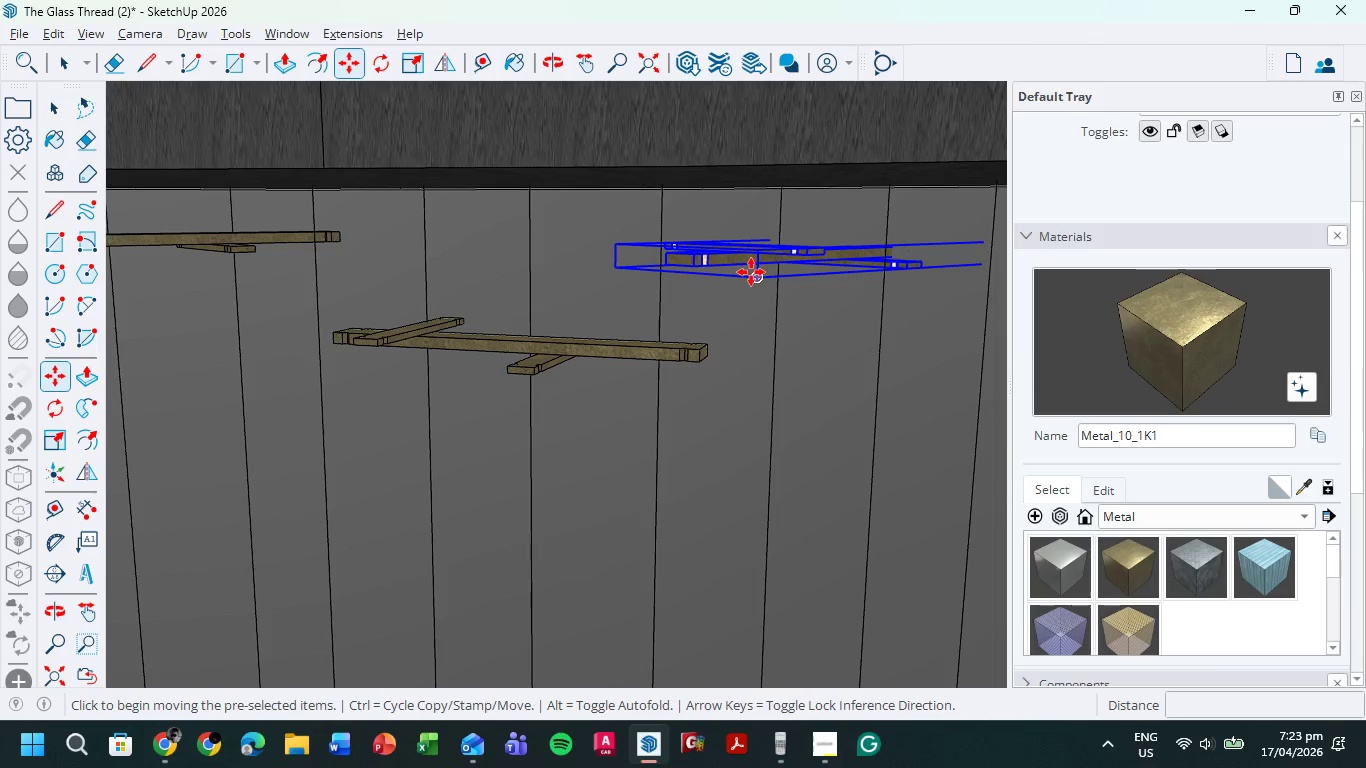 
left_click([755, 276])
 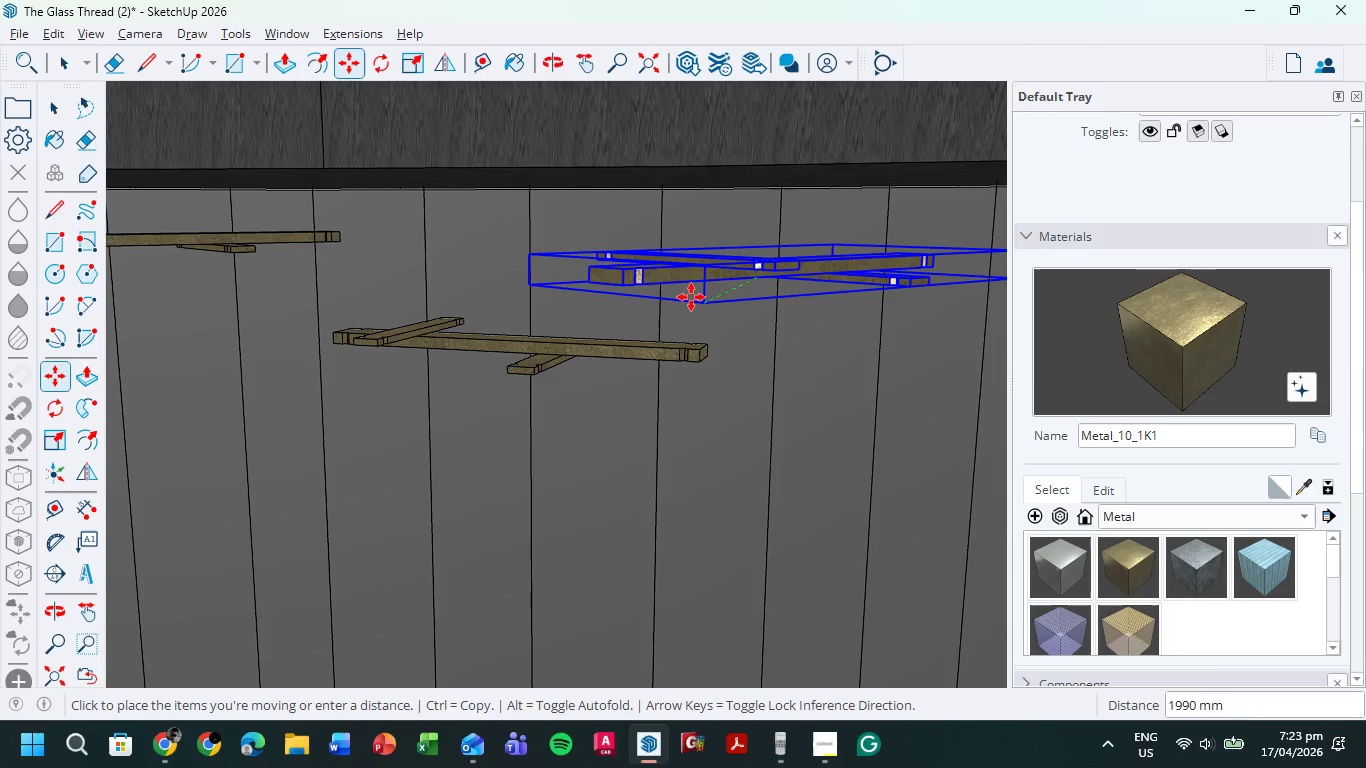 
left_click([691, 297])
 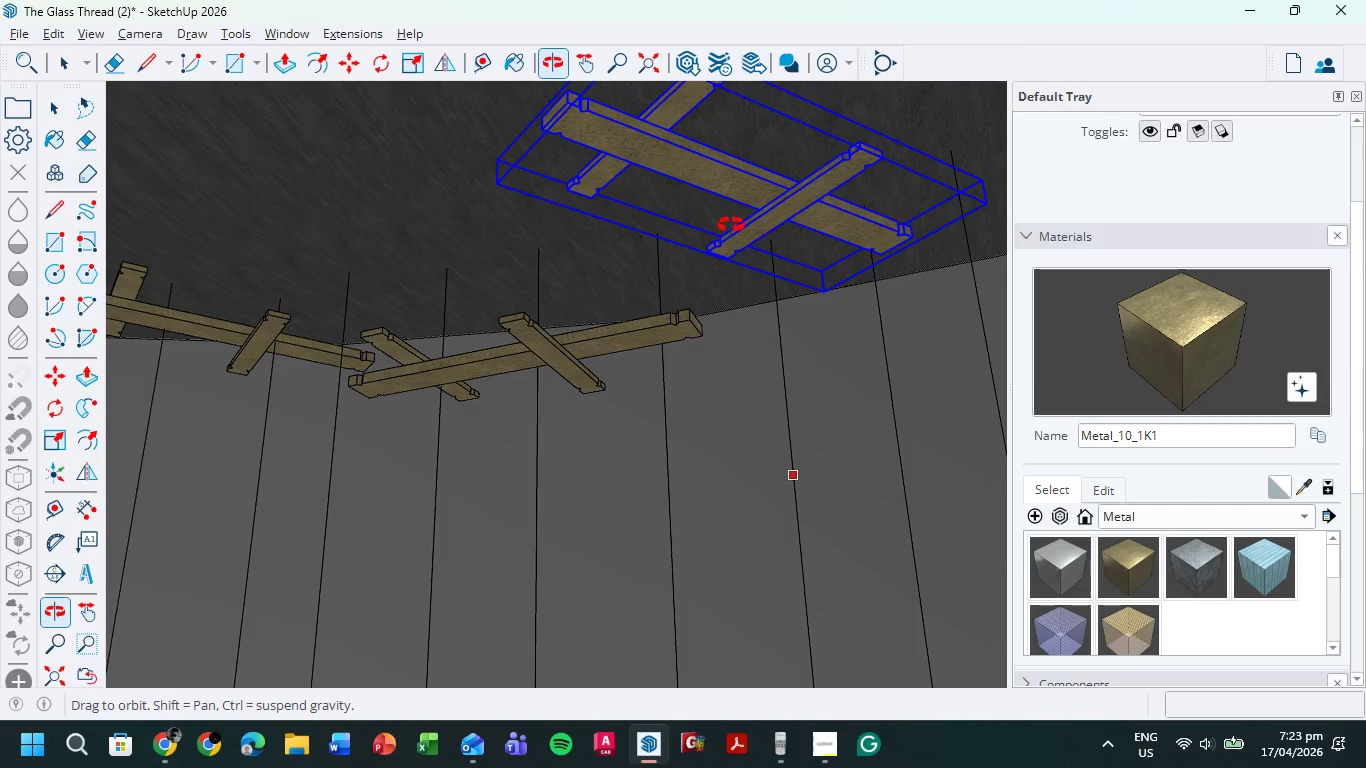 
scroll: coordinate [736, 274], scroll_direction: down, amount: 11.0
 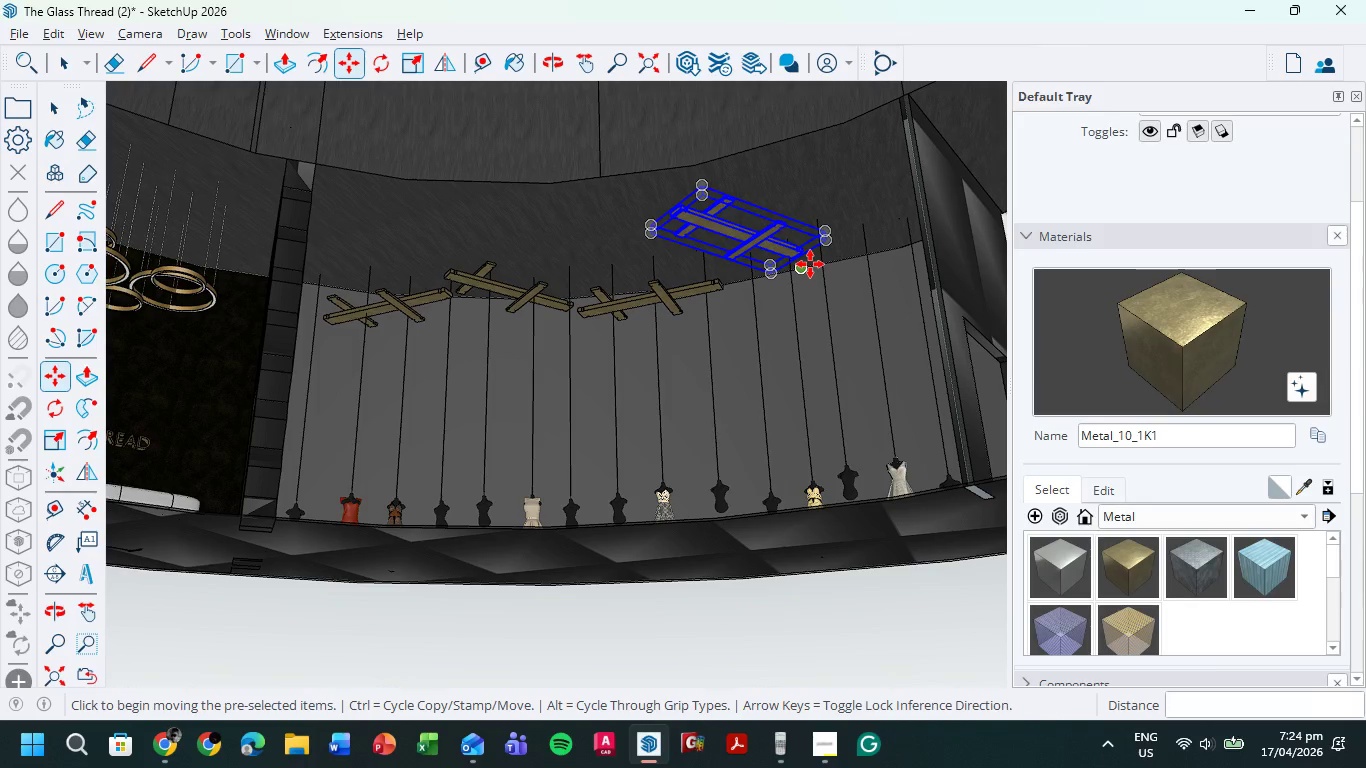 
wait(33.42)
 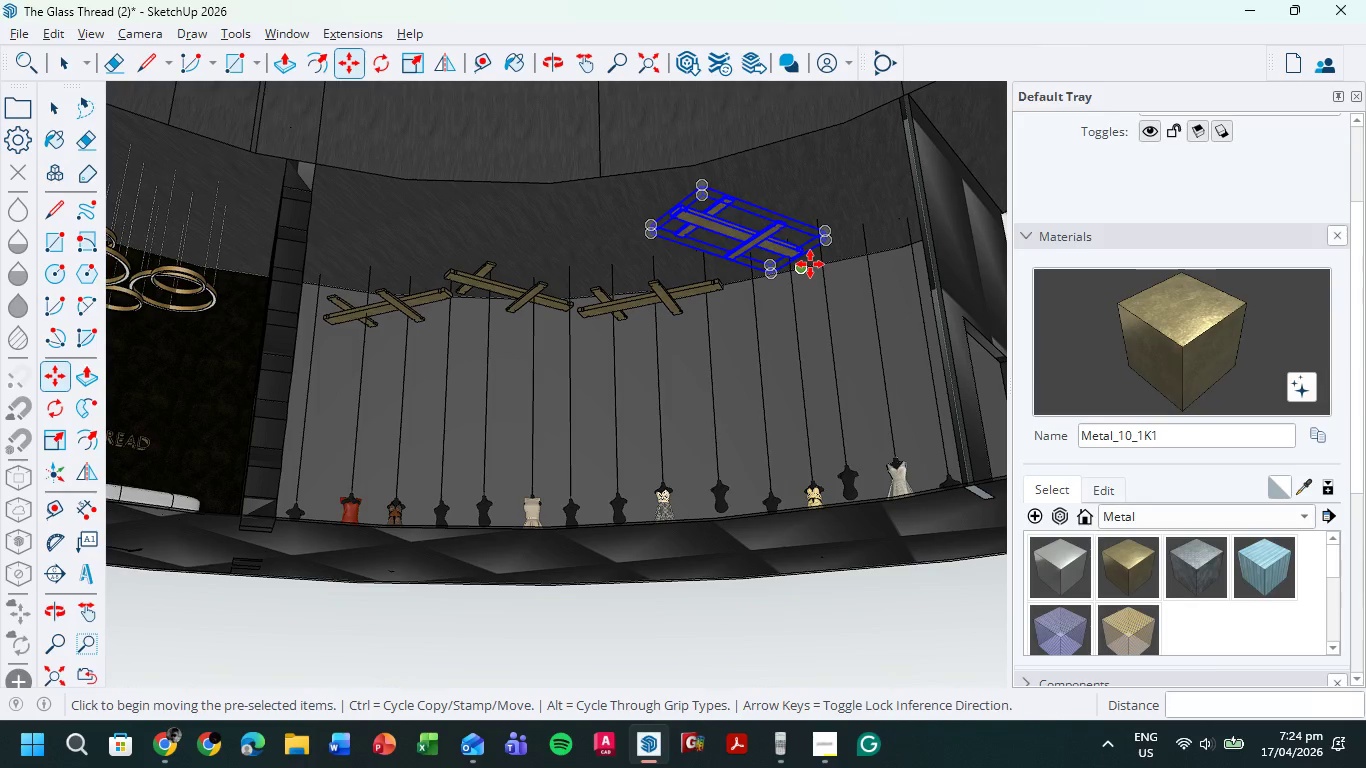 
scroll: coordinate [739, 222], scroll_direction: up, amount: 9.0
 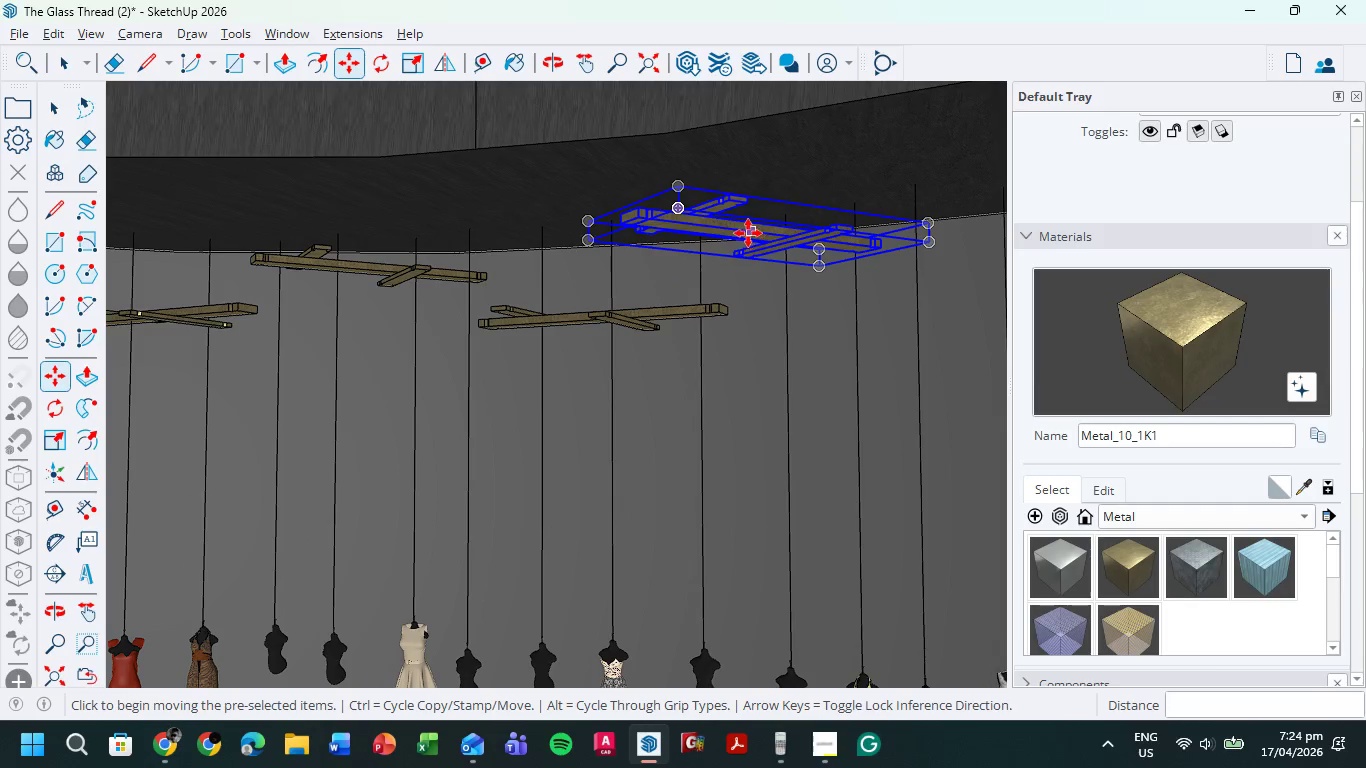 
left_click([745, 231])
 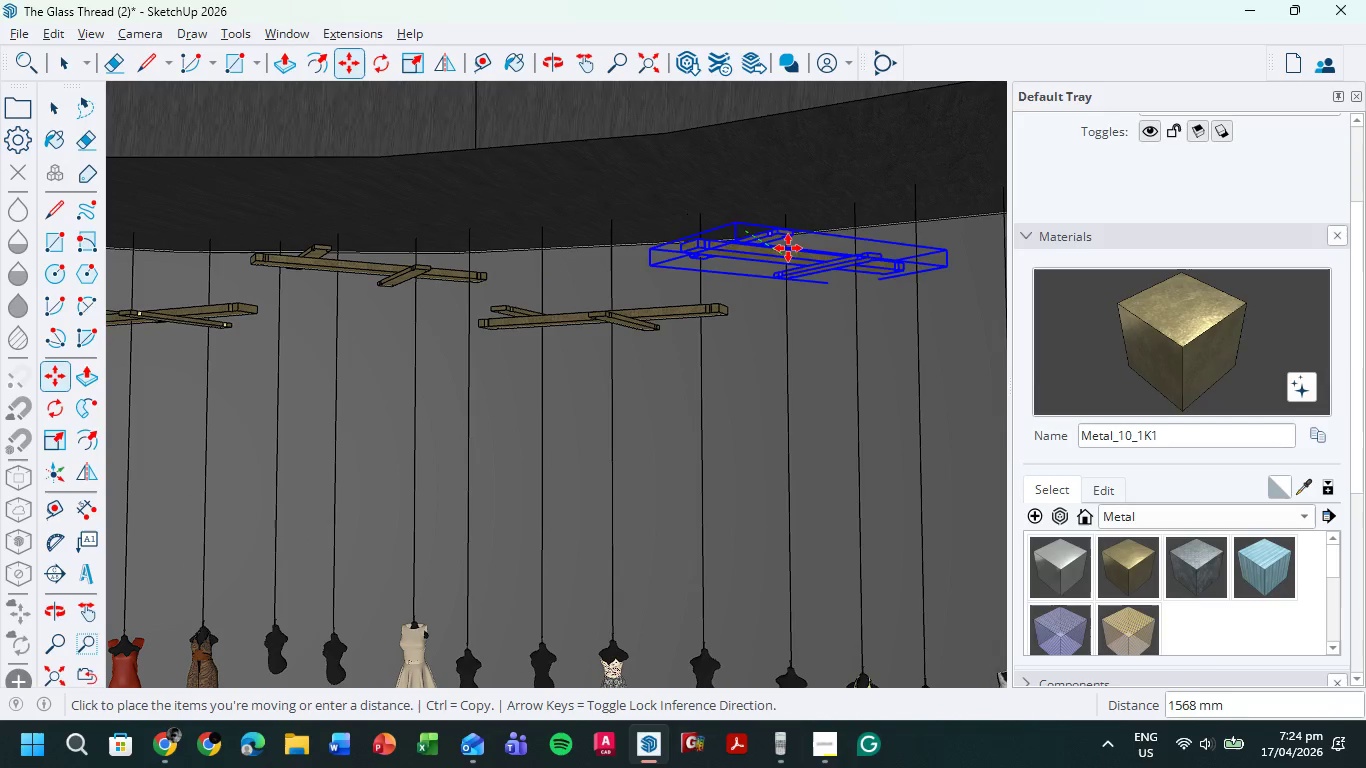 
wait(5.8)
 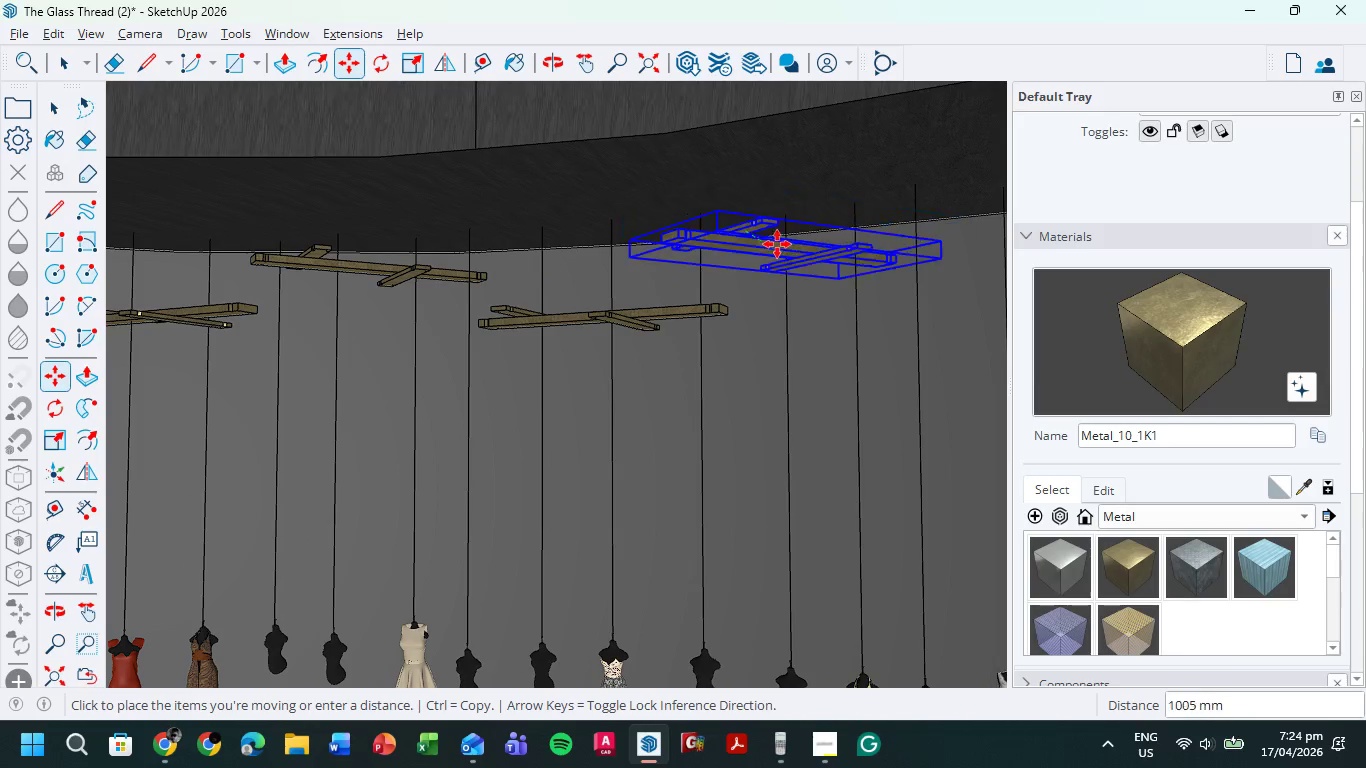 
left_click([783, 244])
 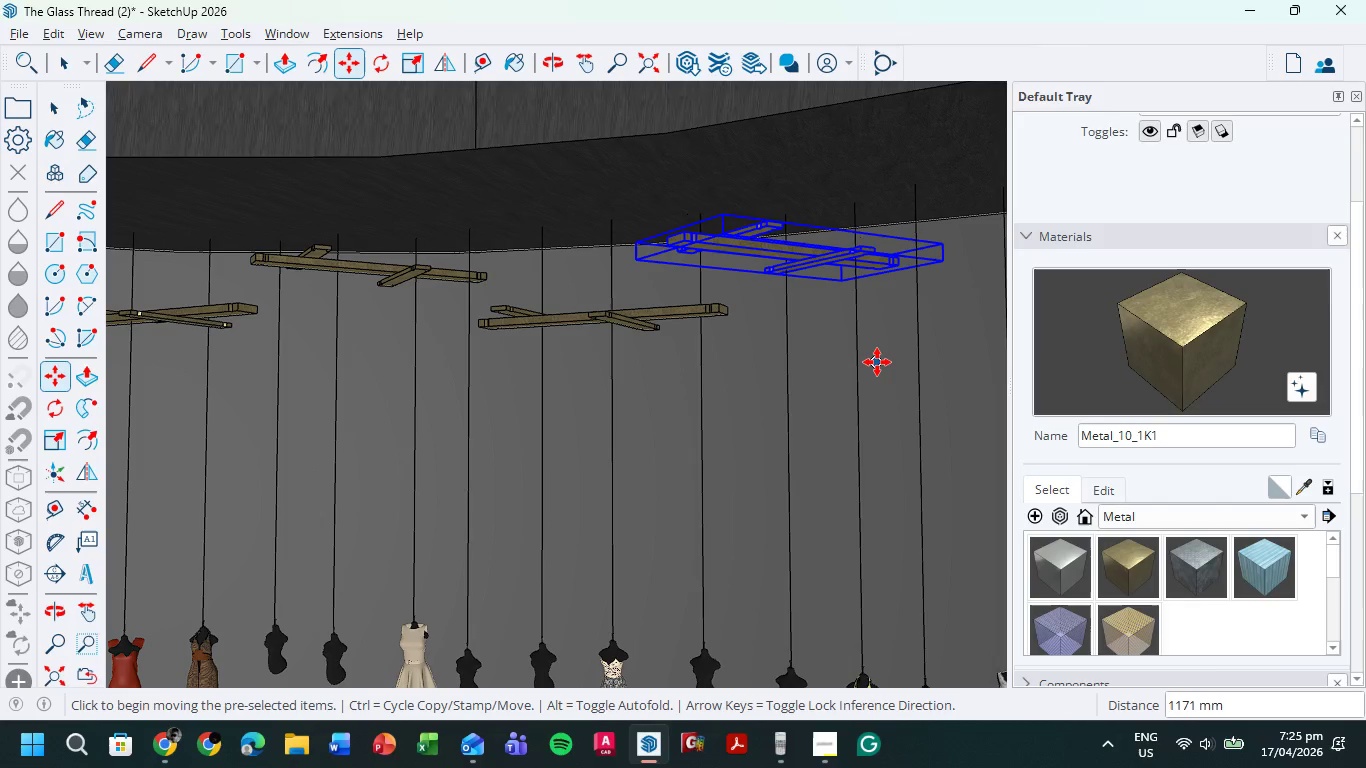 
wait(43.16)
 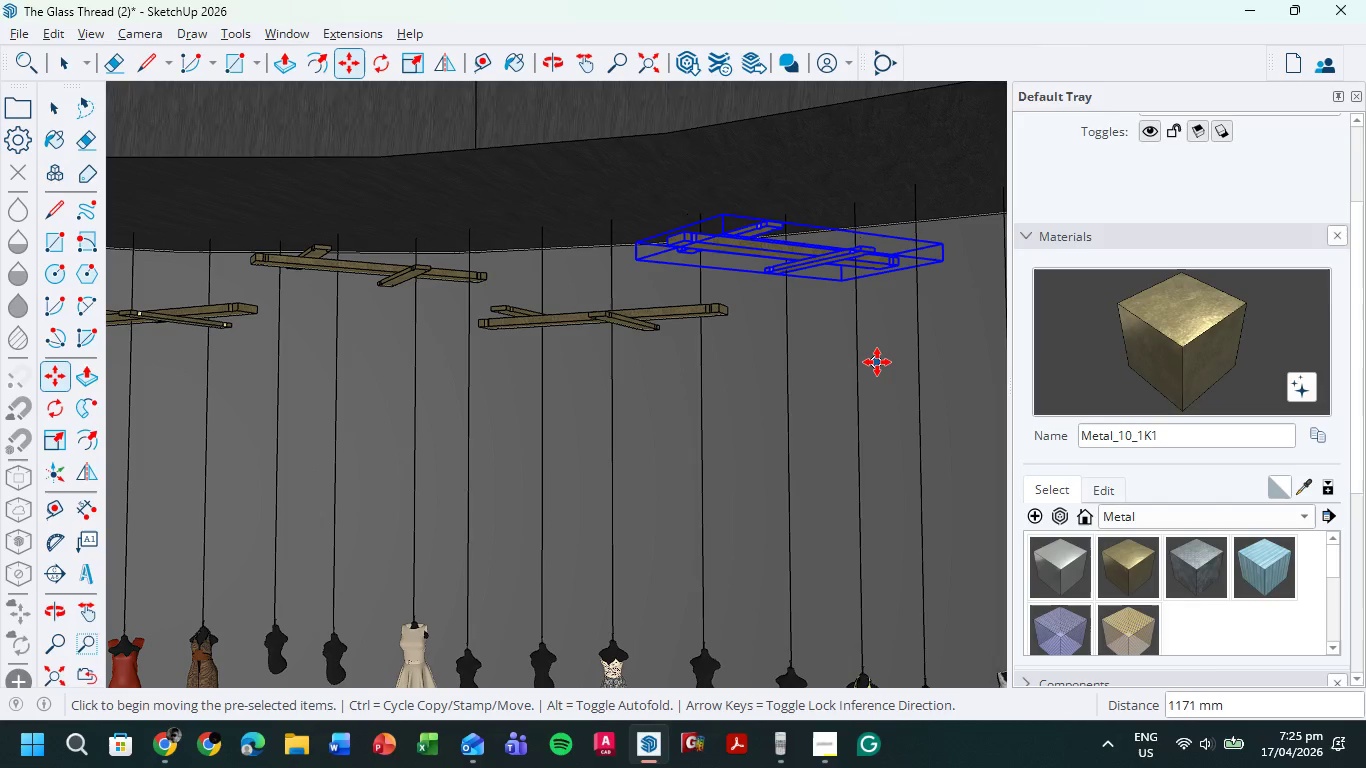 
scroll: coordinate [733, 354], scroll_direction: down, amount: 10.0
 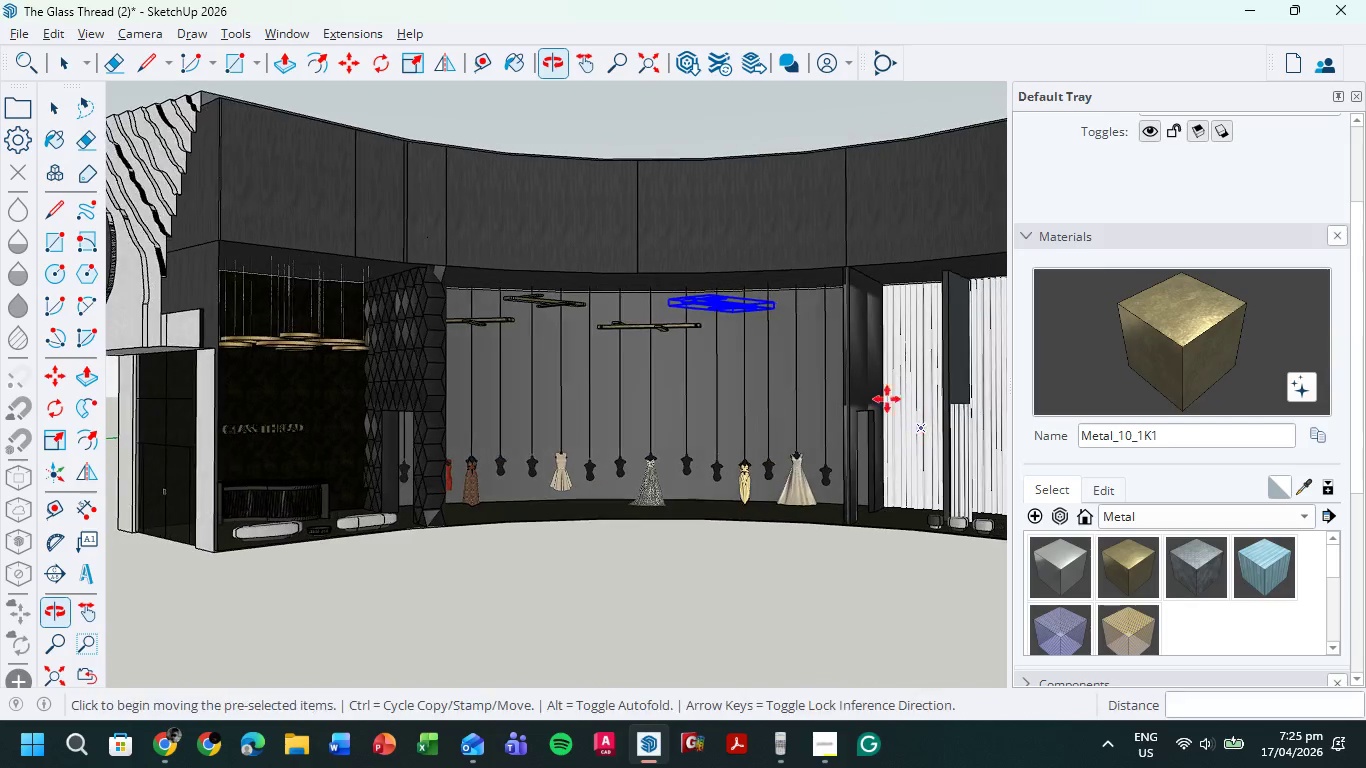 
scroll: coordinate [591, 317], scroll_direction: up, amount: 13.0
 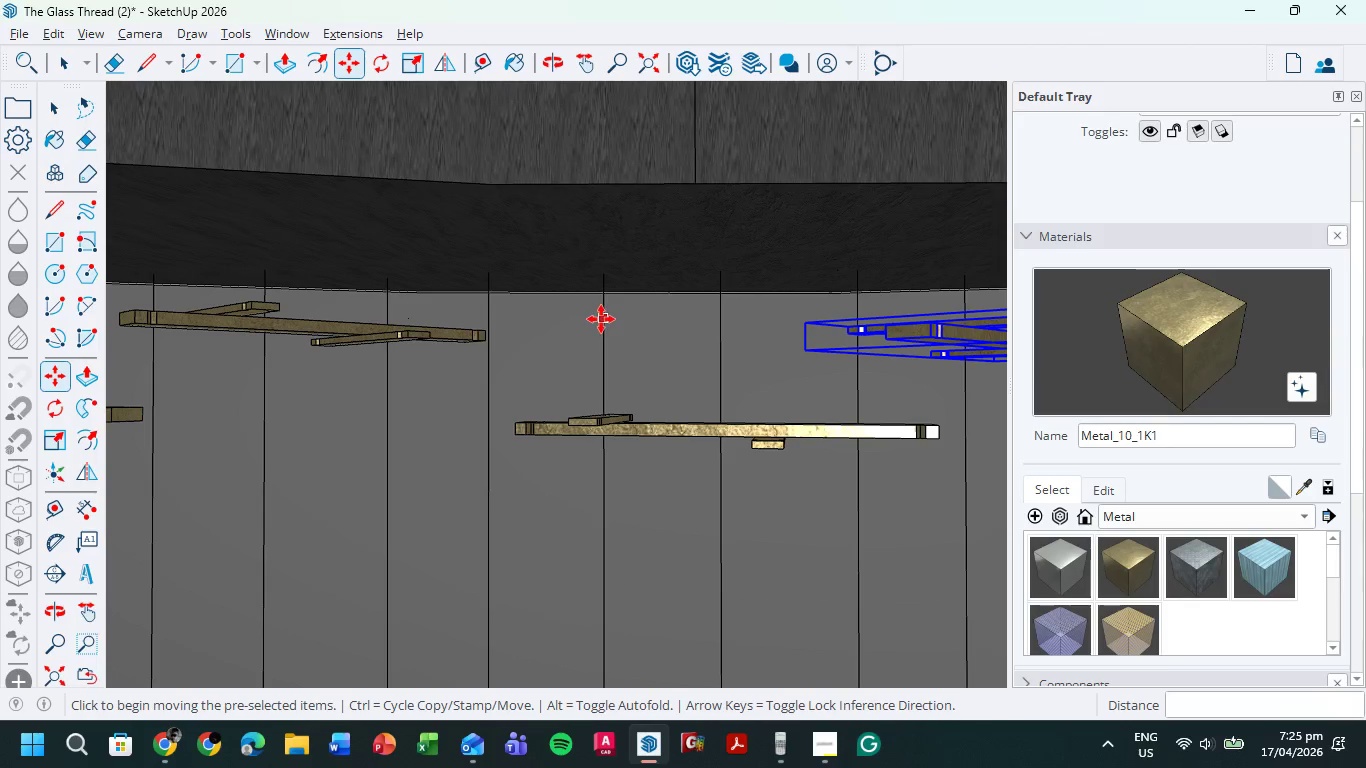 
scroll: coordinate [601, 320], scroll_direction: down, amount: 7.0
 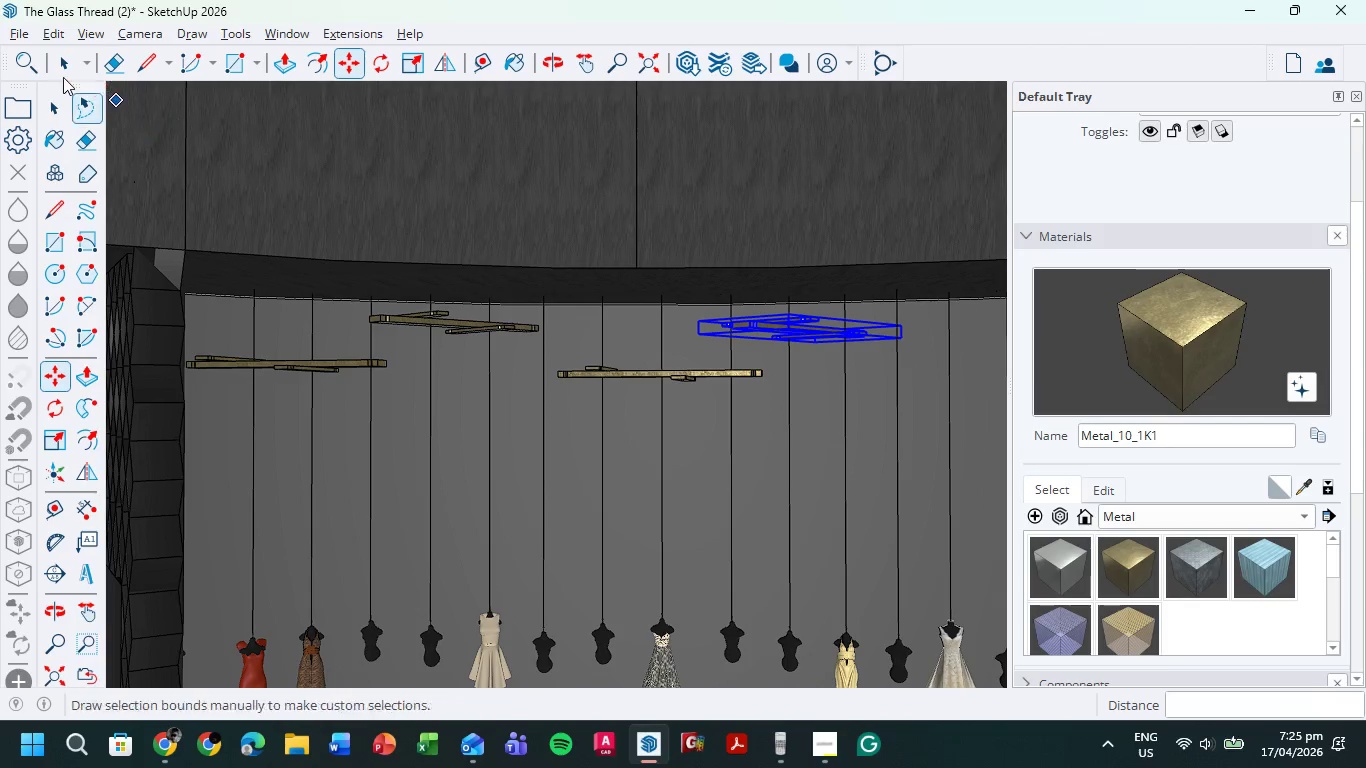 
left_click([63, 69])
 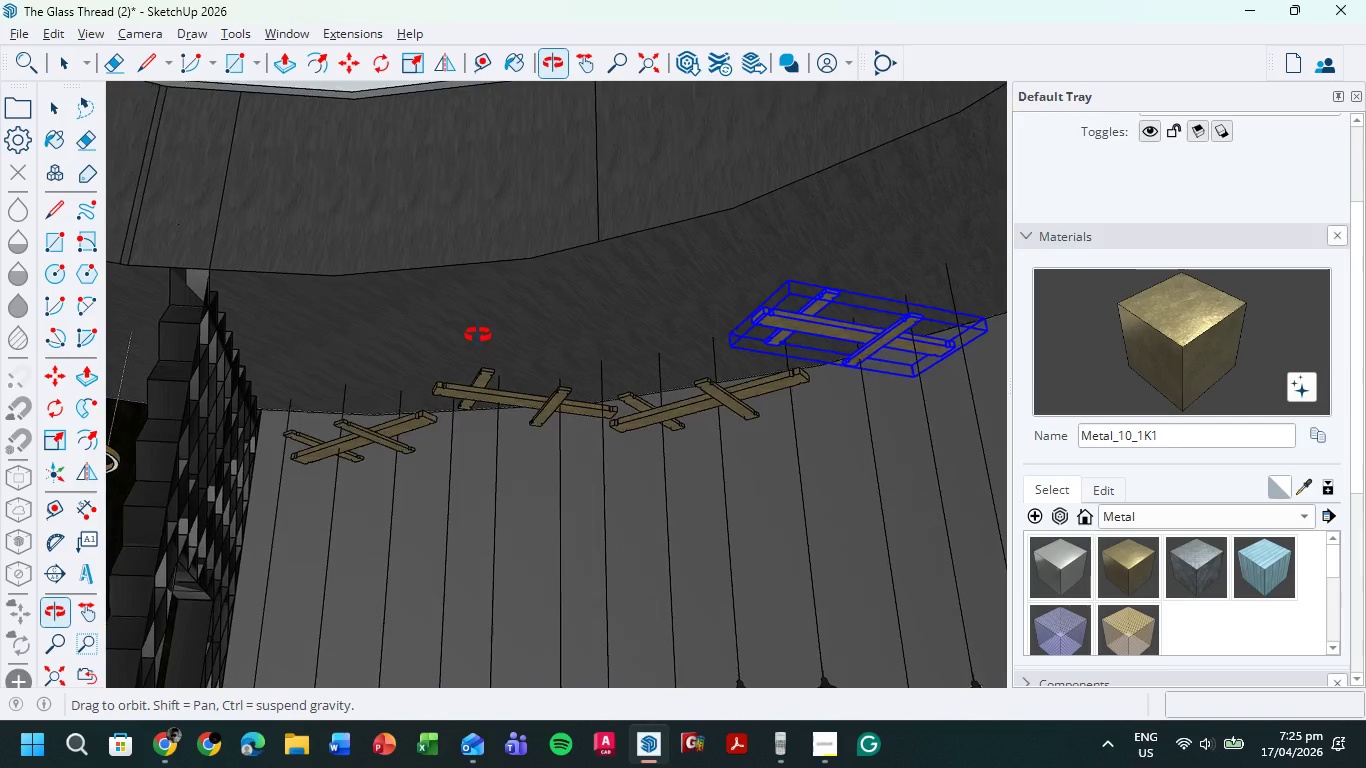 
scroll: coordinate [808, 497], scroll_direction: down, amount: 3.0
 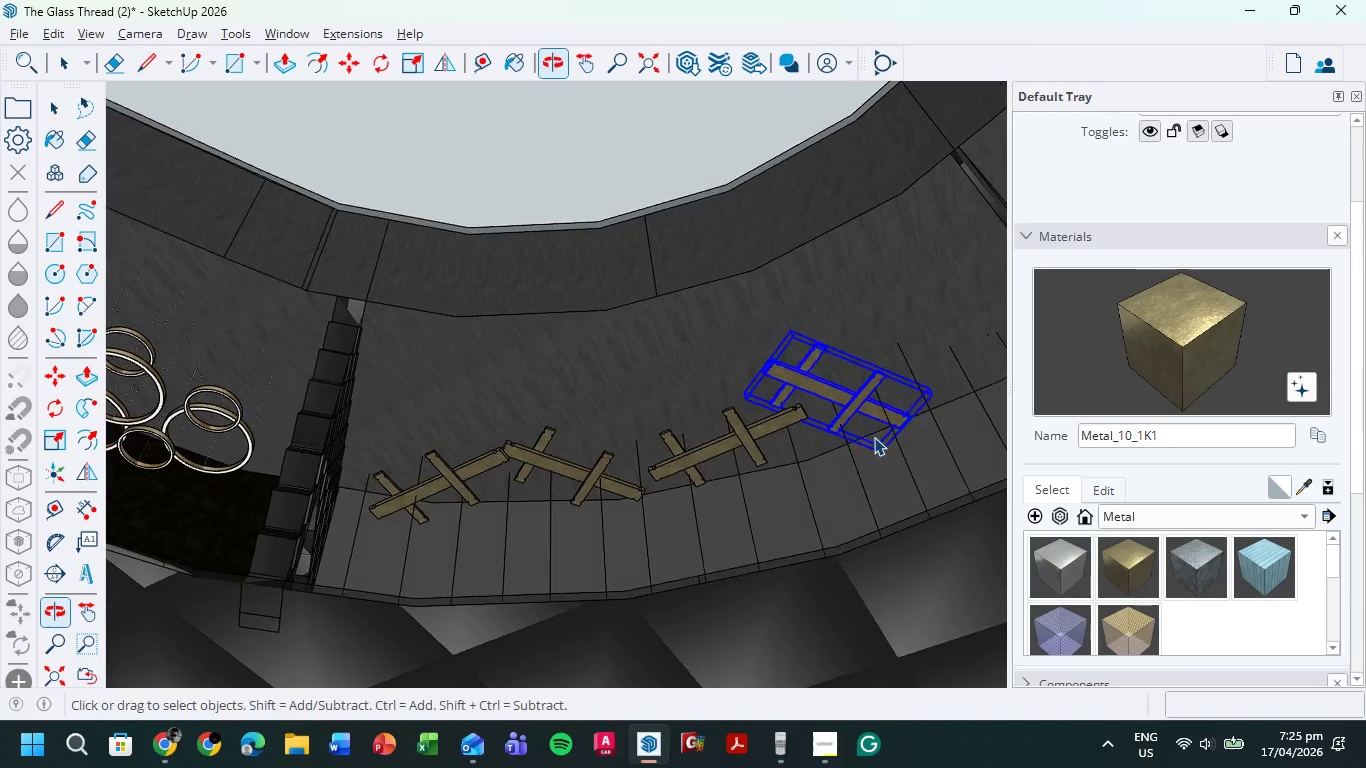 
scroll: coordinate [763, 404], scroll_direction: up, amount: 6.0
 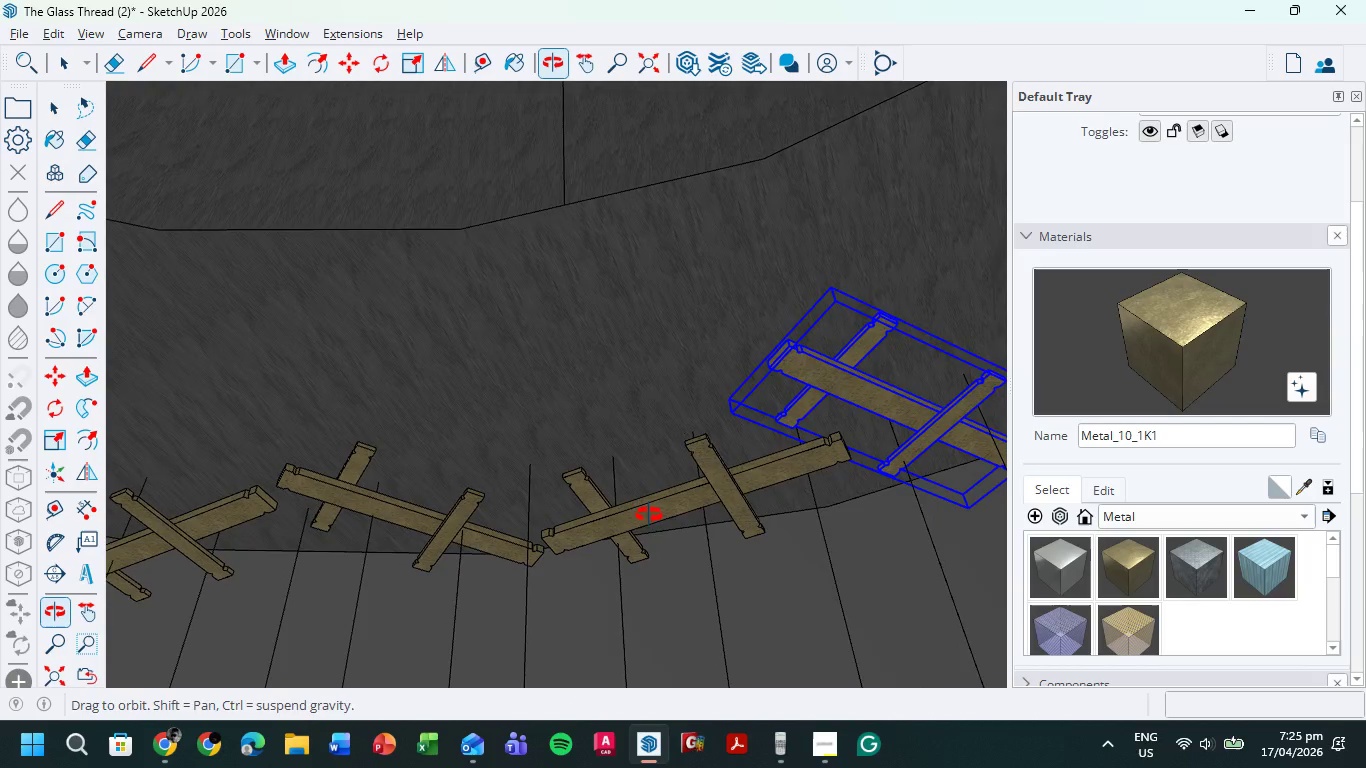 
scroll: coordinate [631, 516], scroll_direction: down, amount: 7.0
 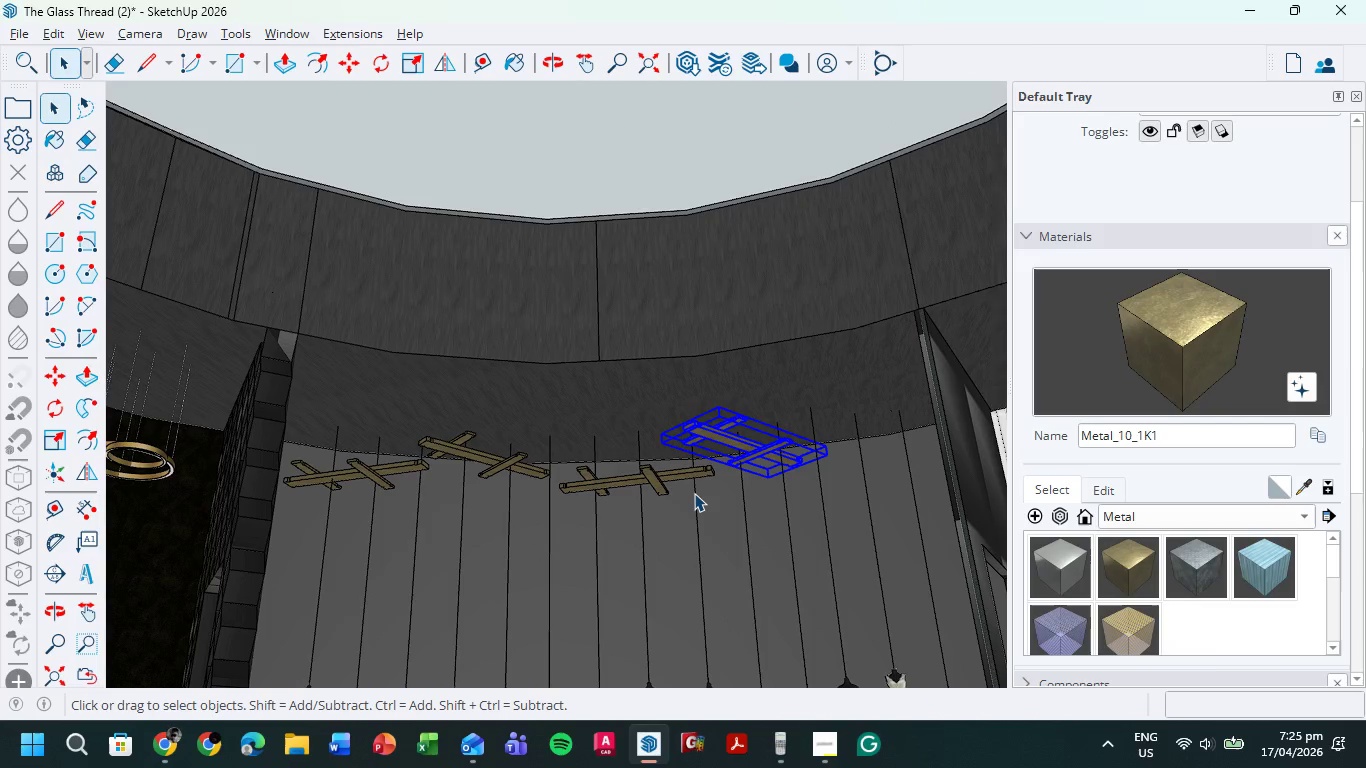 
wait(7.27)
 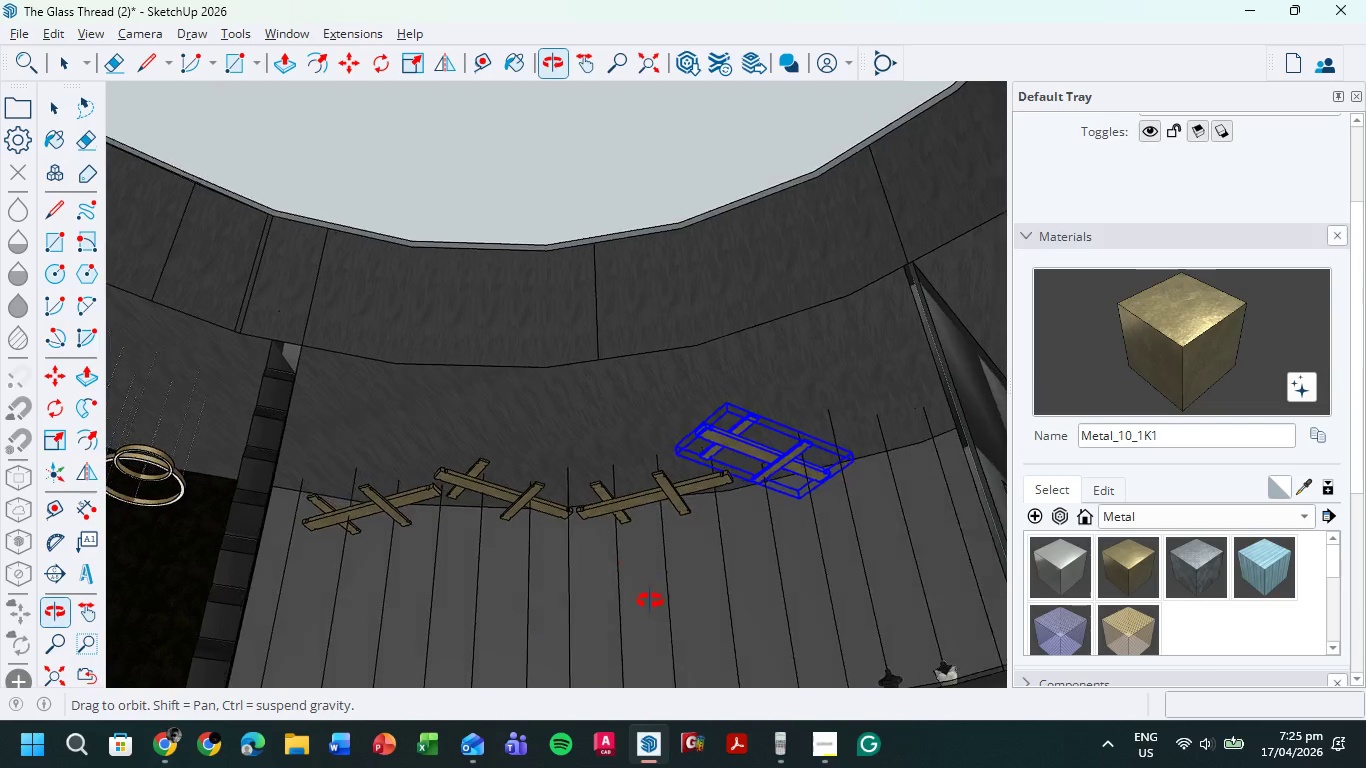 
scroll: coordinate [594, 464], scroll_direction: up, amount: 12.0
 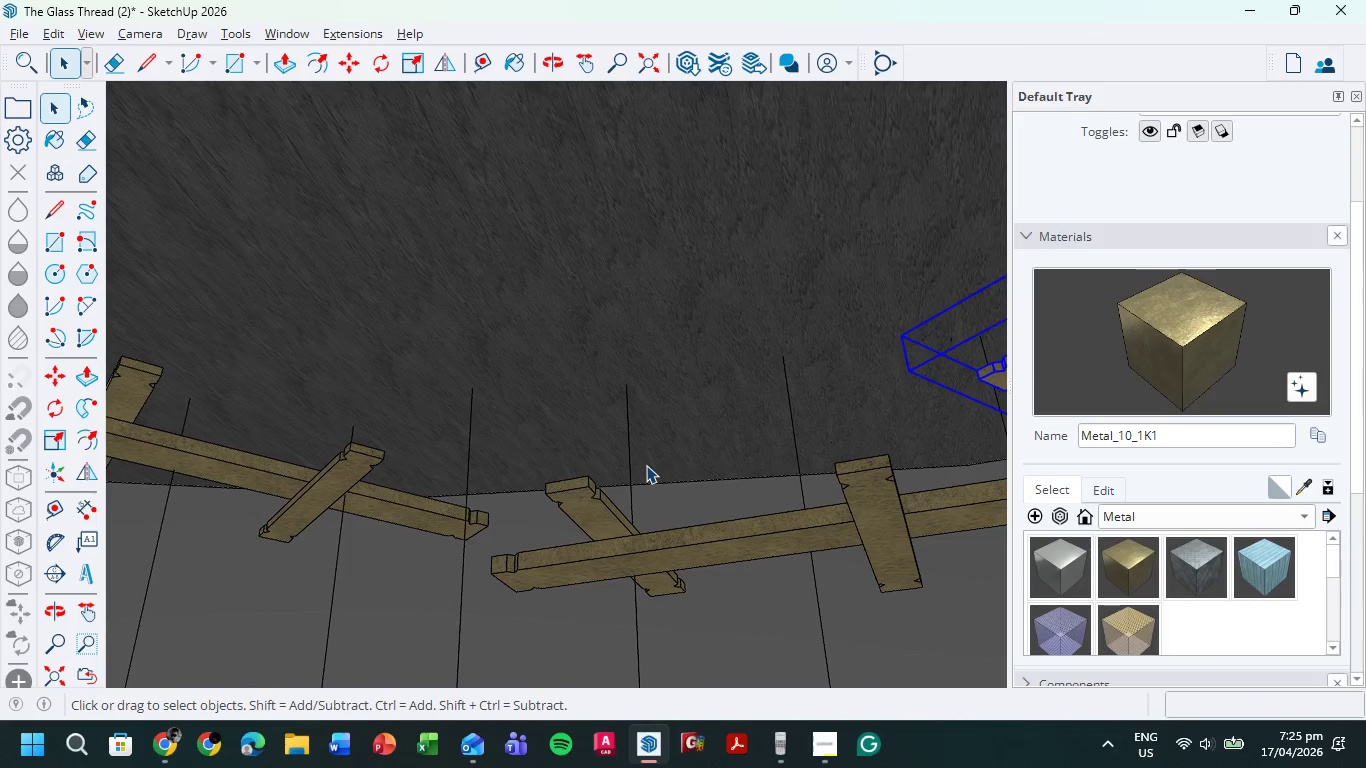 
scroll: coordinate [646, 464], scroll_direction: down, amount: 16.0
 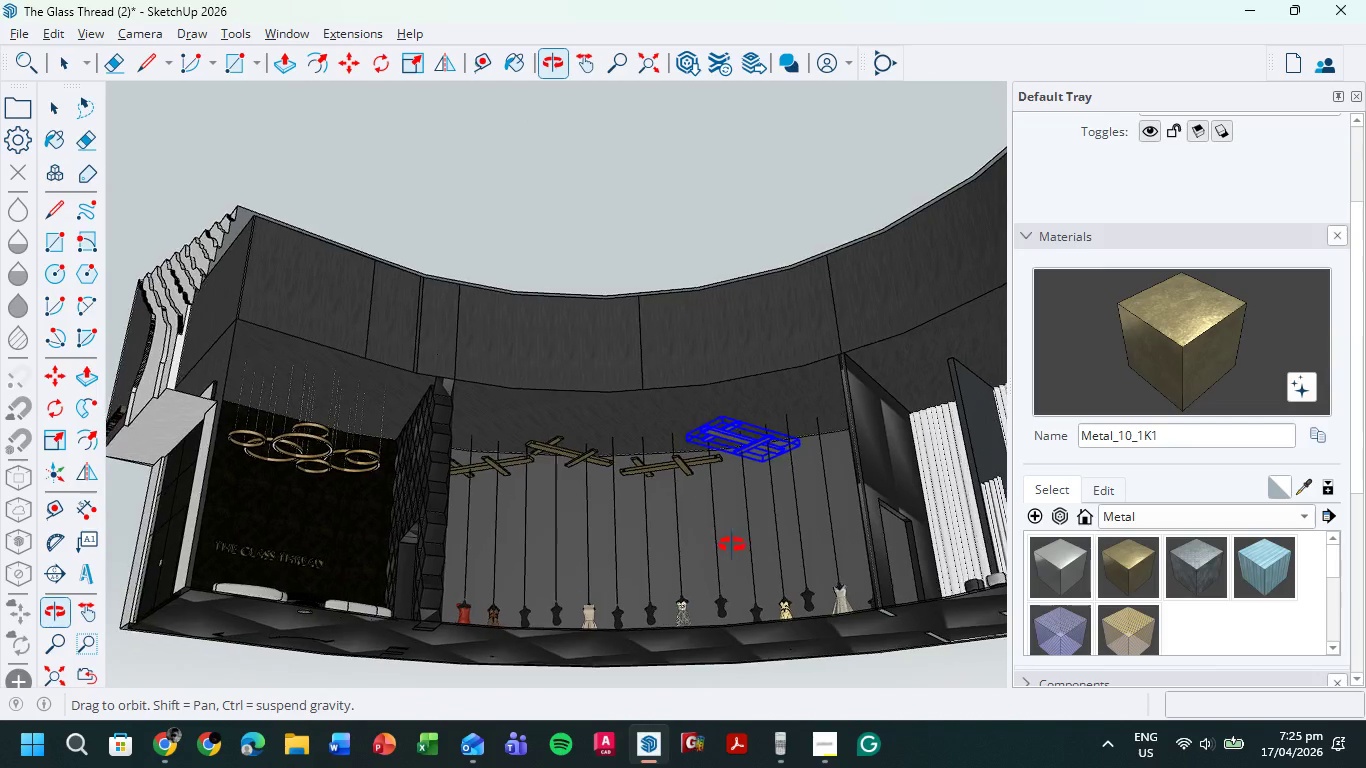 
scroll: coordinate [660, 480], scroll_direction: up, amount: 5.0
 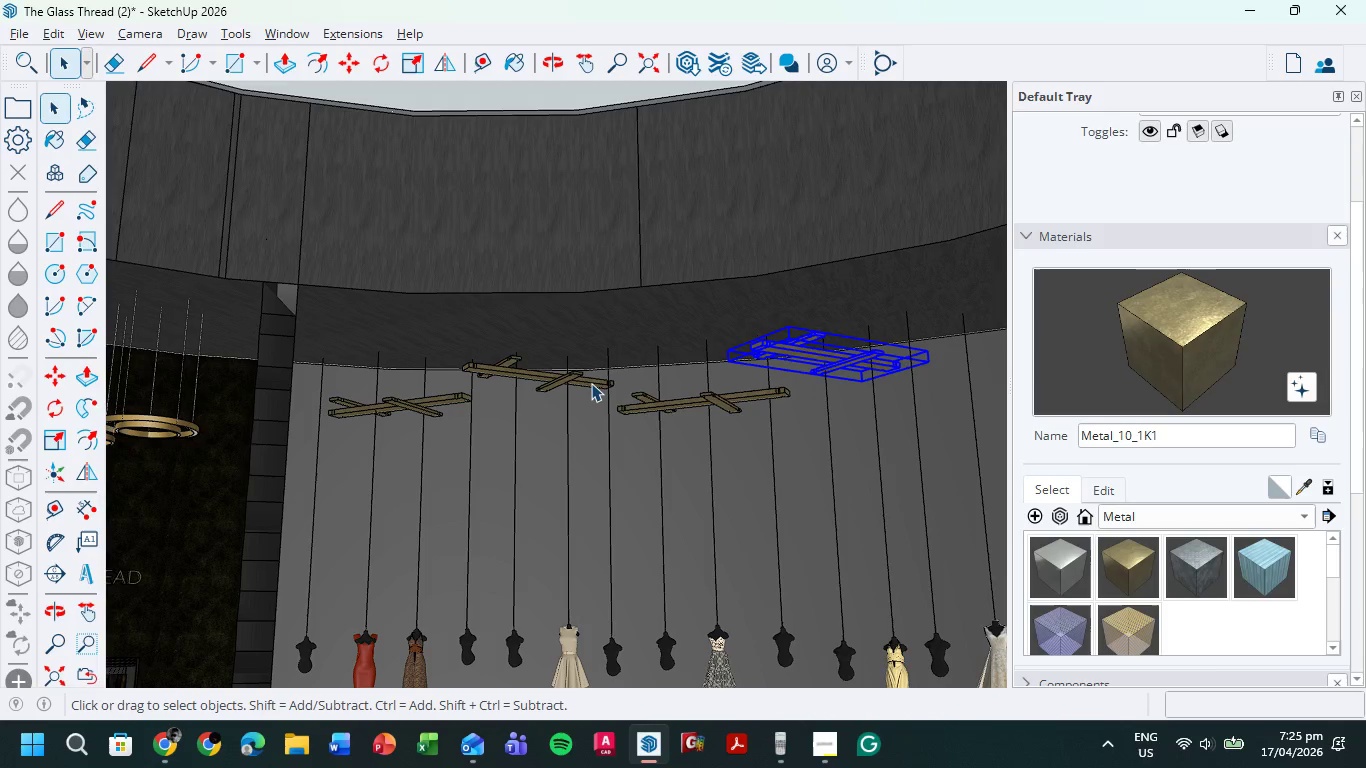 
scroll: coordinate [886, 399], scroll_direction: down, amount: 5.0
 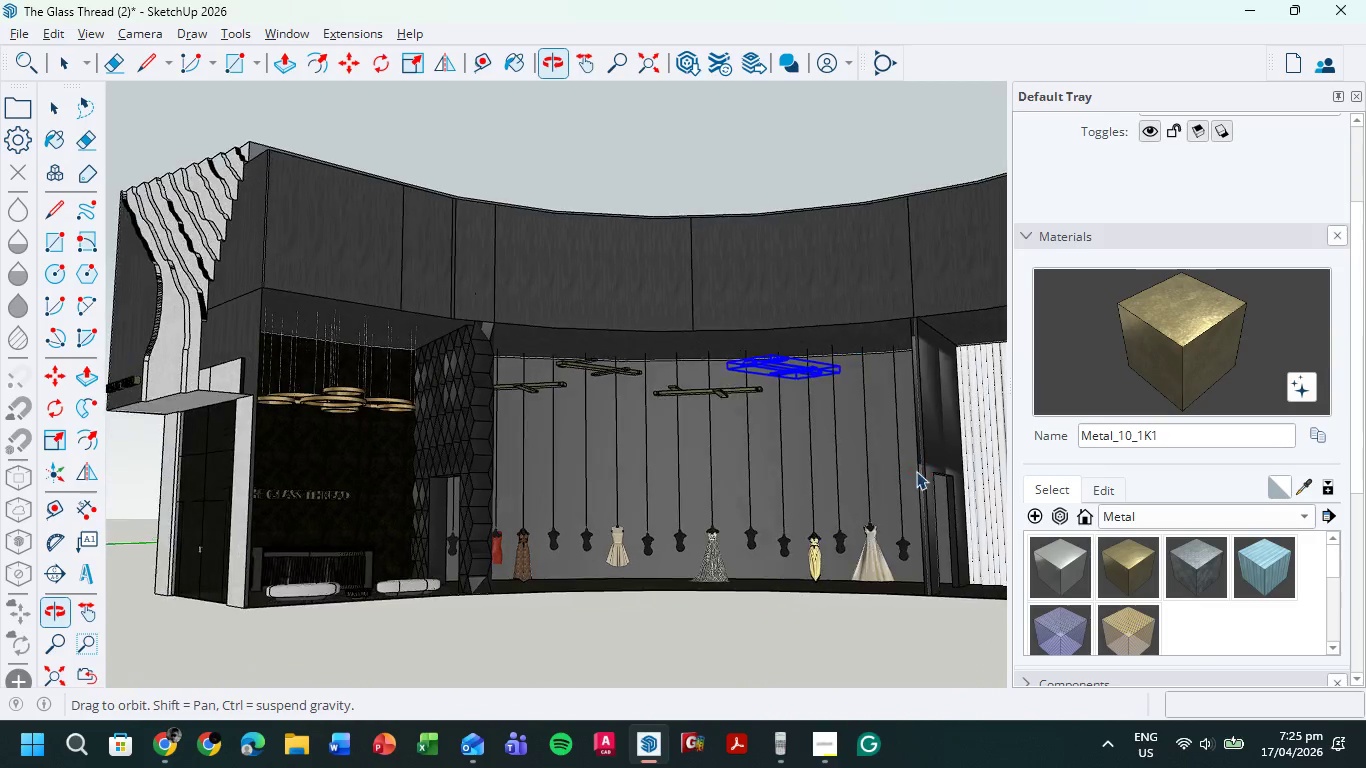 
scroll: coordinate [875, 395], scroll_direction: up, amount: 6.0
 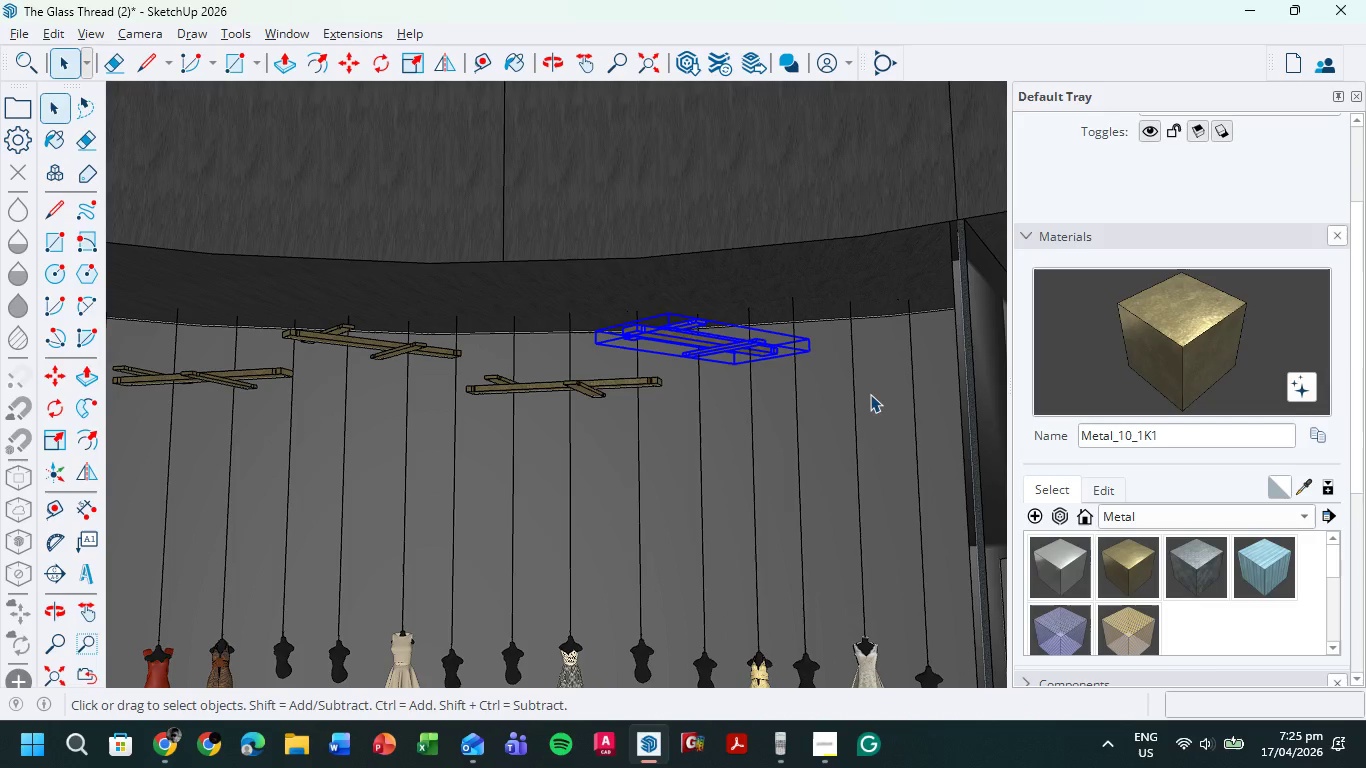 
key(M)
 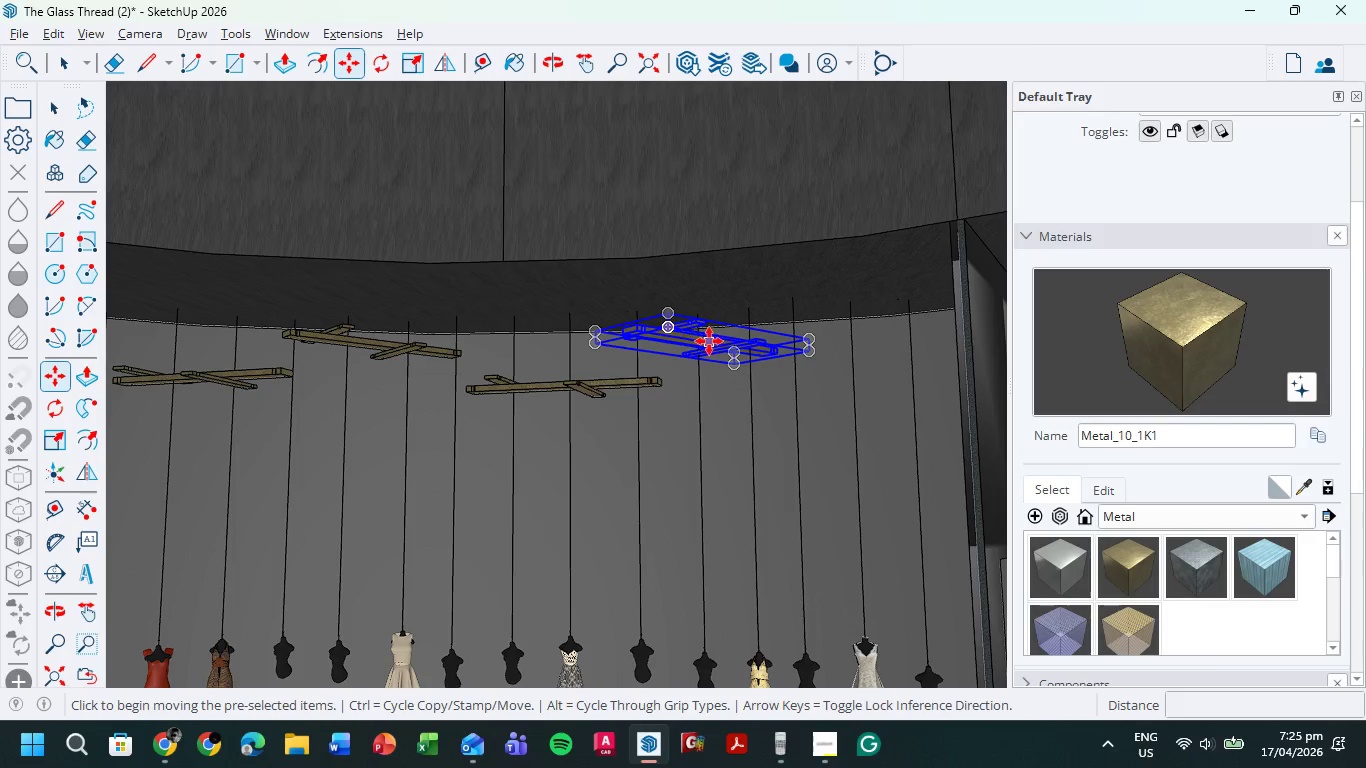 
left_click([709, 340])
 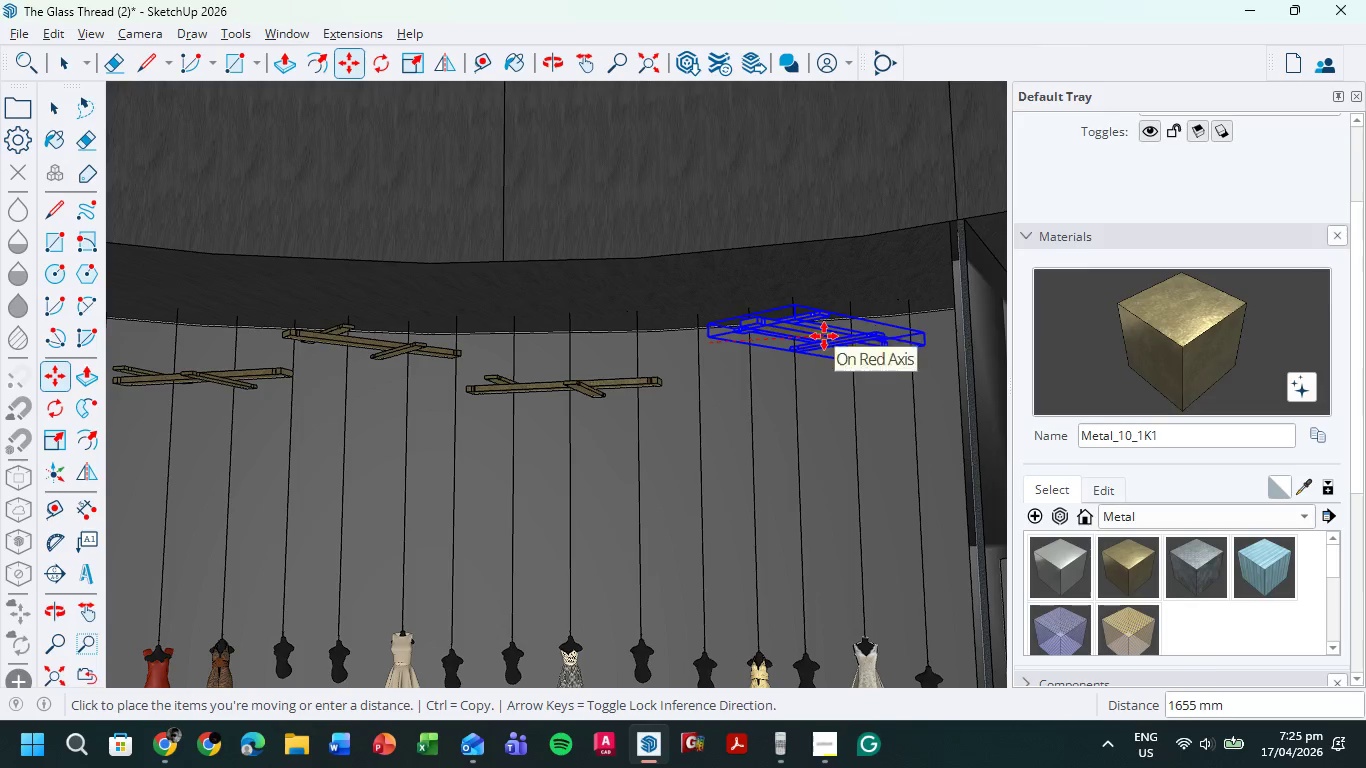 
left_click([825, 341])
 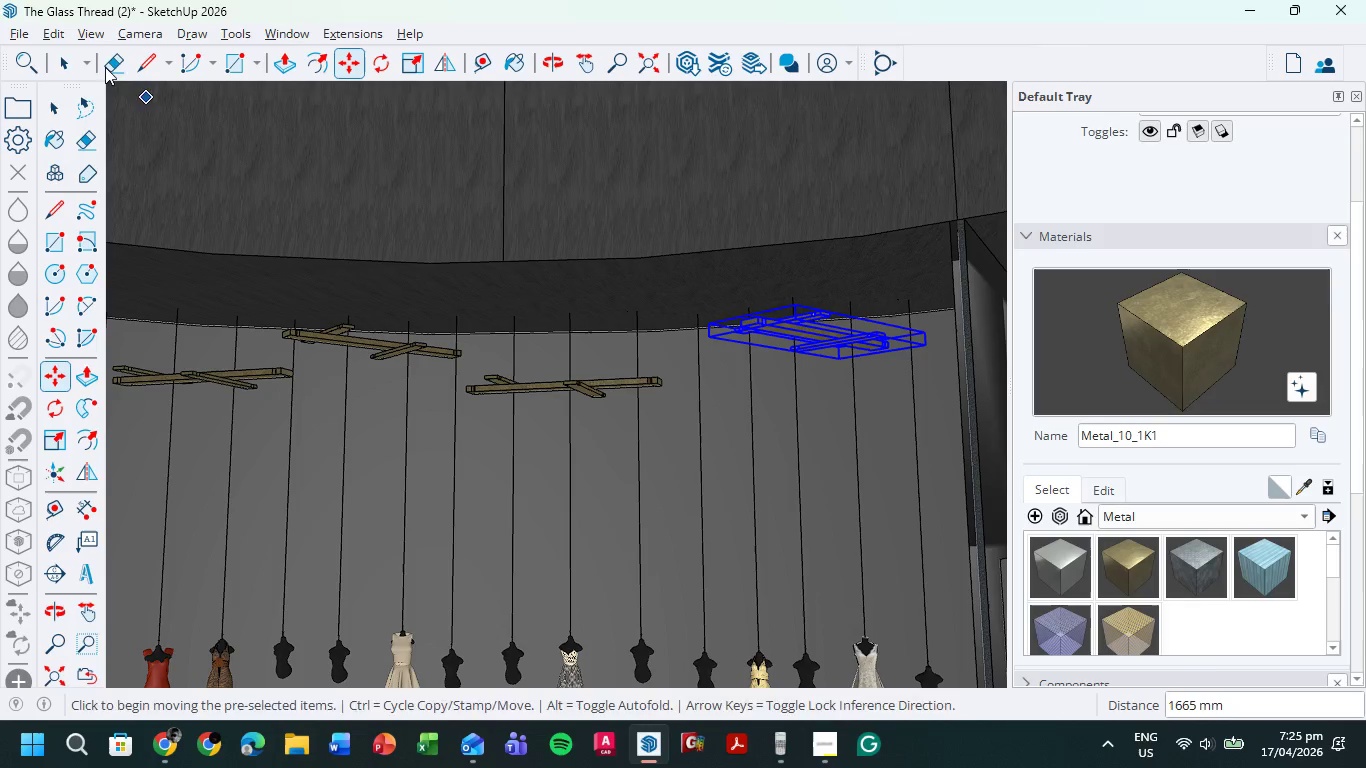 
left_click([62, 63])
 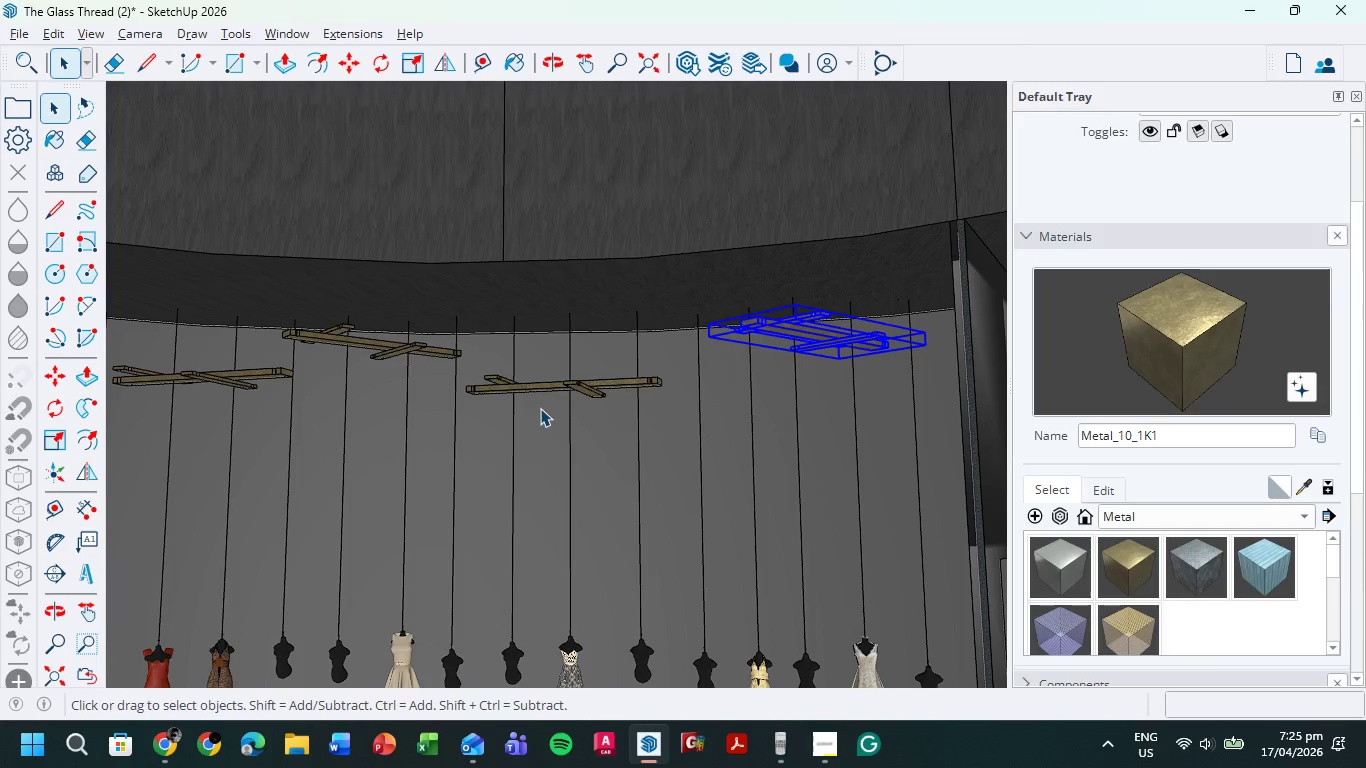 
left_click([548, 396])
 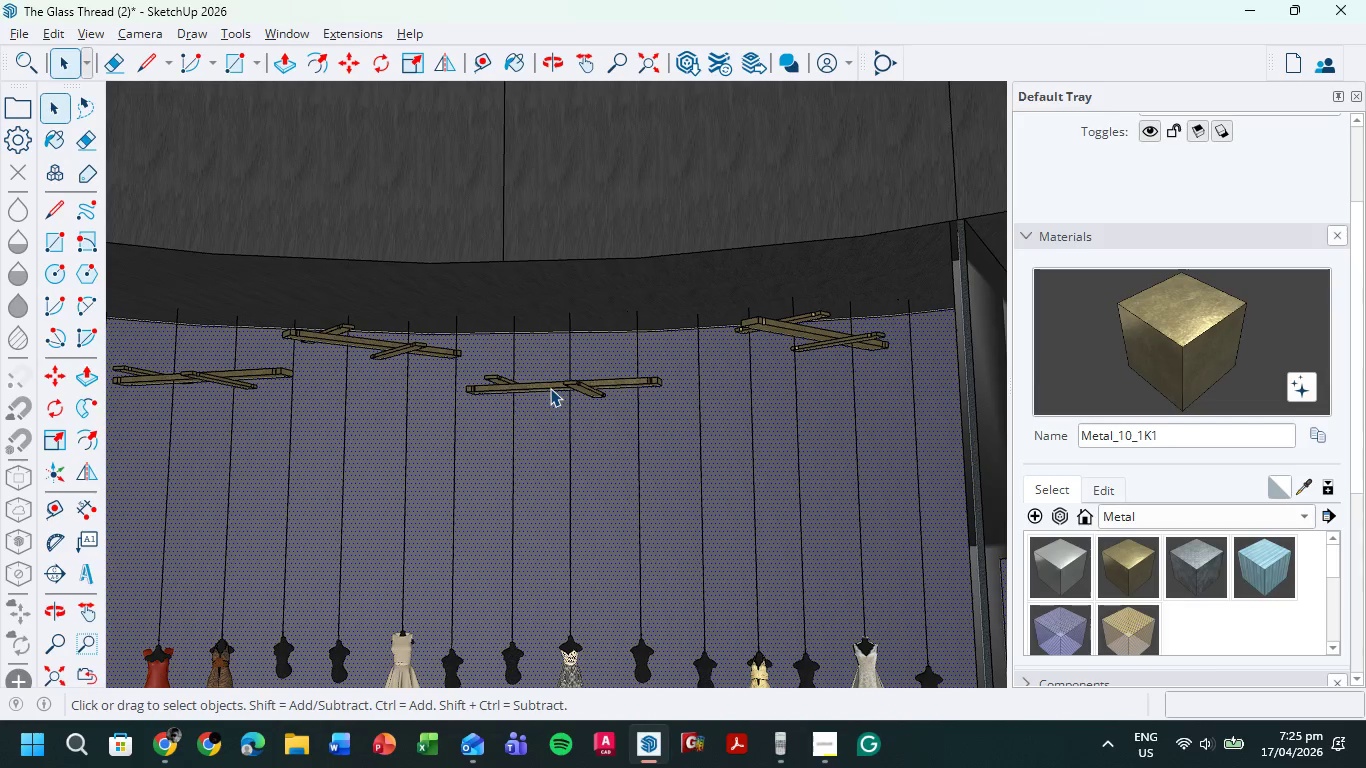 
left_click([550, 388])
 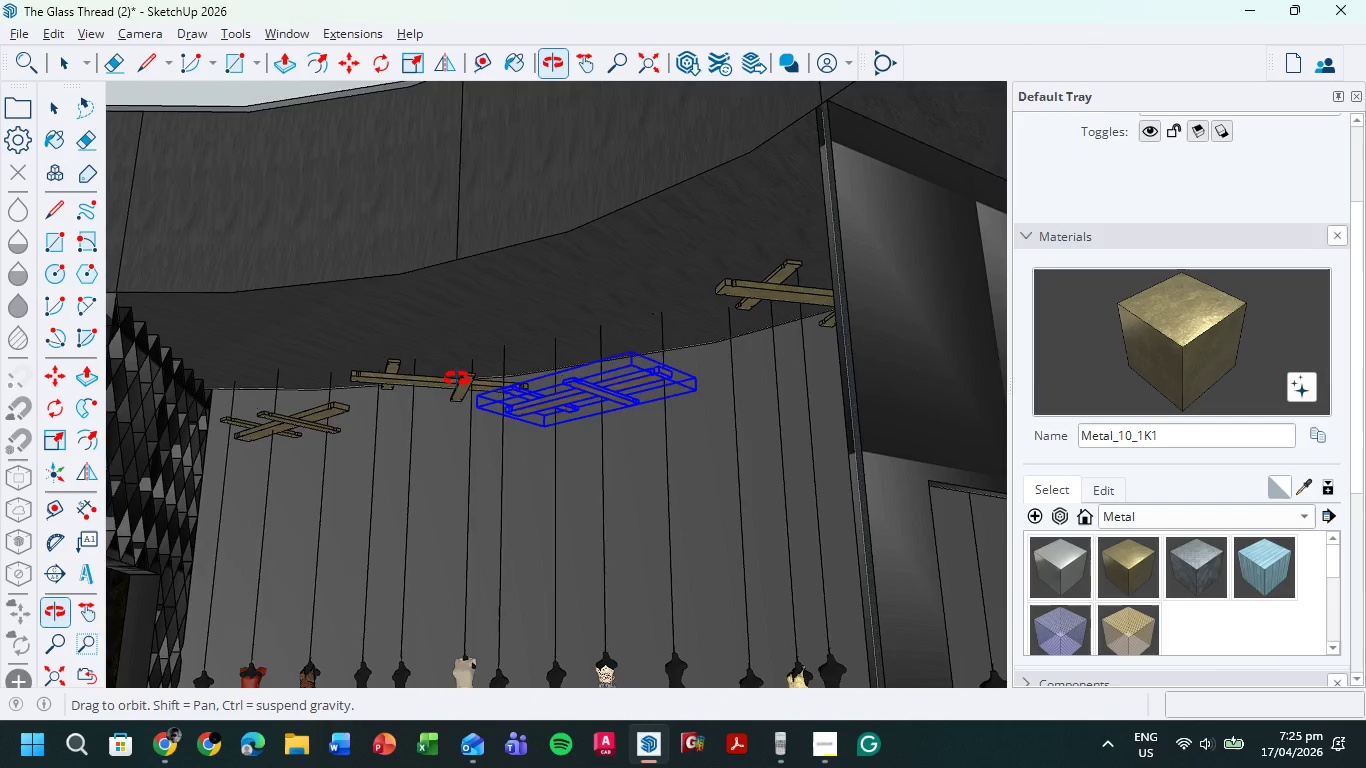 
scroll: coordinate [545, 366], scroll_direction: up, amount: 4.0
 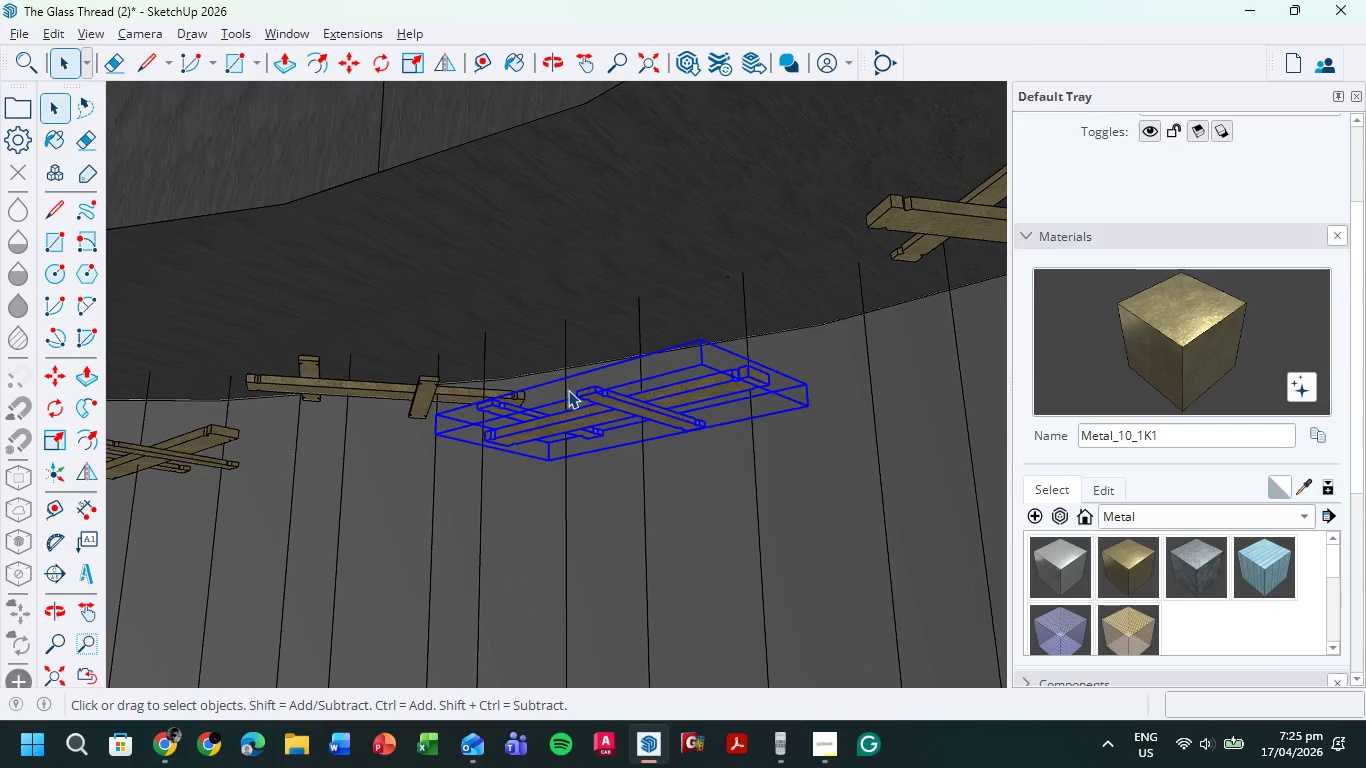 
key(M)
 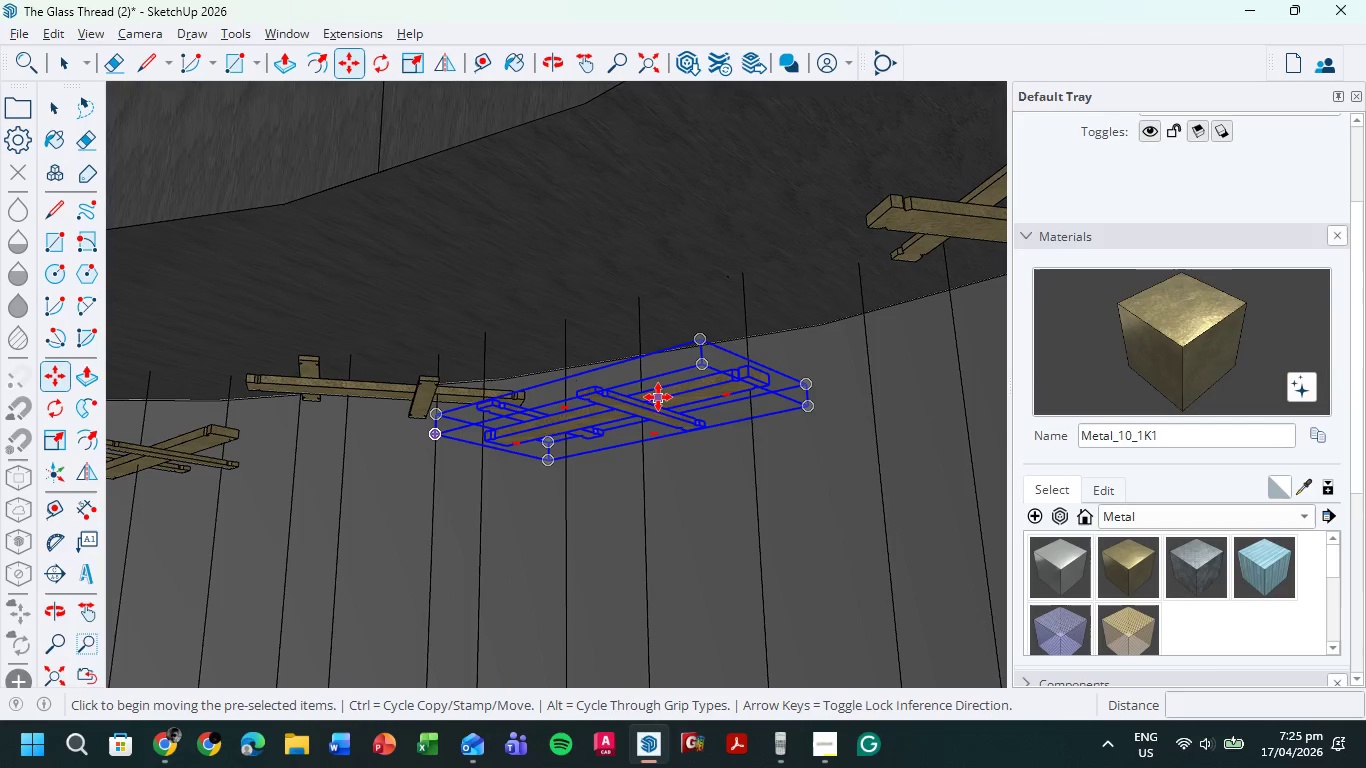 
left_click([655, 394])
 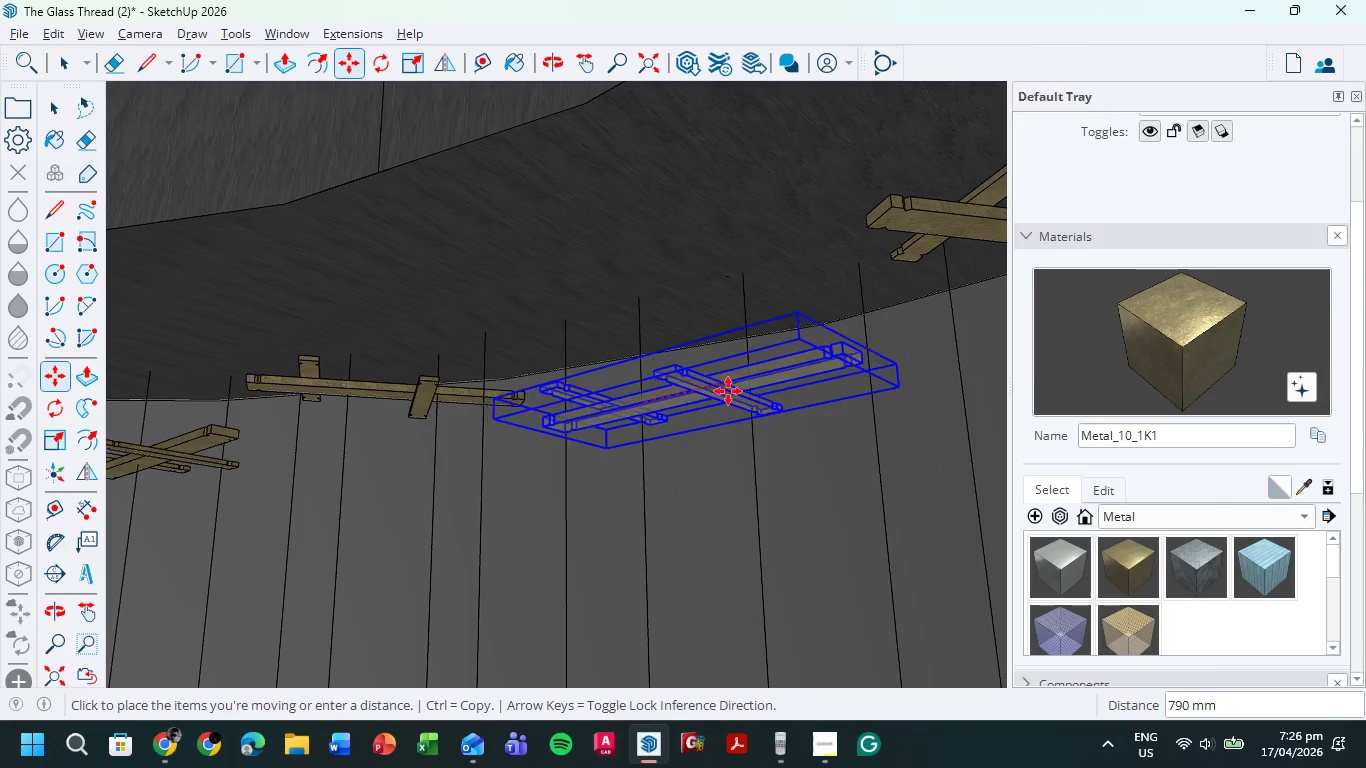 
wait(5.86)
 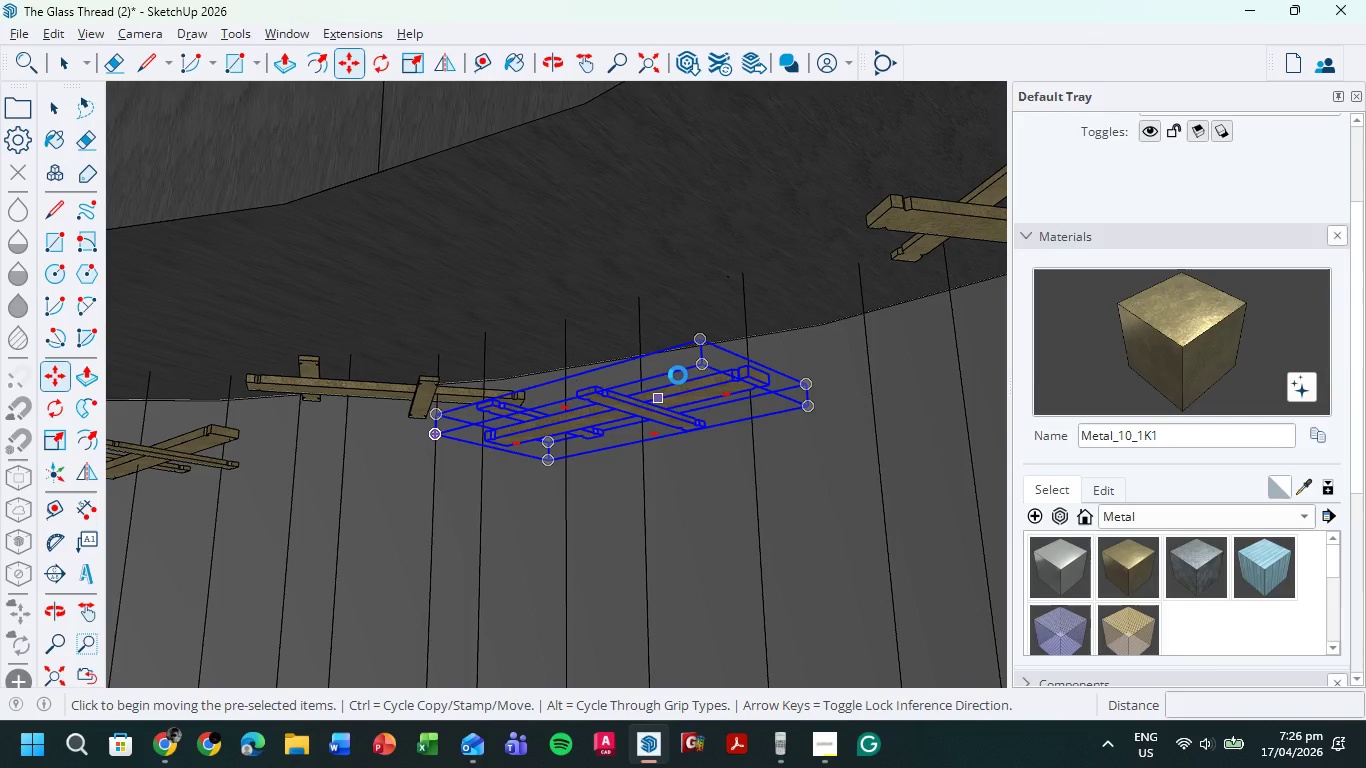 
left_click([743, 388])
 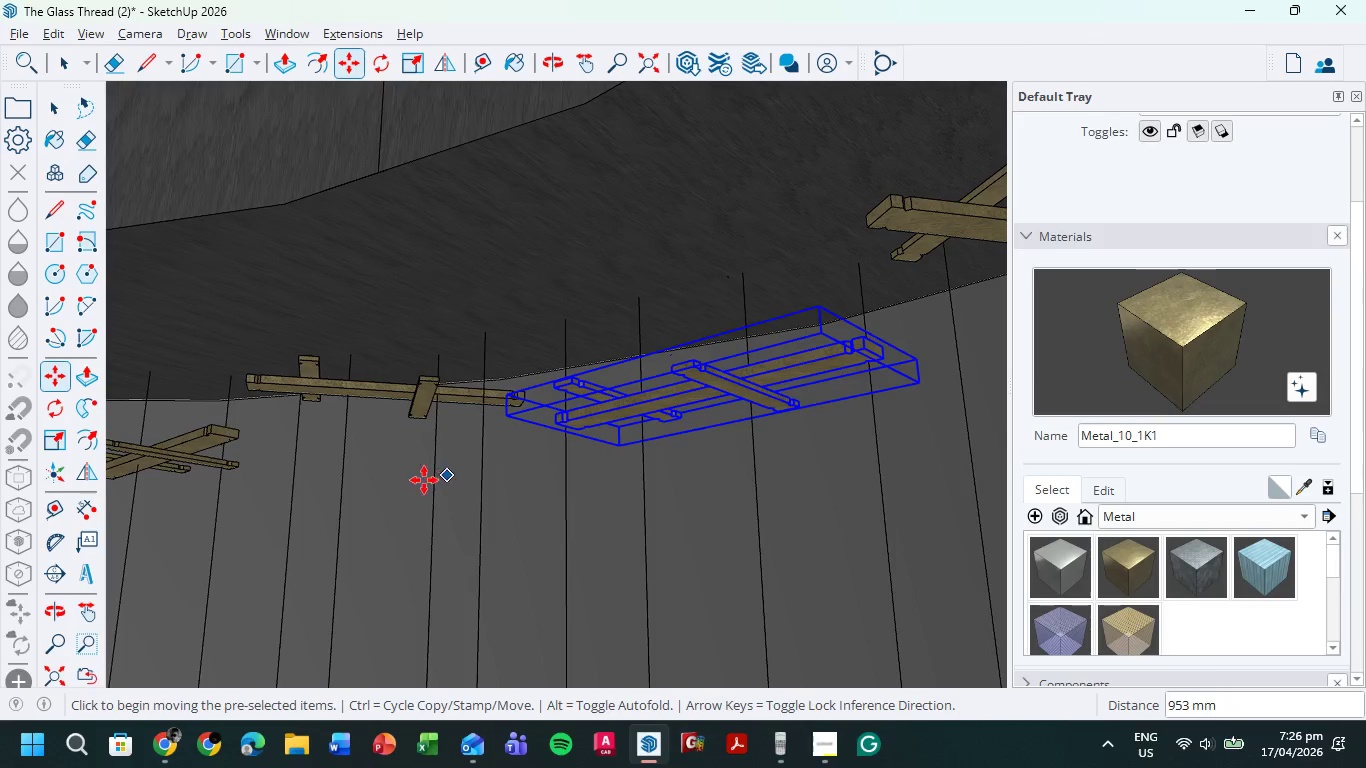 
scroll: coordinate [427, 481], scroll_direction: down, amount: 4.0
 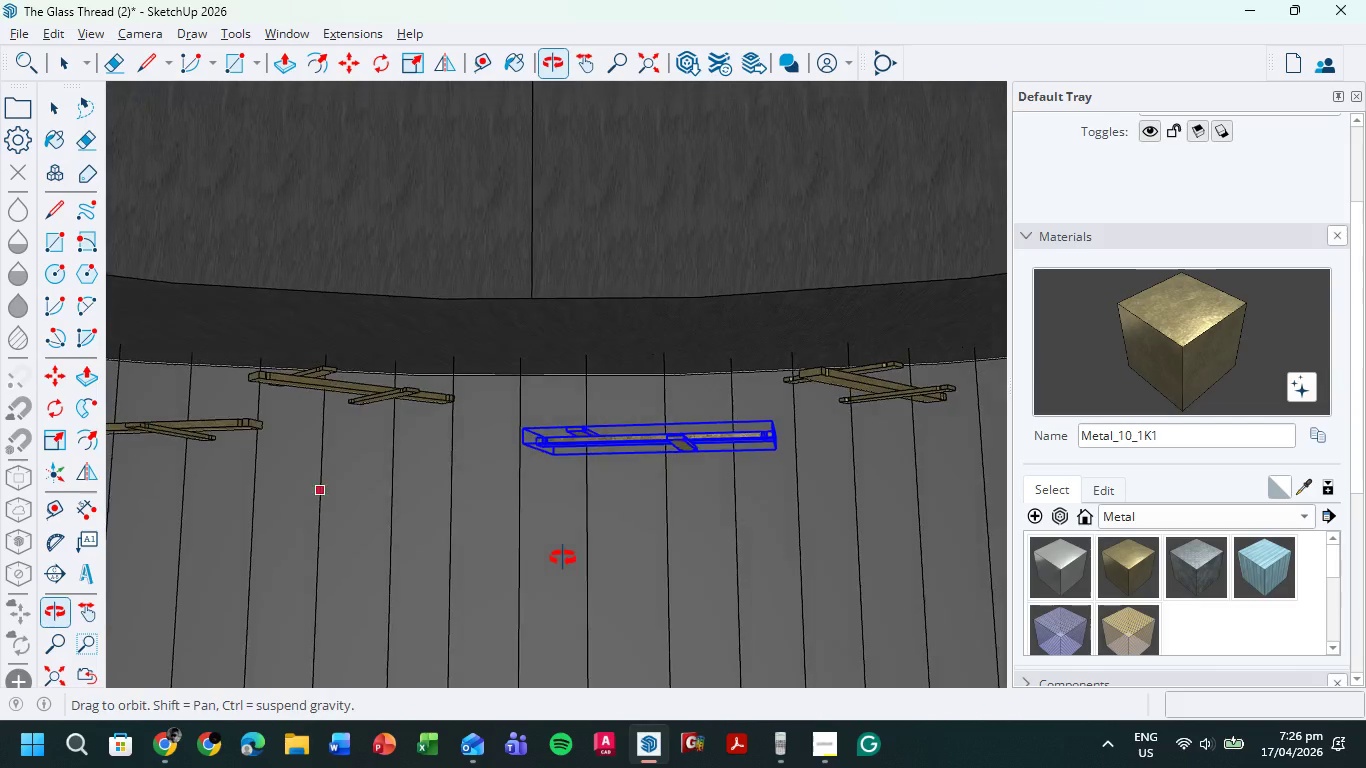 
scroll: coordinate [552, 438], scroll_direction: up, amount: 6.0
 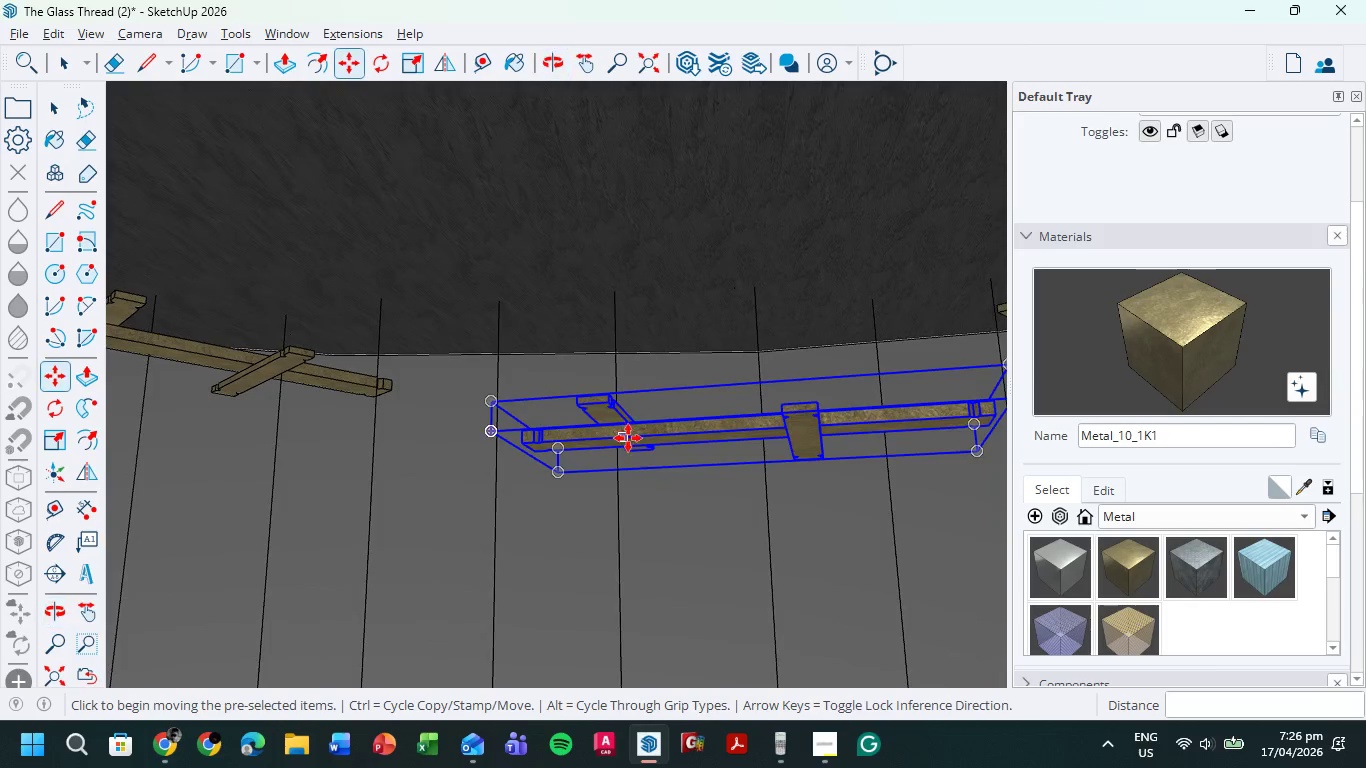 
left_click([649, 437])
 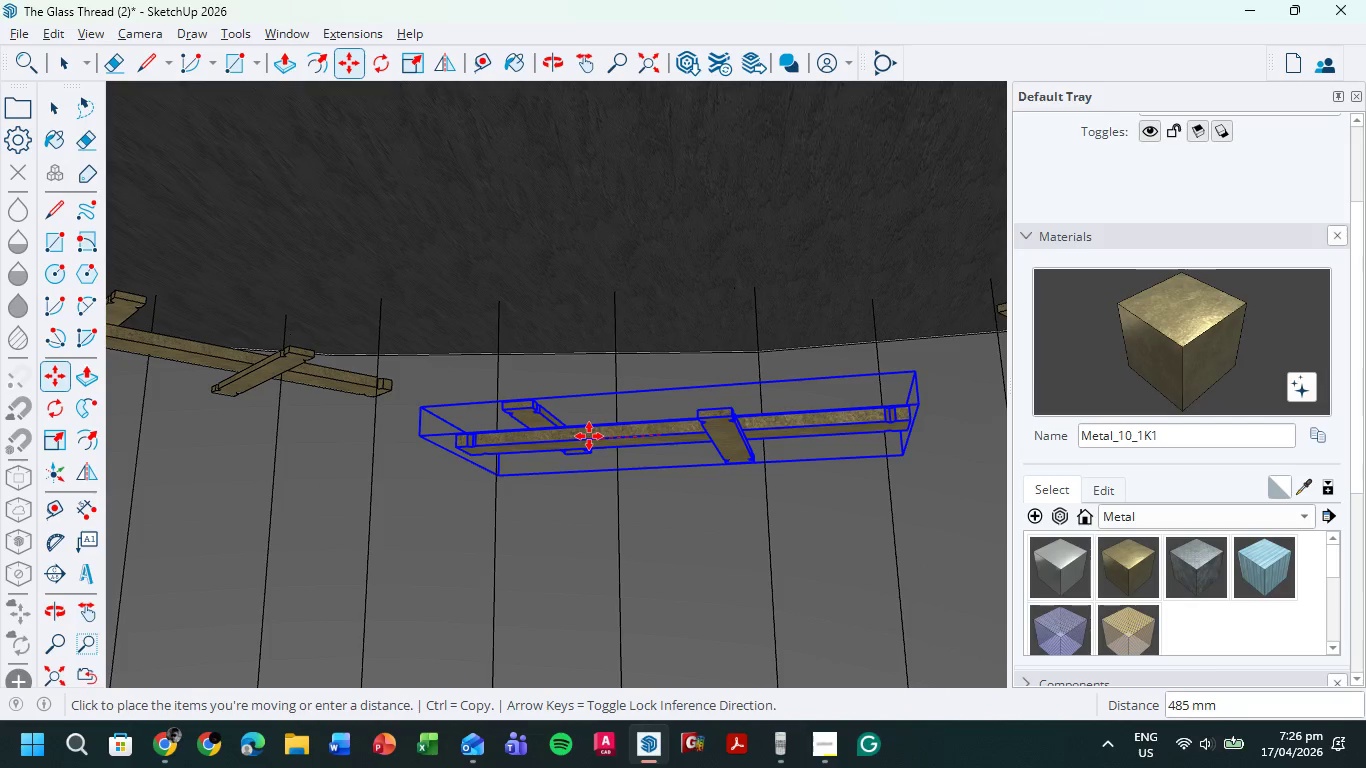 
left_click([589, 436])
 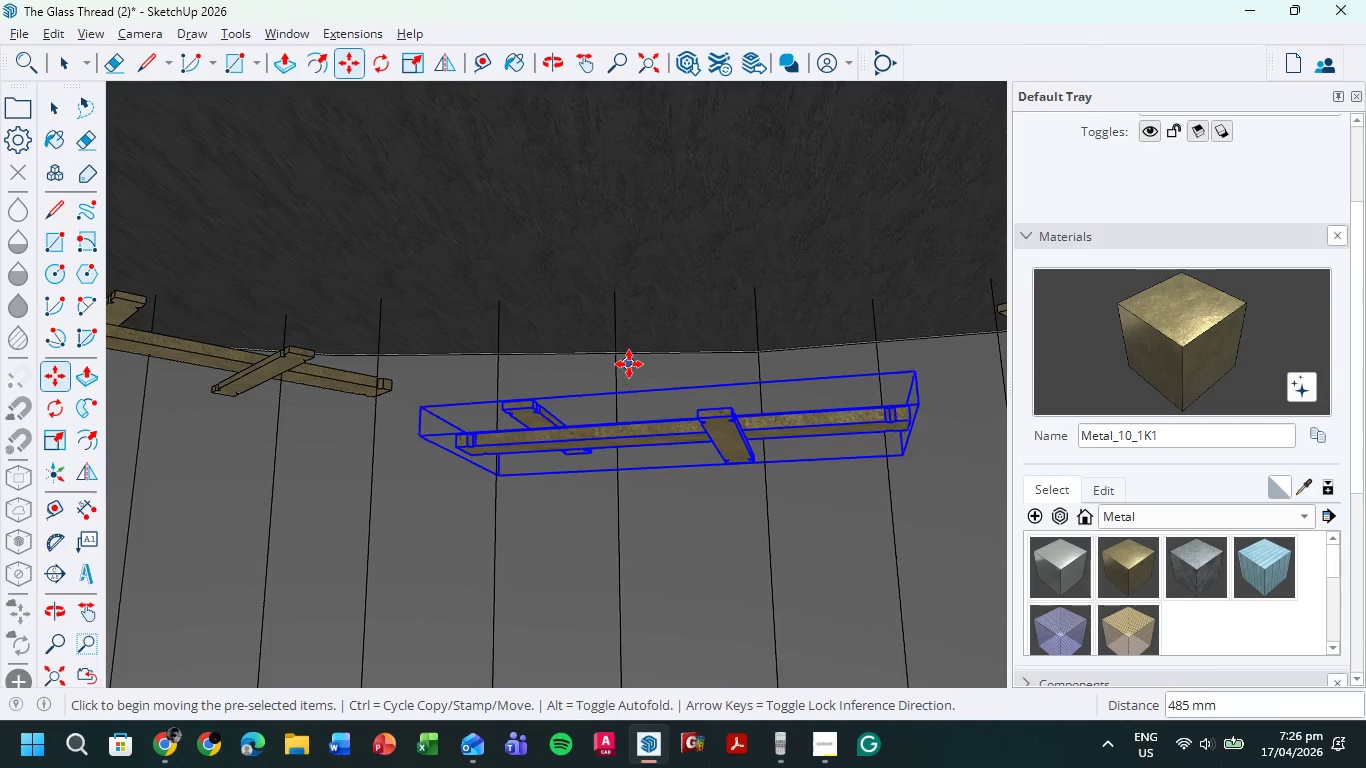 
scroll: coordinate [621, 388], scroll_direction: down, amount: 7.0
 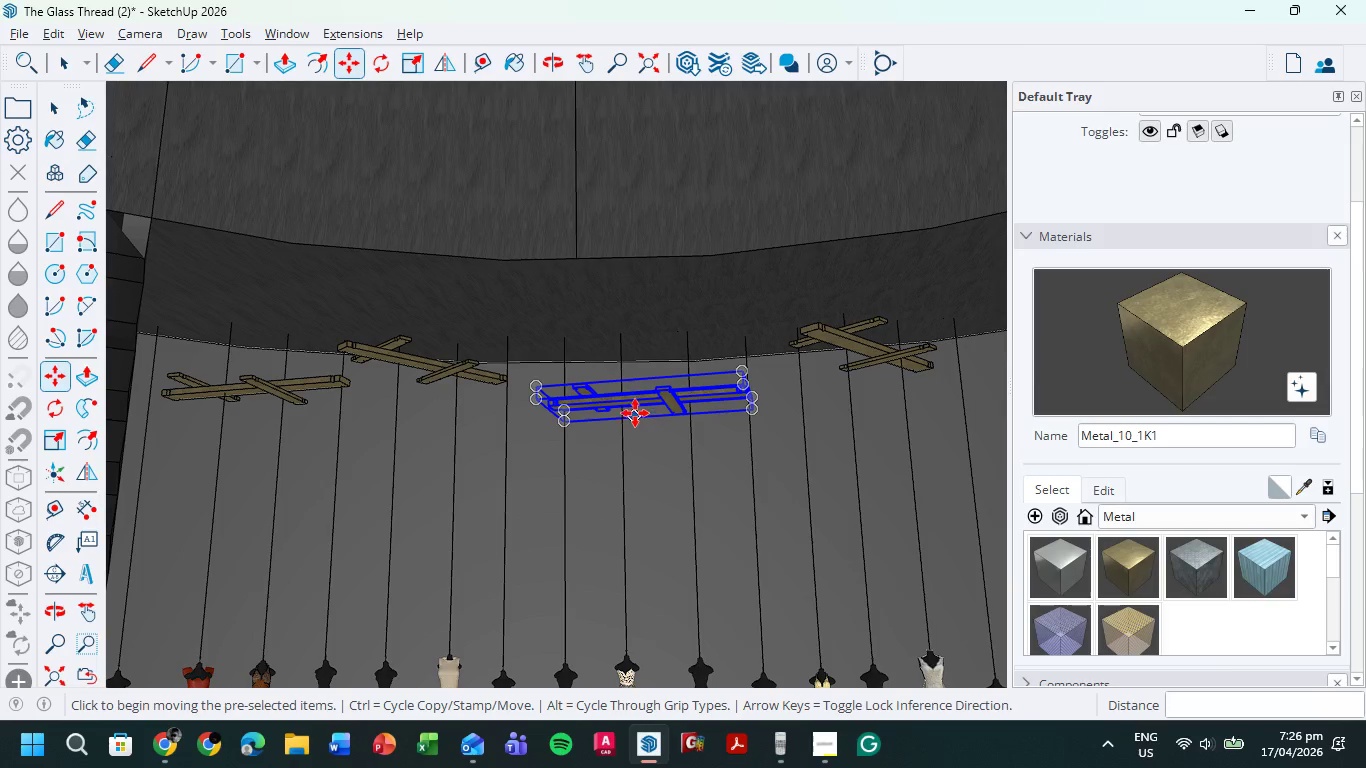 
scroll: coordinate [630, 392], scroll_direction: up, amount: 7.0
 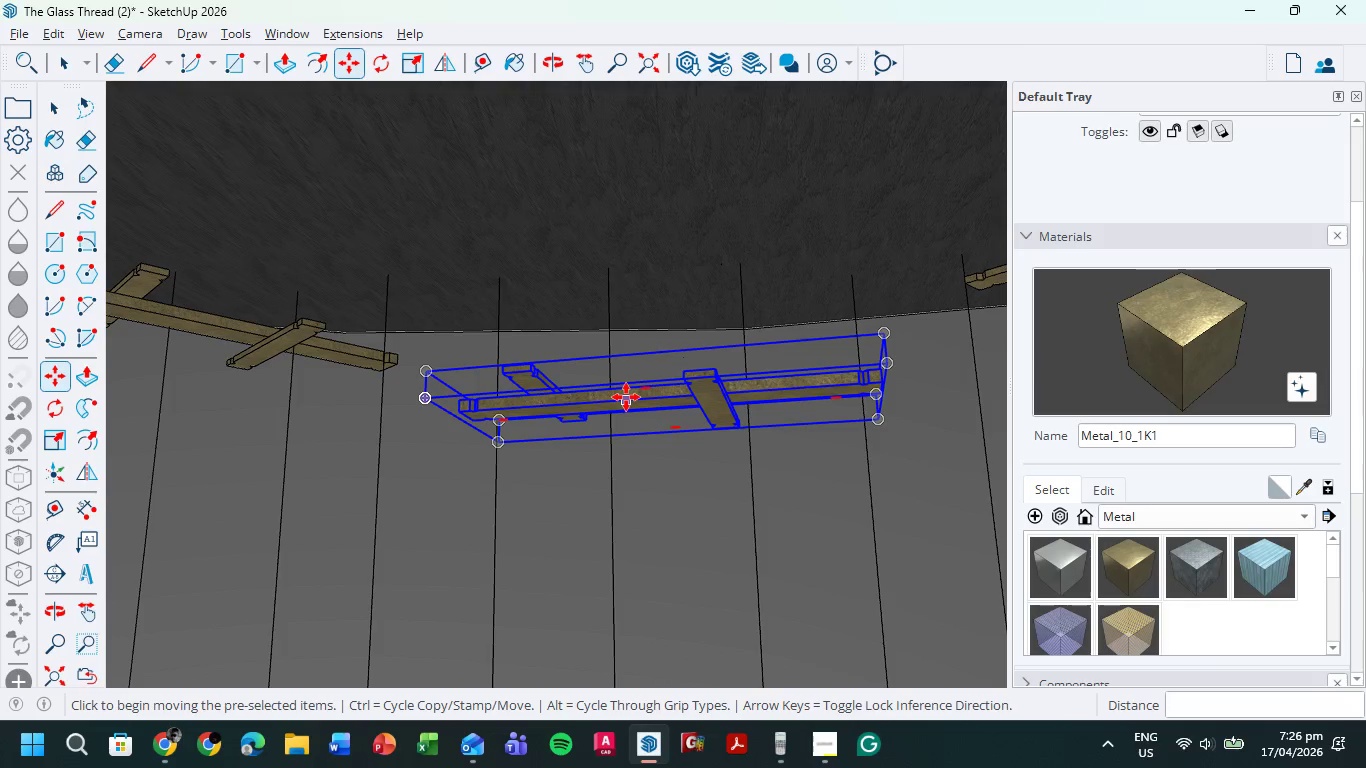 
left_click([626, 397])
 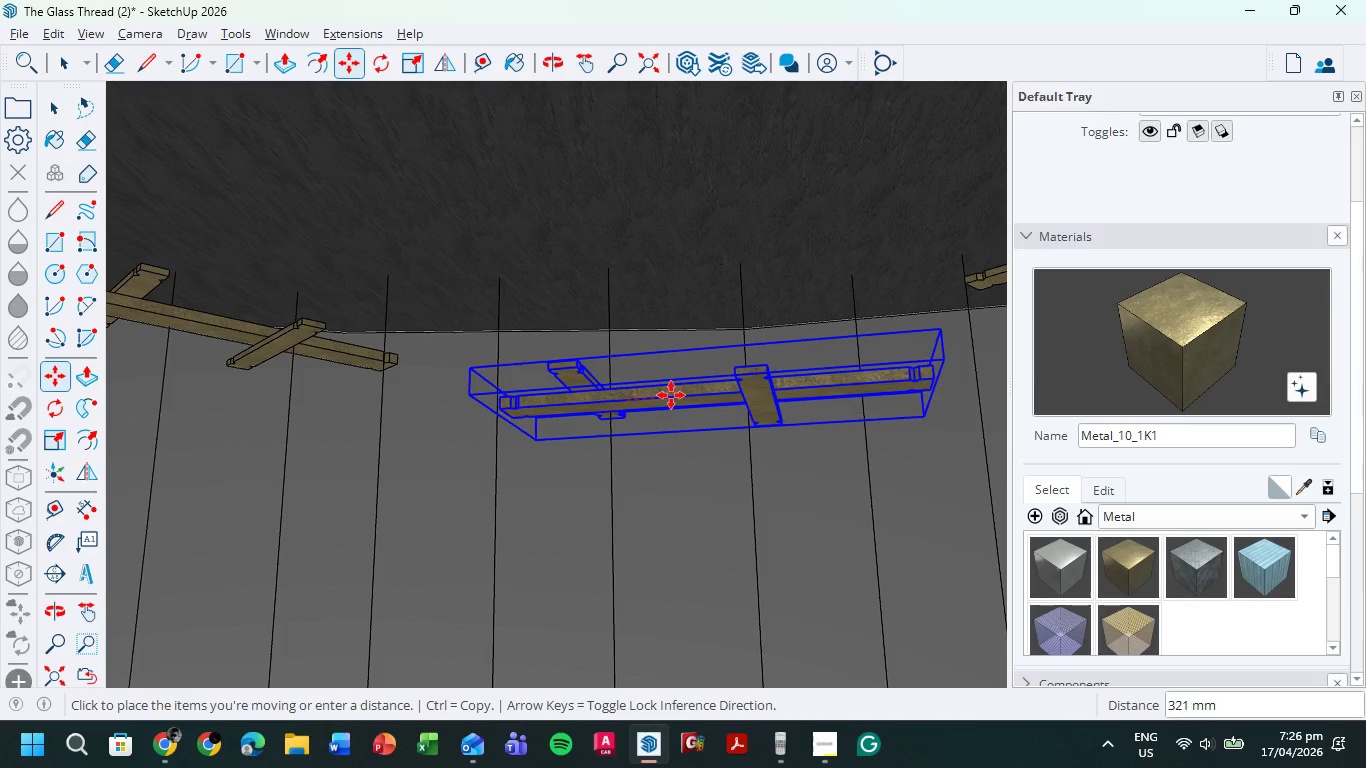 
left_click([671, 395])
 